 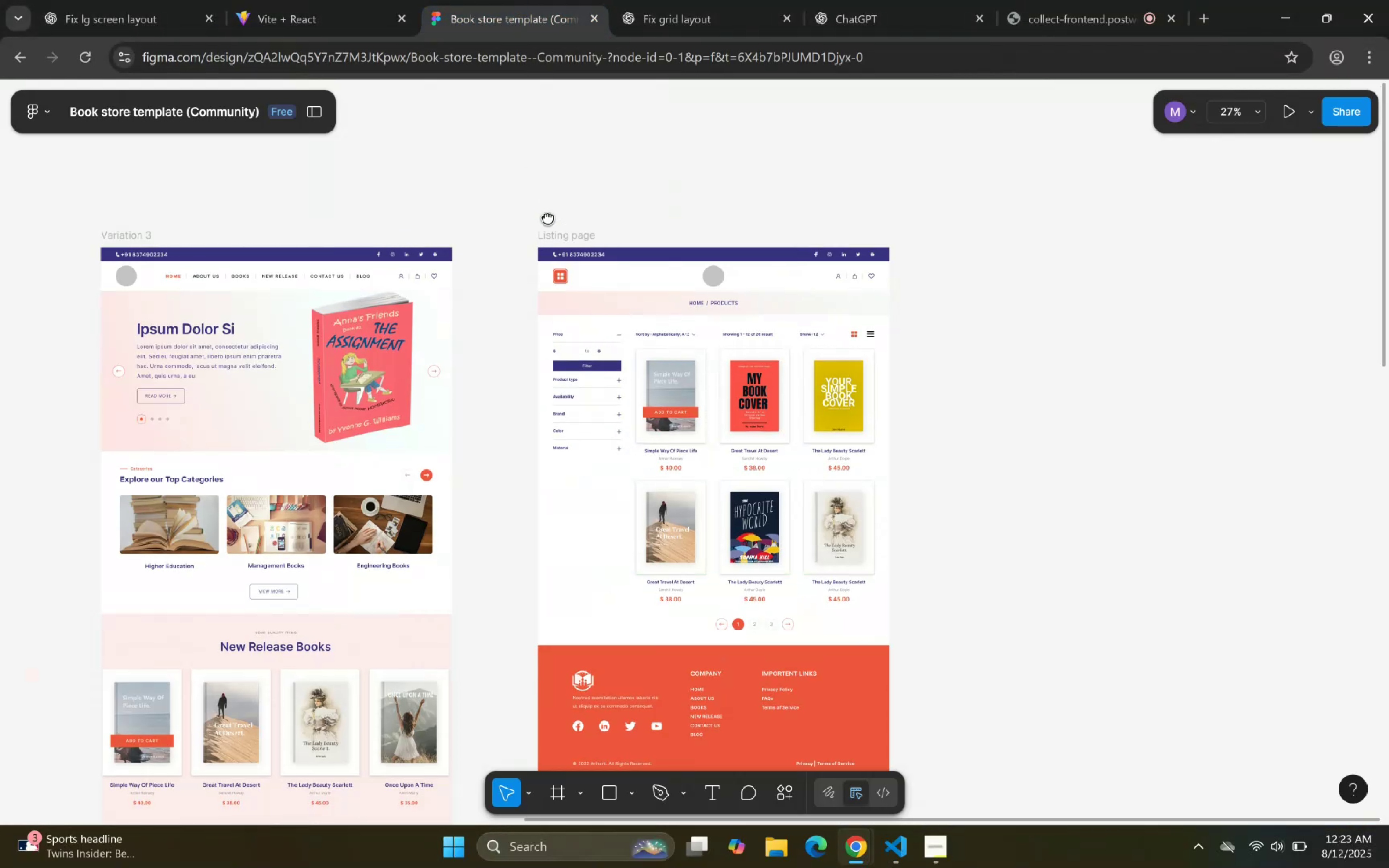 
hold_key(key=ControlLeft, duration=1.24)
scroll: coordinate [634, 378], scroll_direction: up, amount: 4.0
 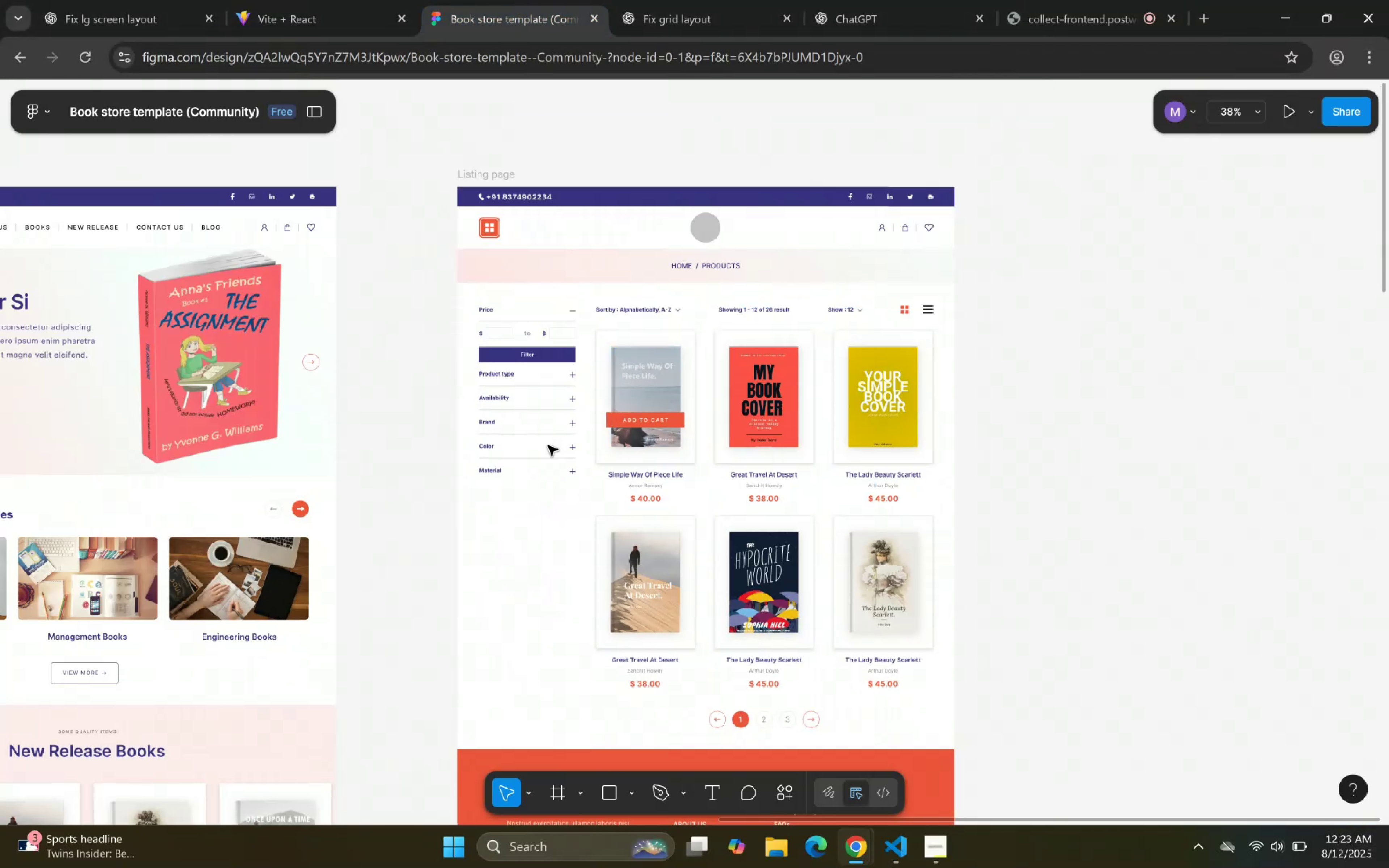 
left_click([254, 0])
 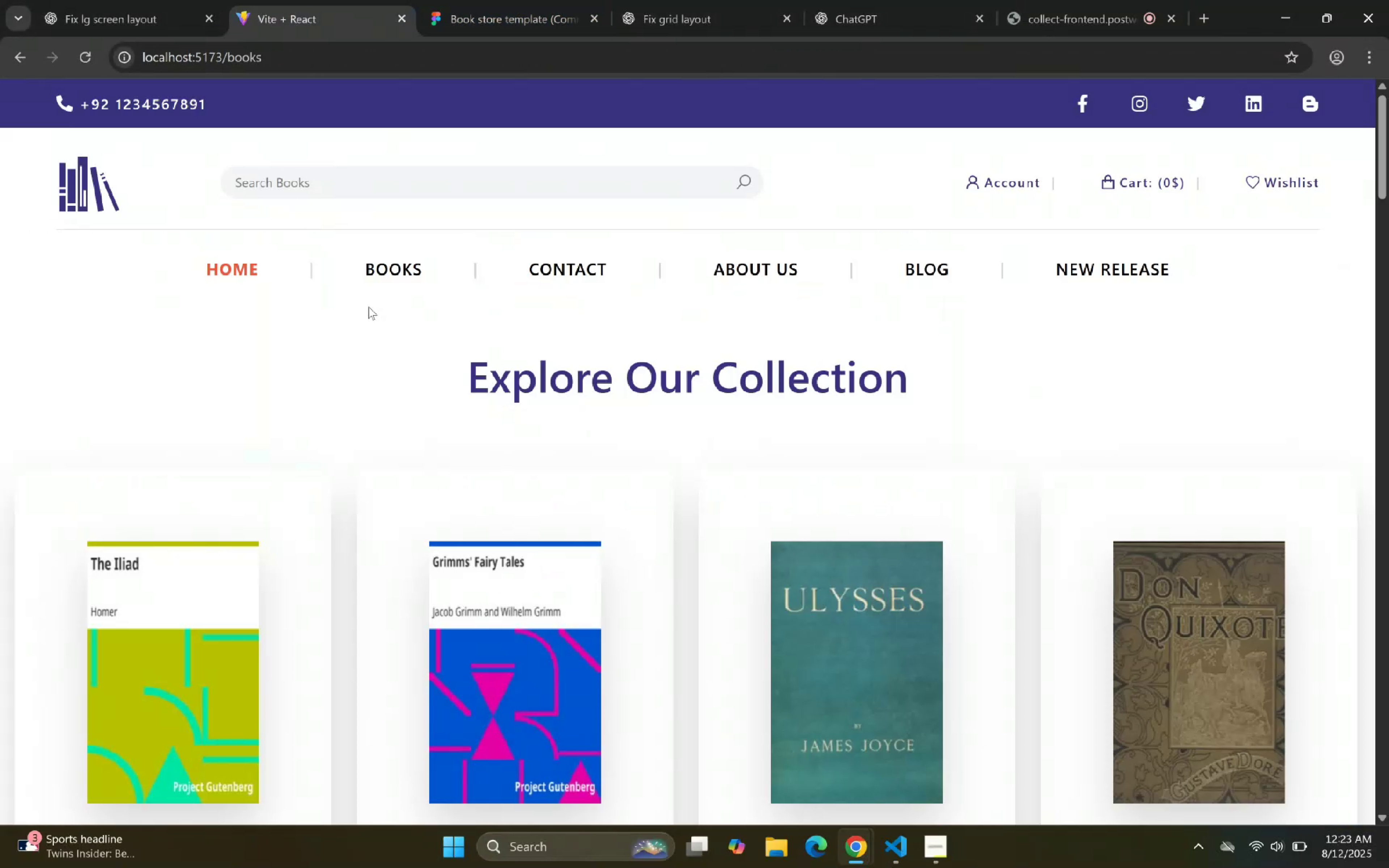 
left_click([386, 272])
 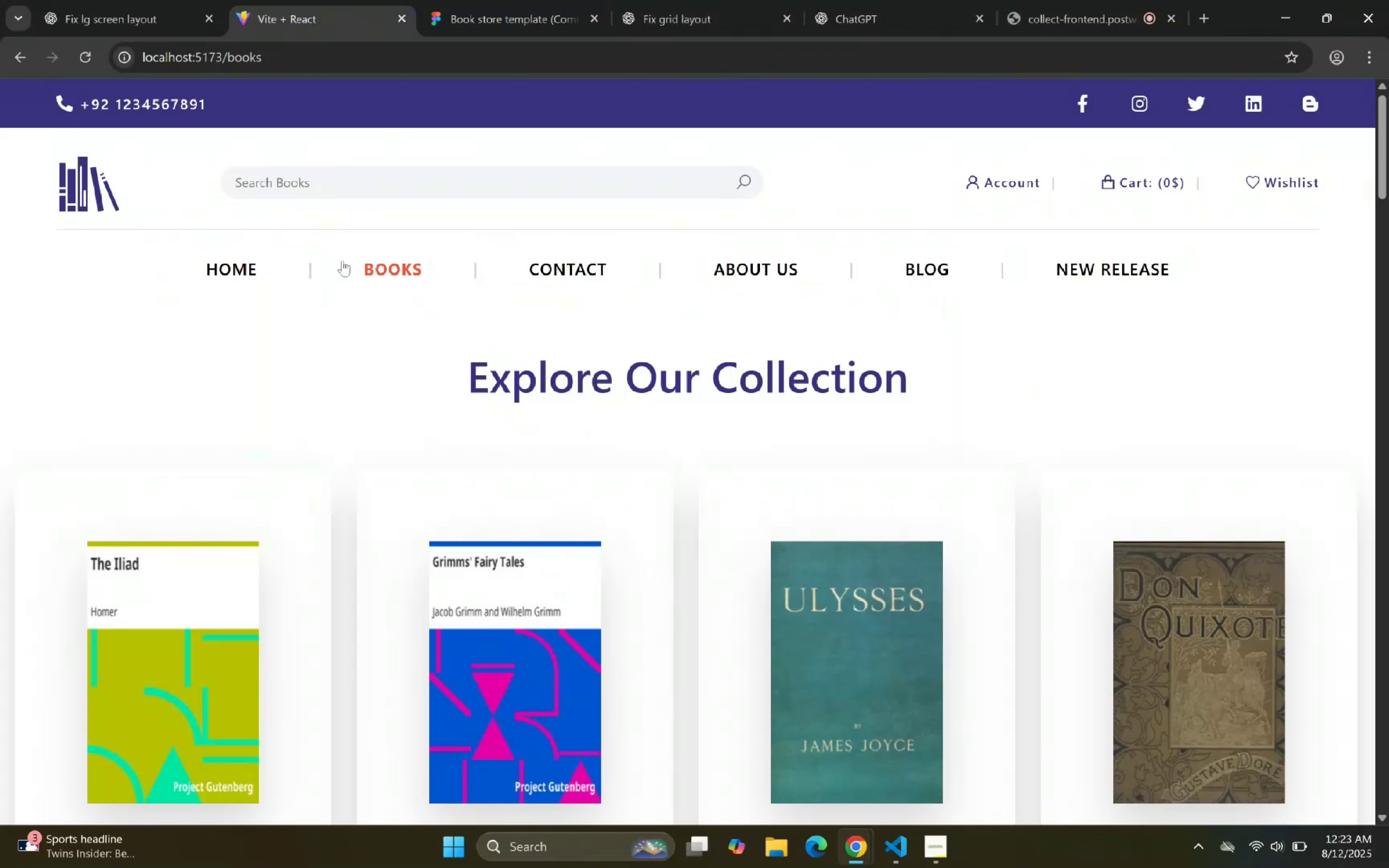 
left_click_drag(start_coordinate=[256, 248], to_coordinate=[254, 248])
 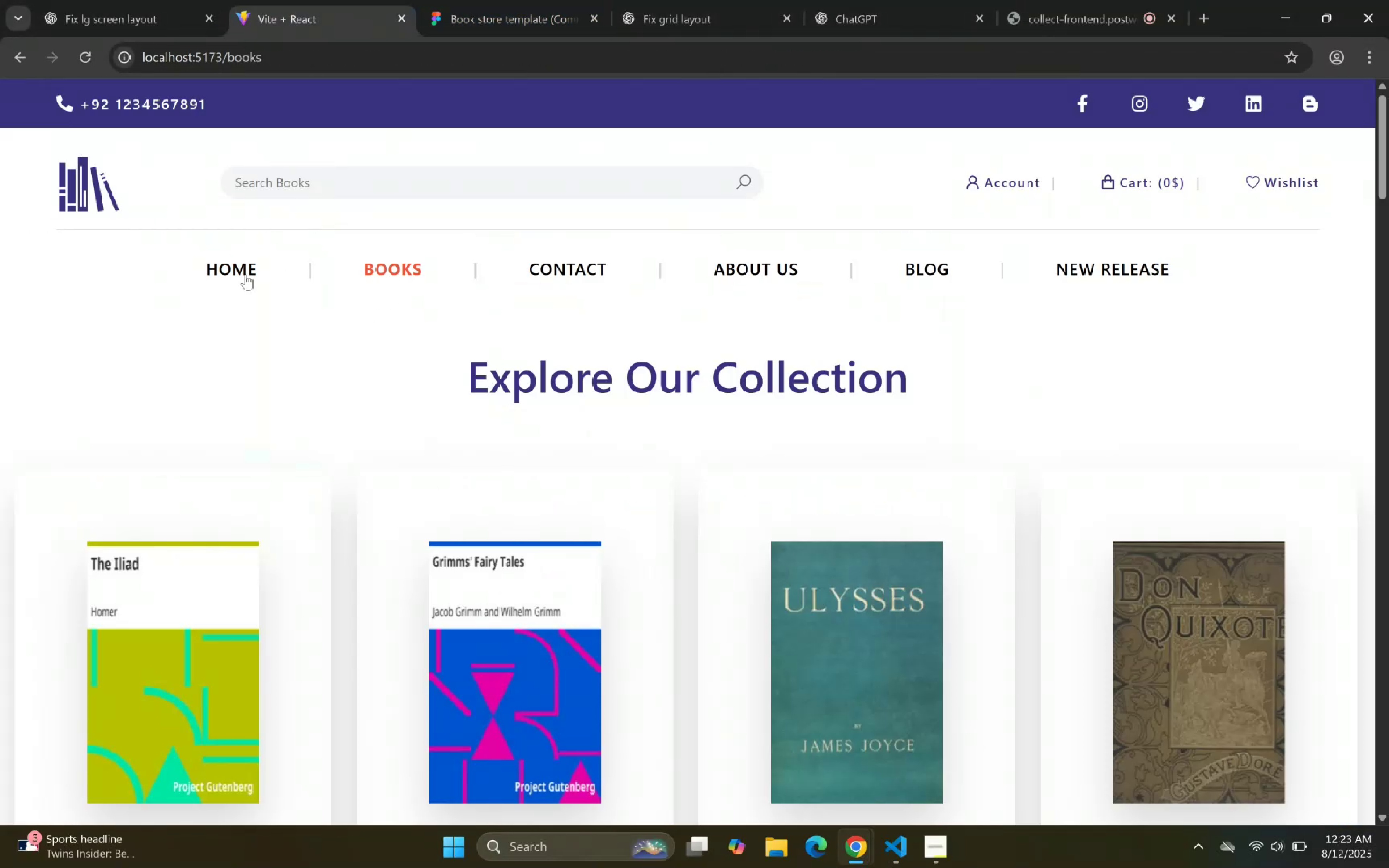 
triple_click([397, 286])
 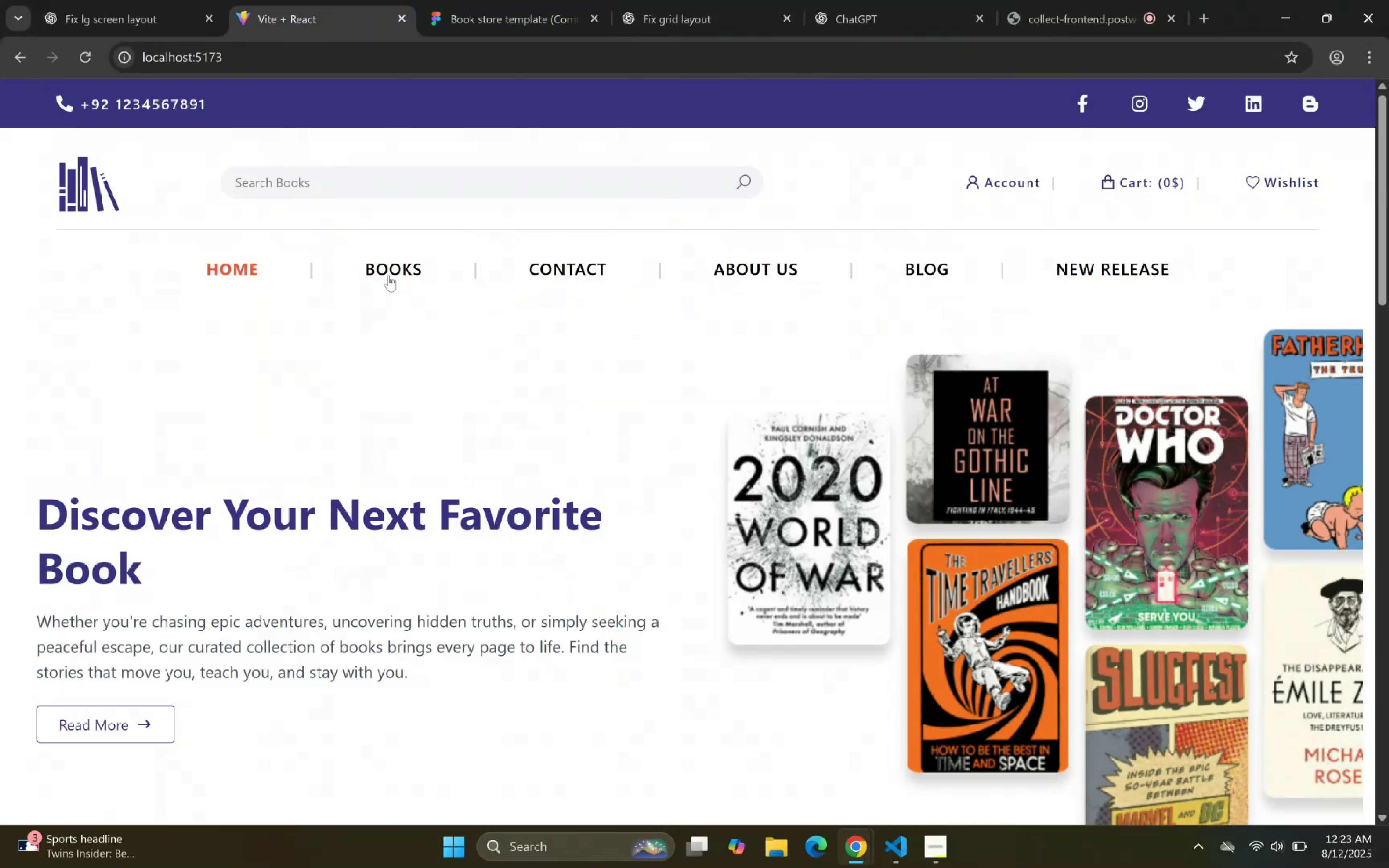 
triple_click([388, 275])
 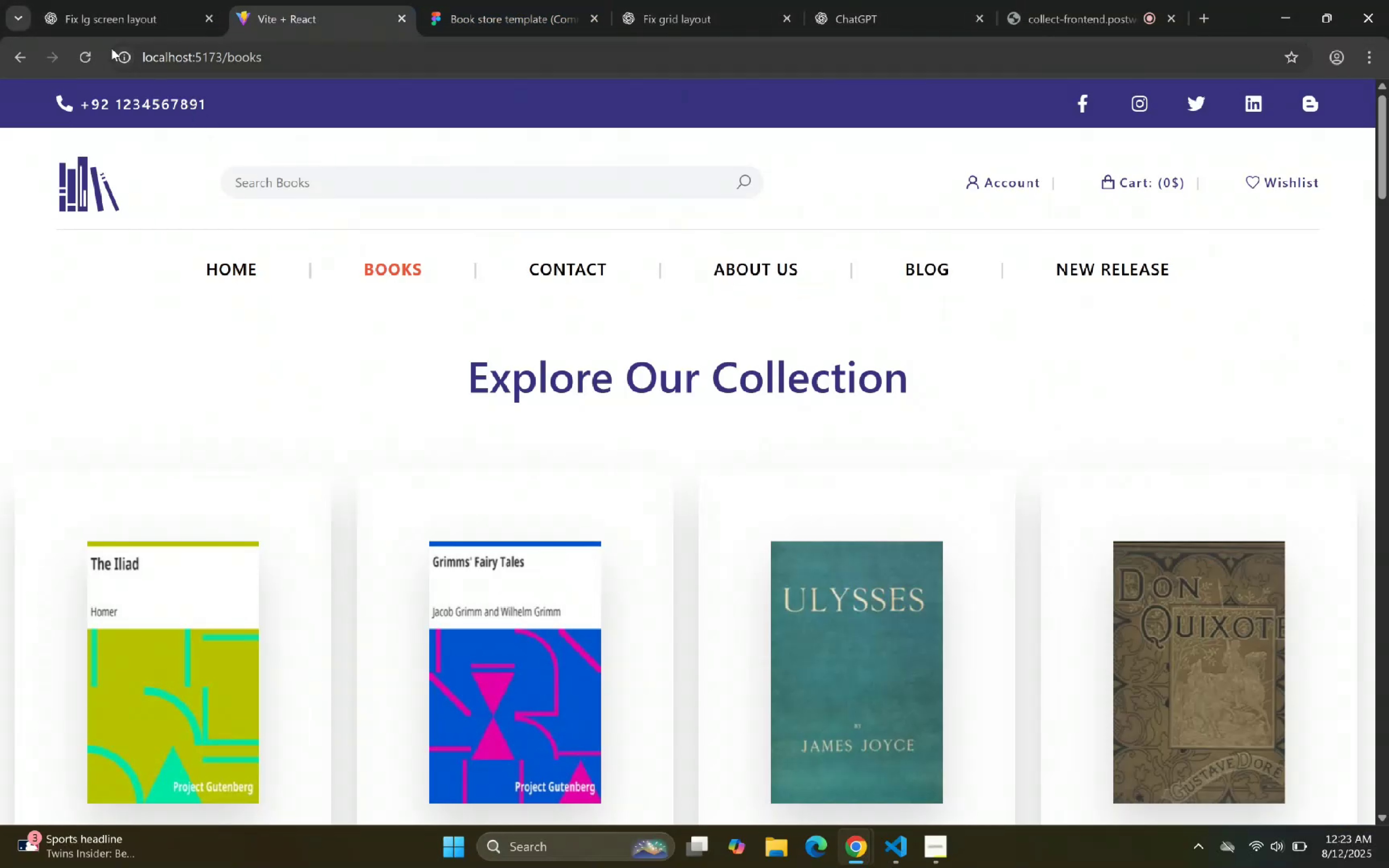 
left_click([93, 59])
 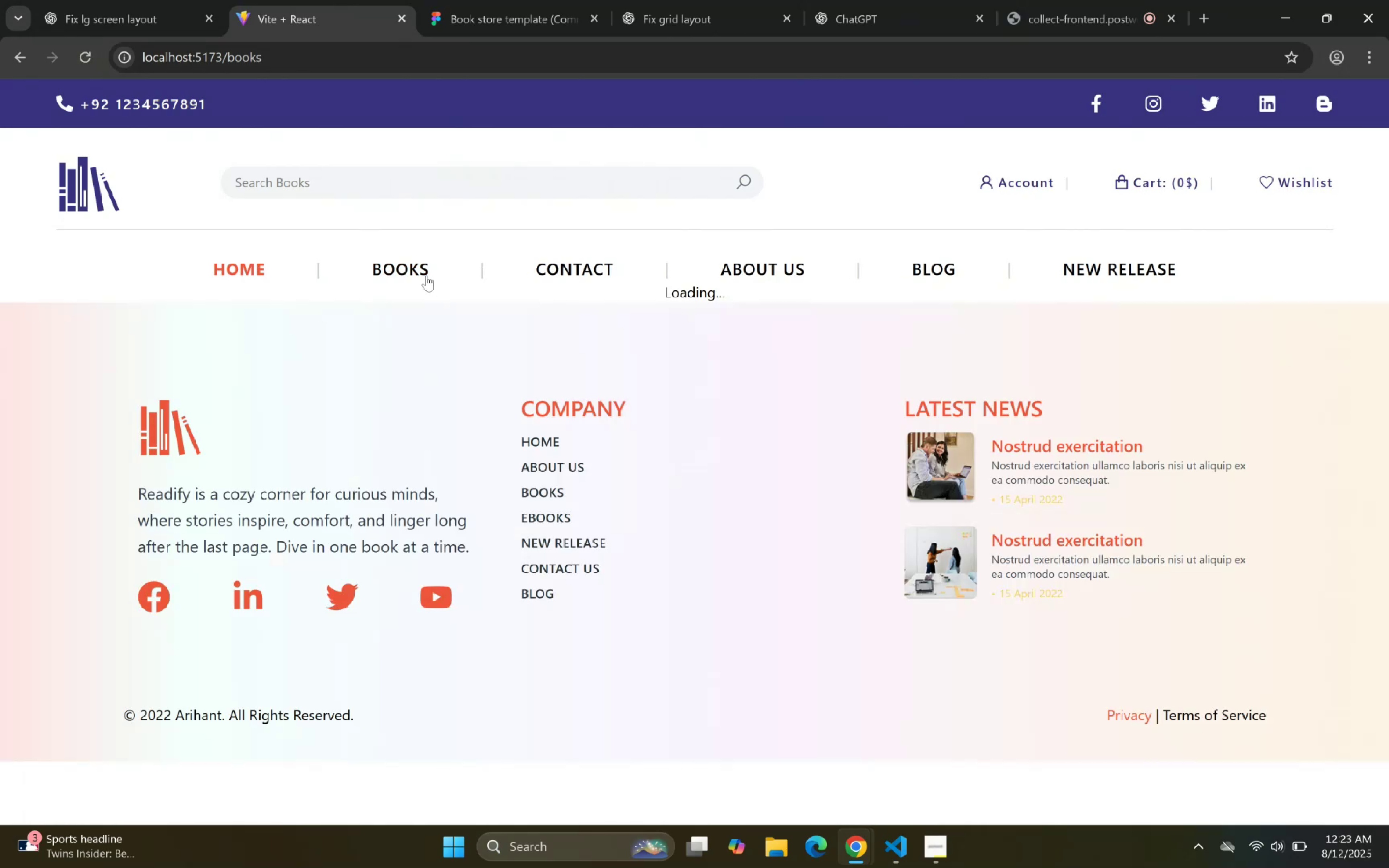 
left_click([237, 276])
 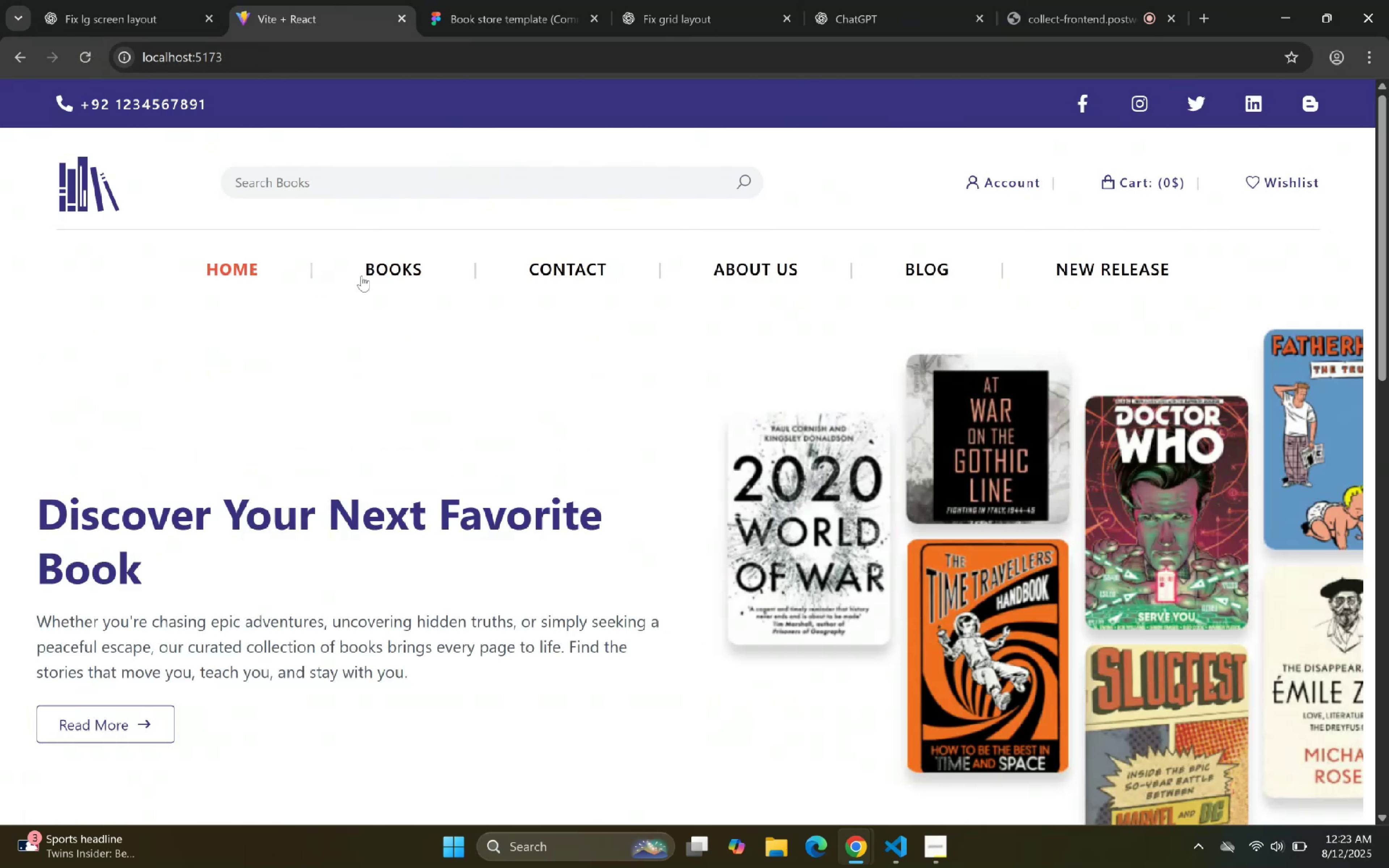 
left_click([390, 275])
 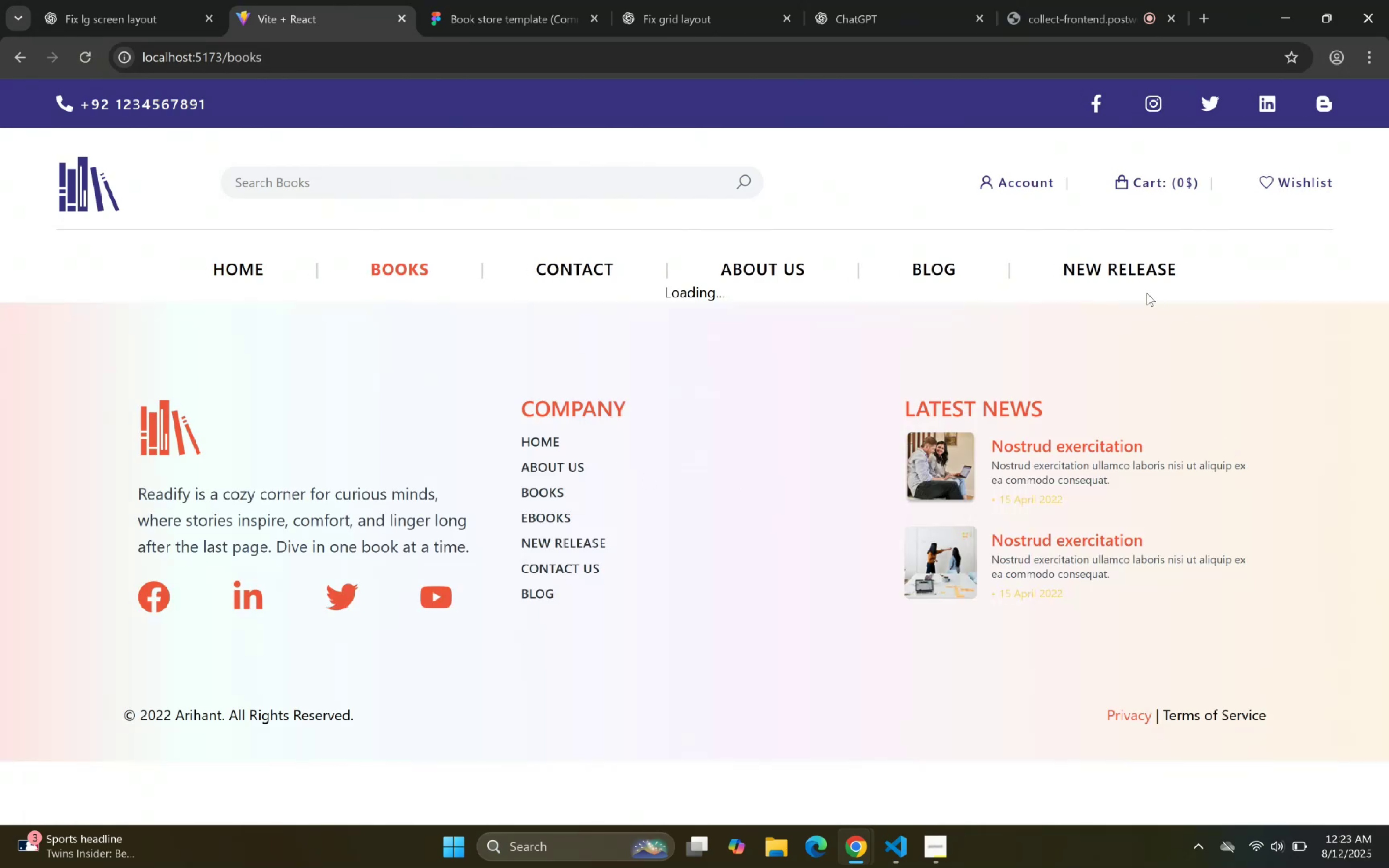 
wait(6.51)
 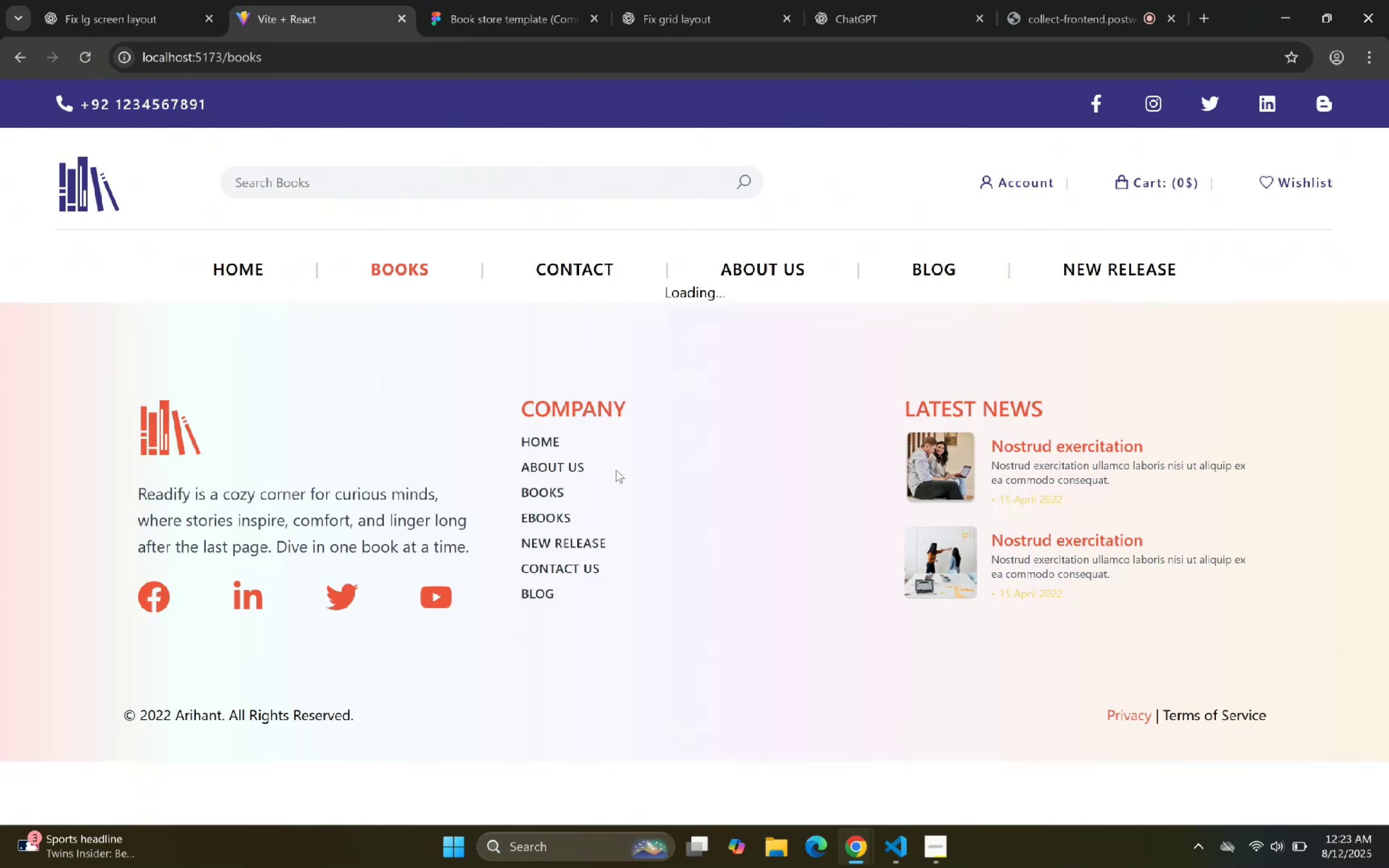 
scroll: coordinate [1002, 423], scroll_direction: down, amount: 49.0
 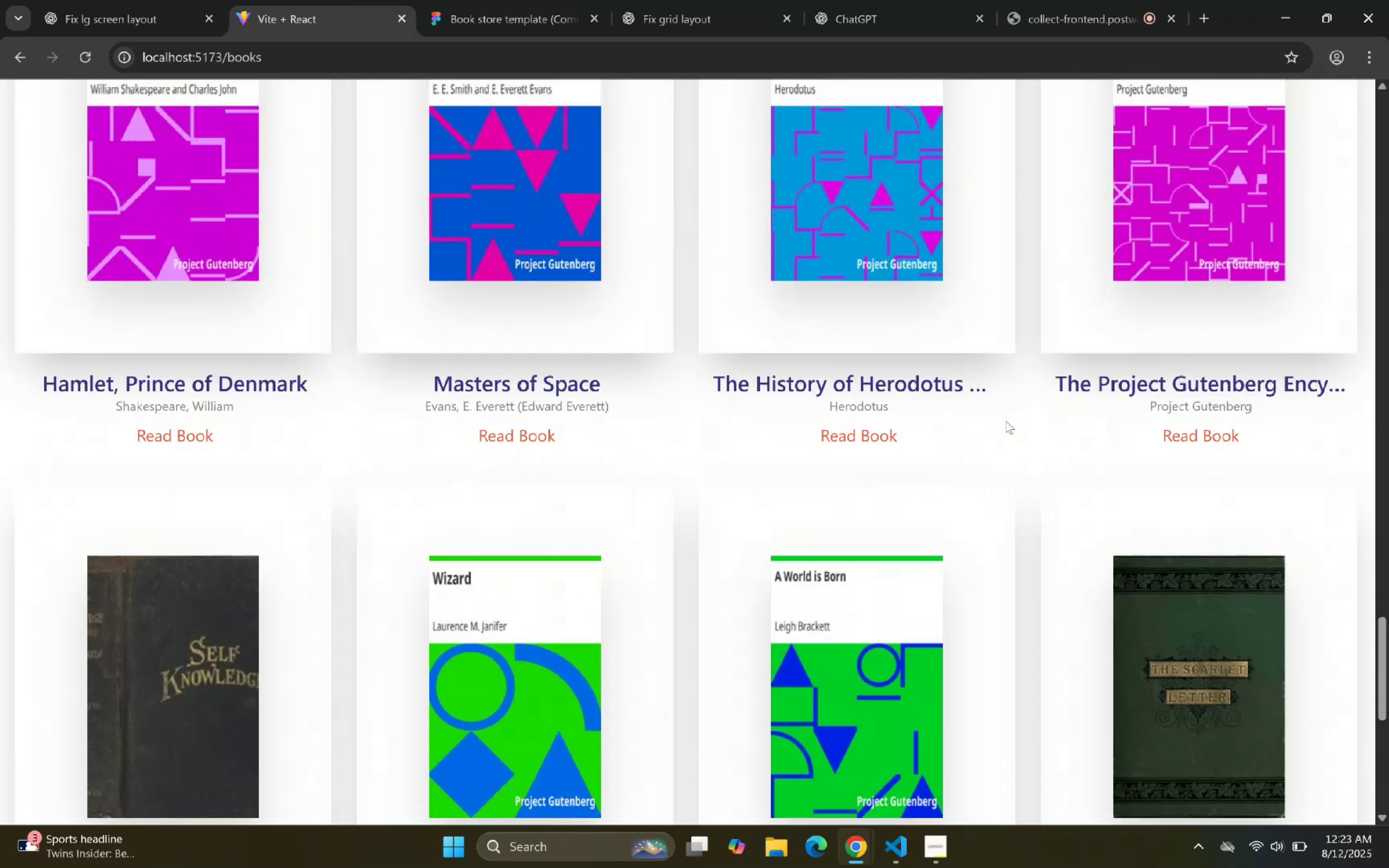 
scroll: coordinate [1020, 402], scroll_direction: up, amount: 44.0
 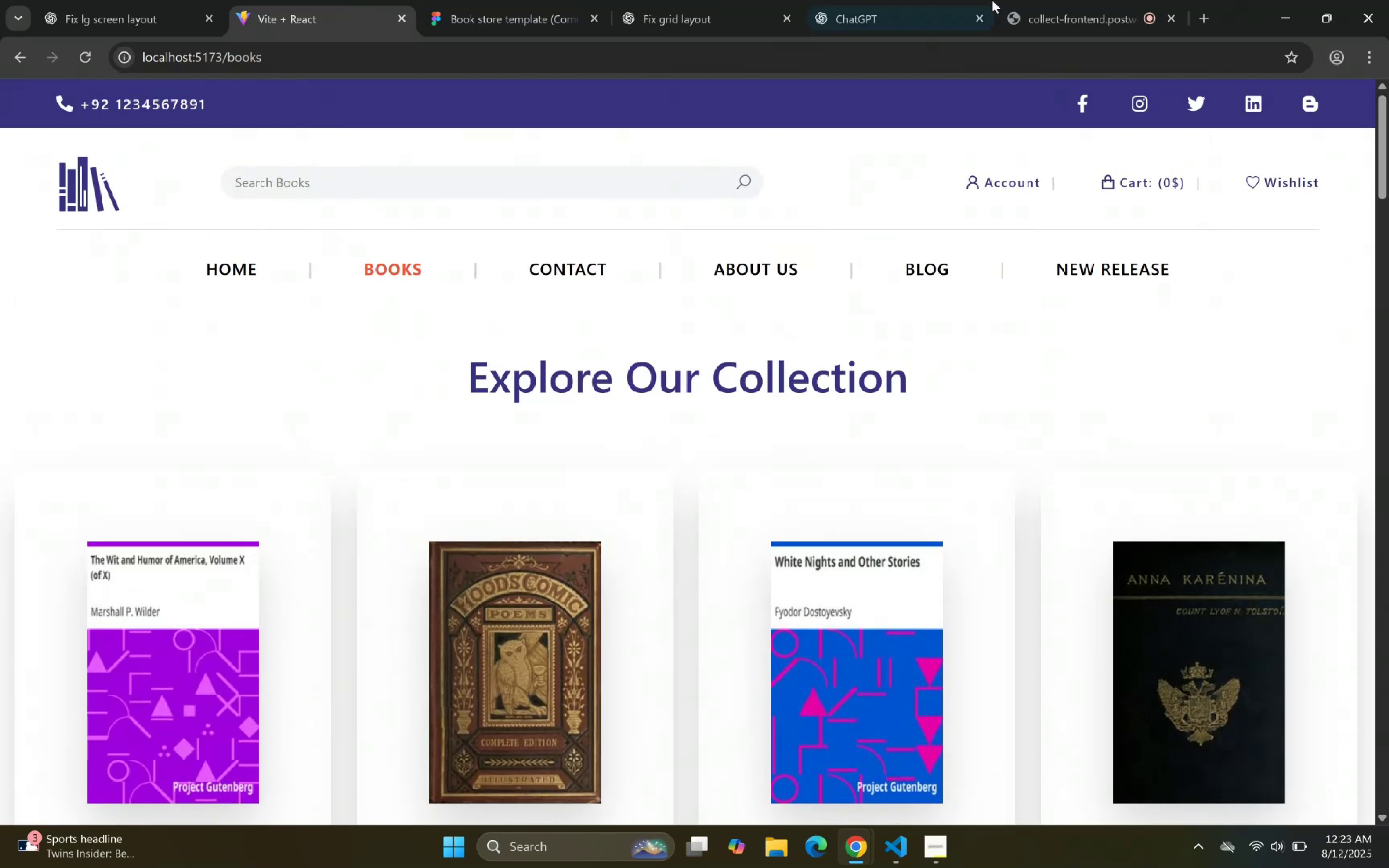 
left_click([576, 0])
 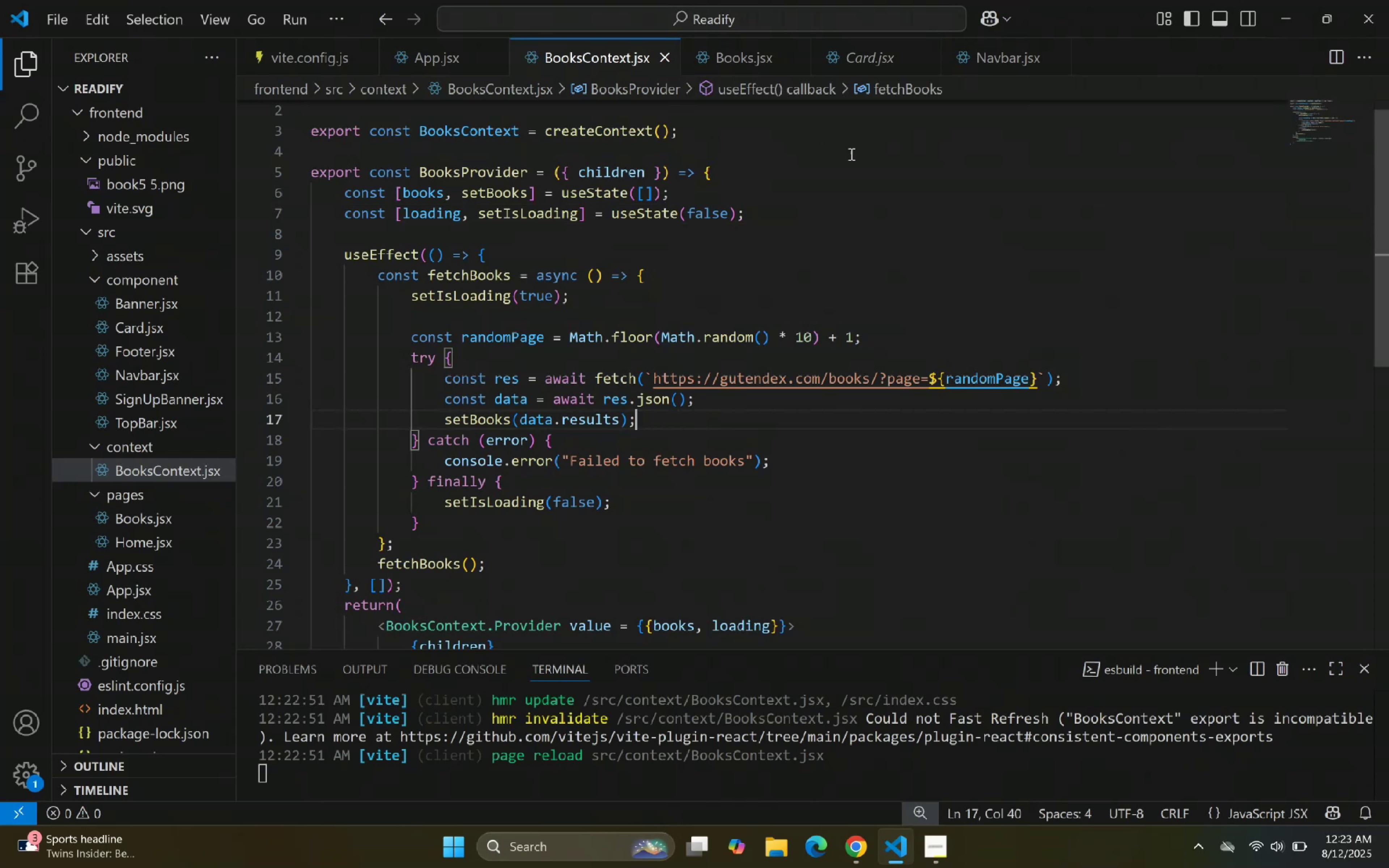 
scroll: coordinate [551, 238], scroll_direction: up, amount: 2.0
 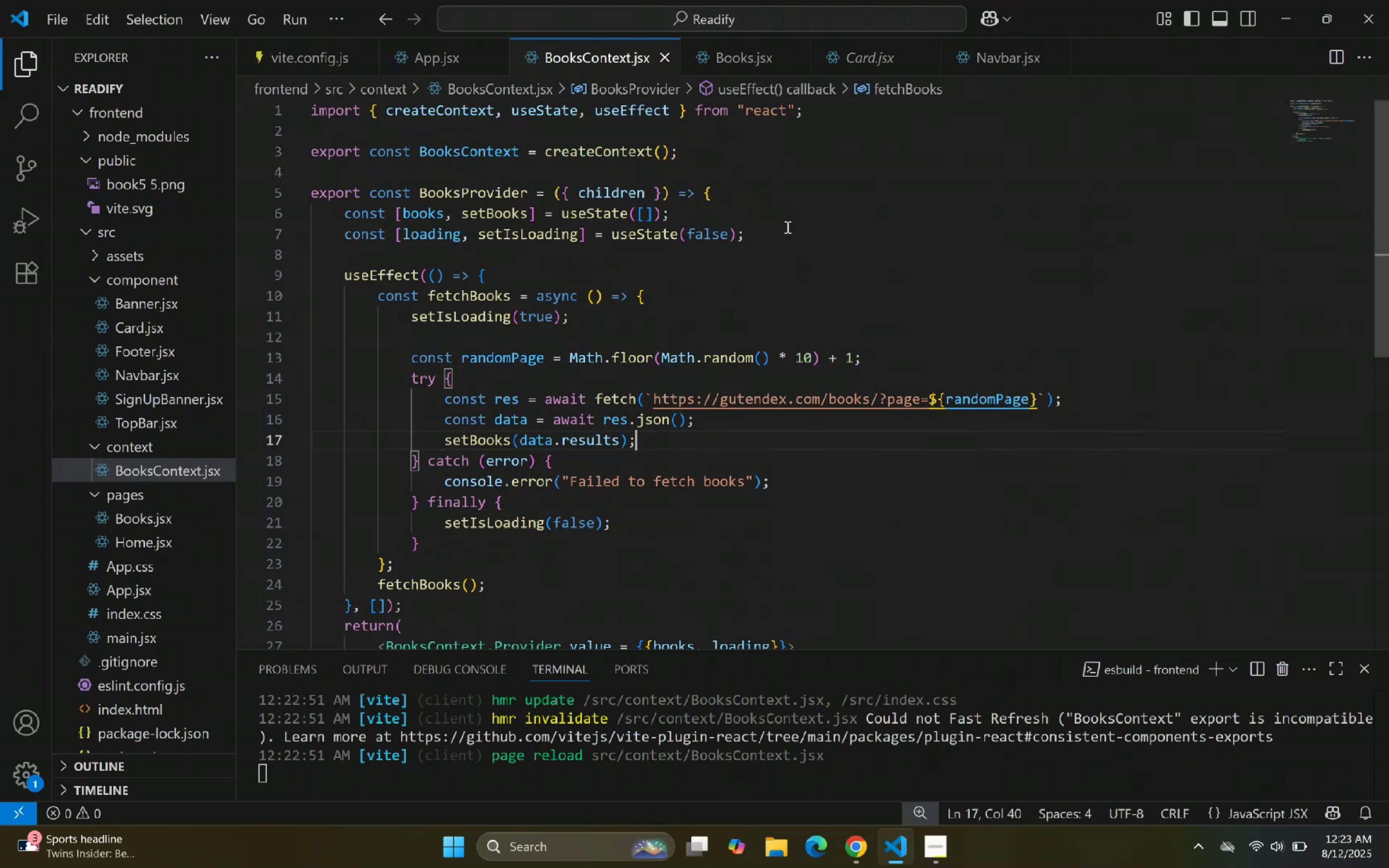 
double_click([810, 247])
 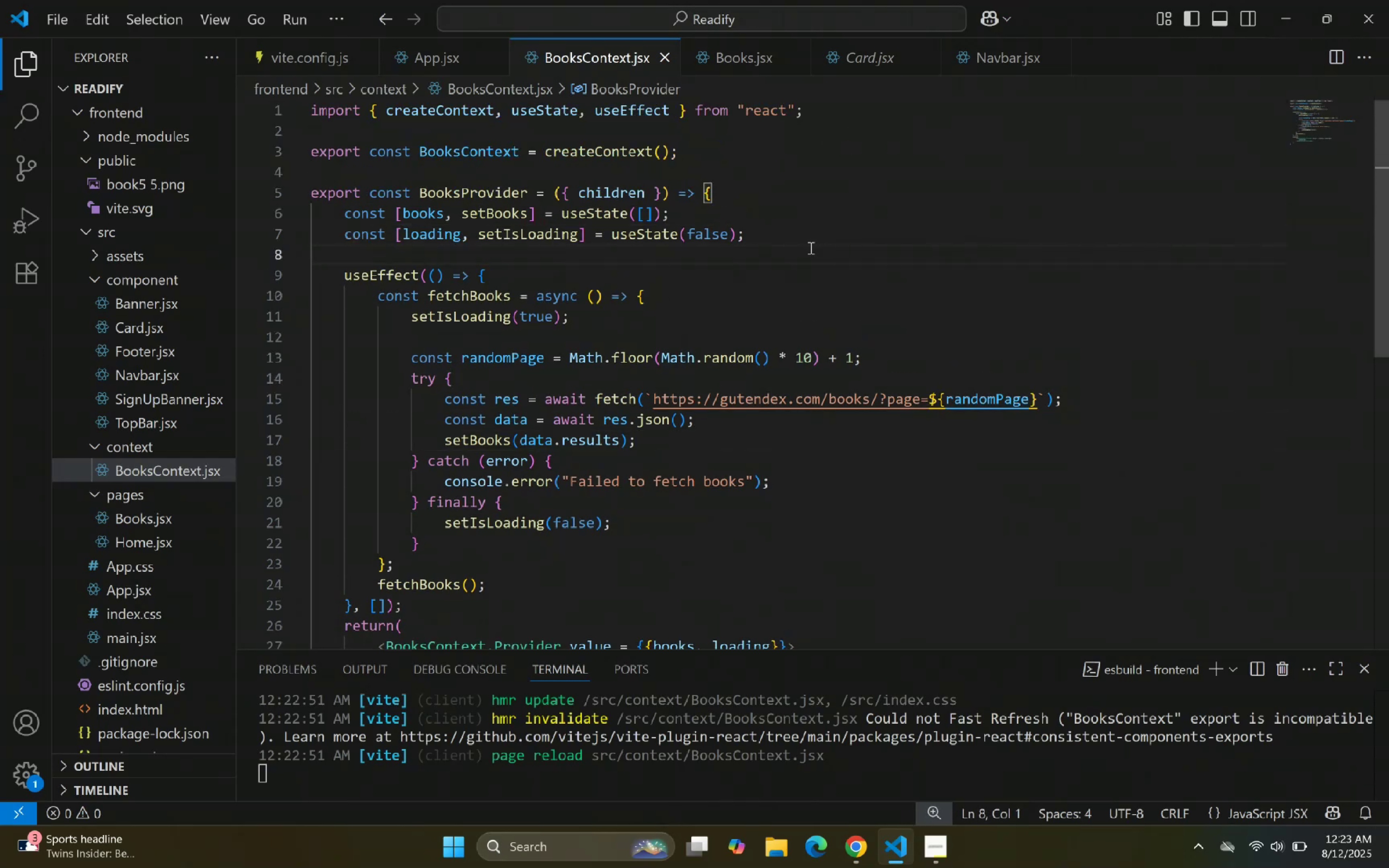 
key(Backspace)
 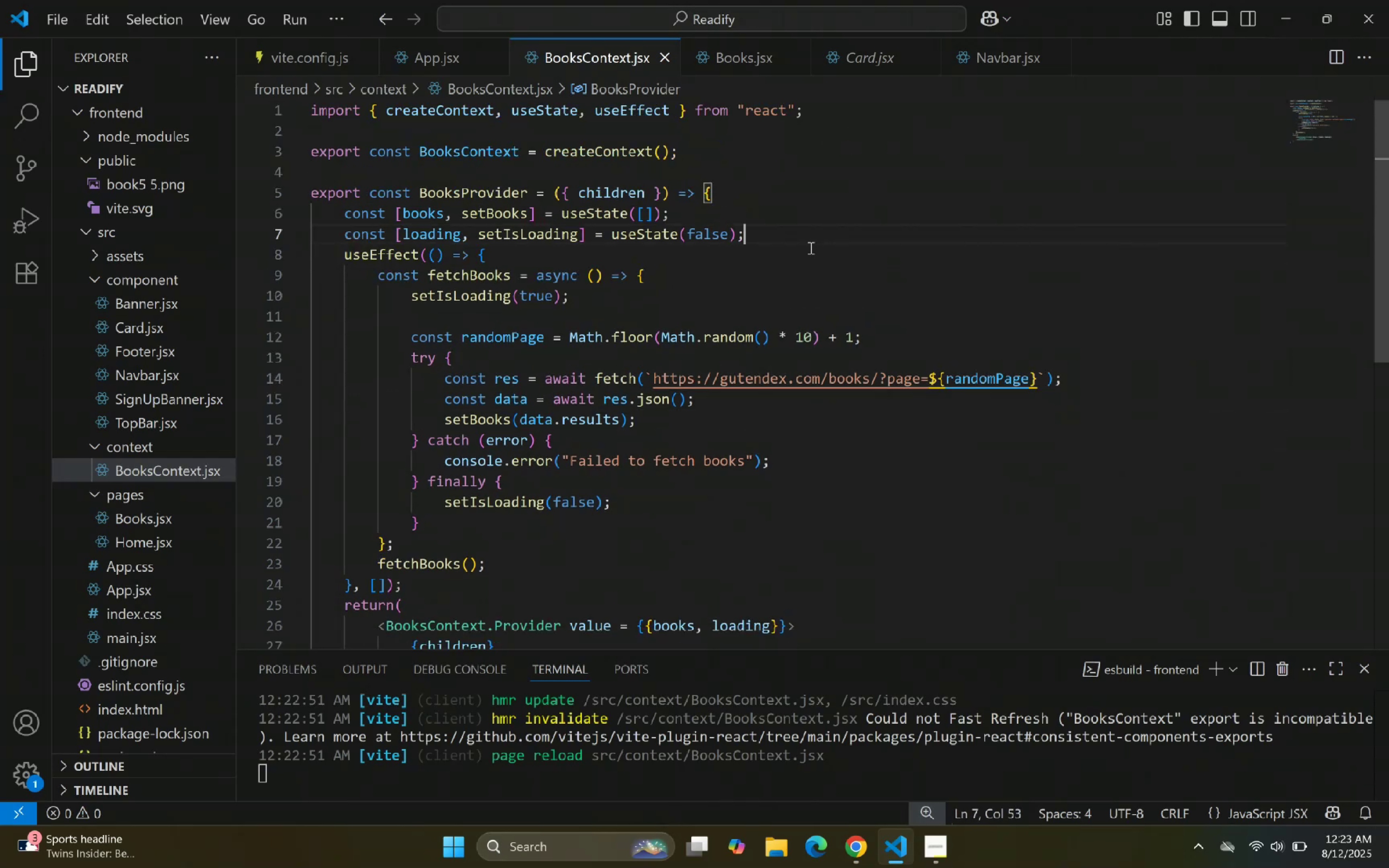 
key(Enter)
 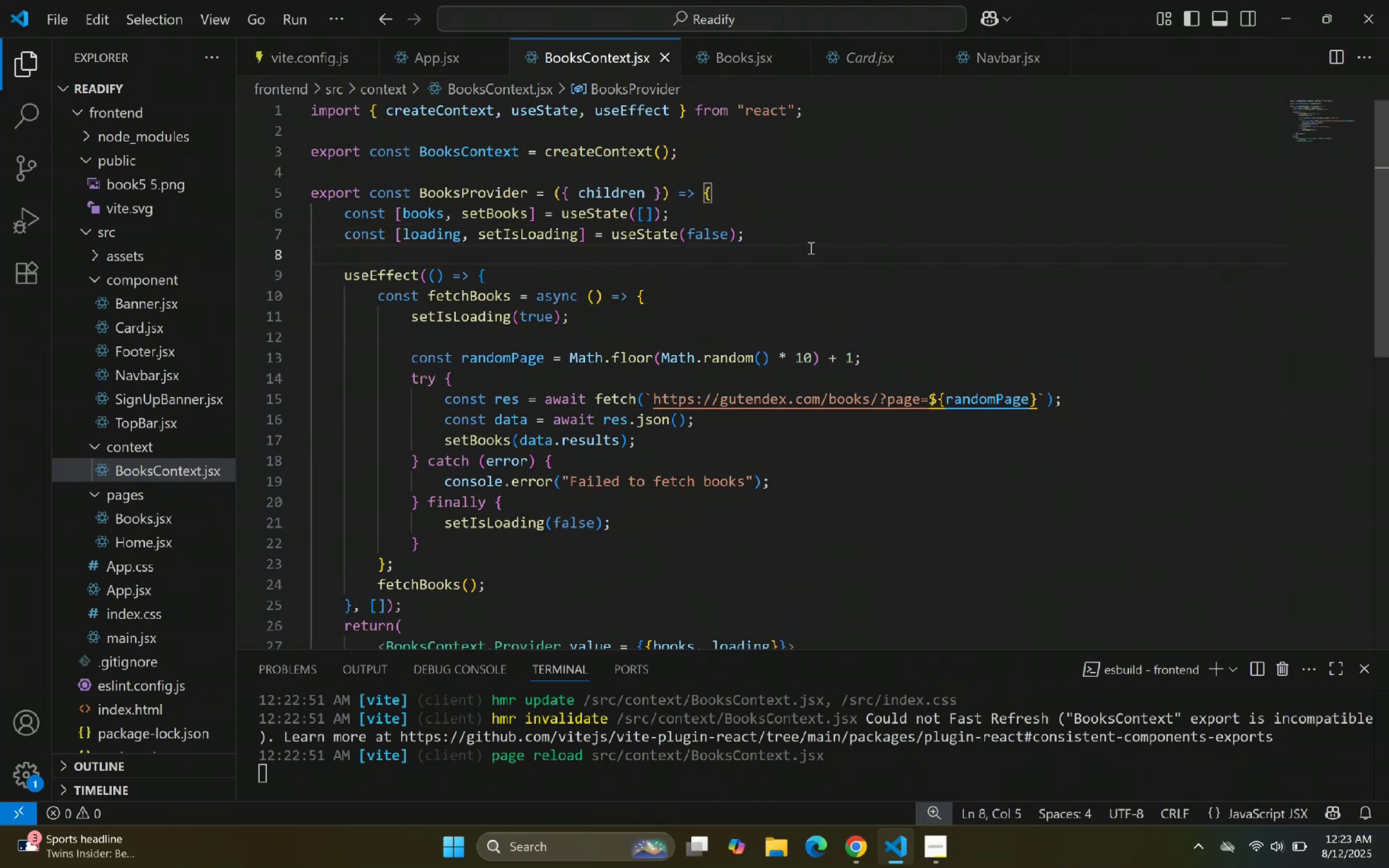 
type(const [])
 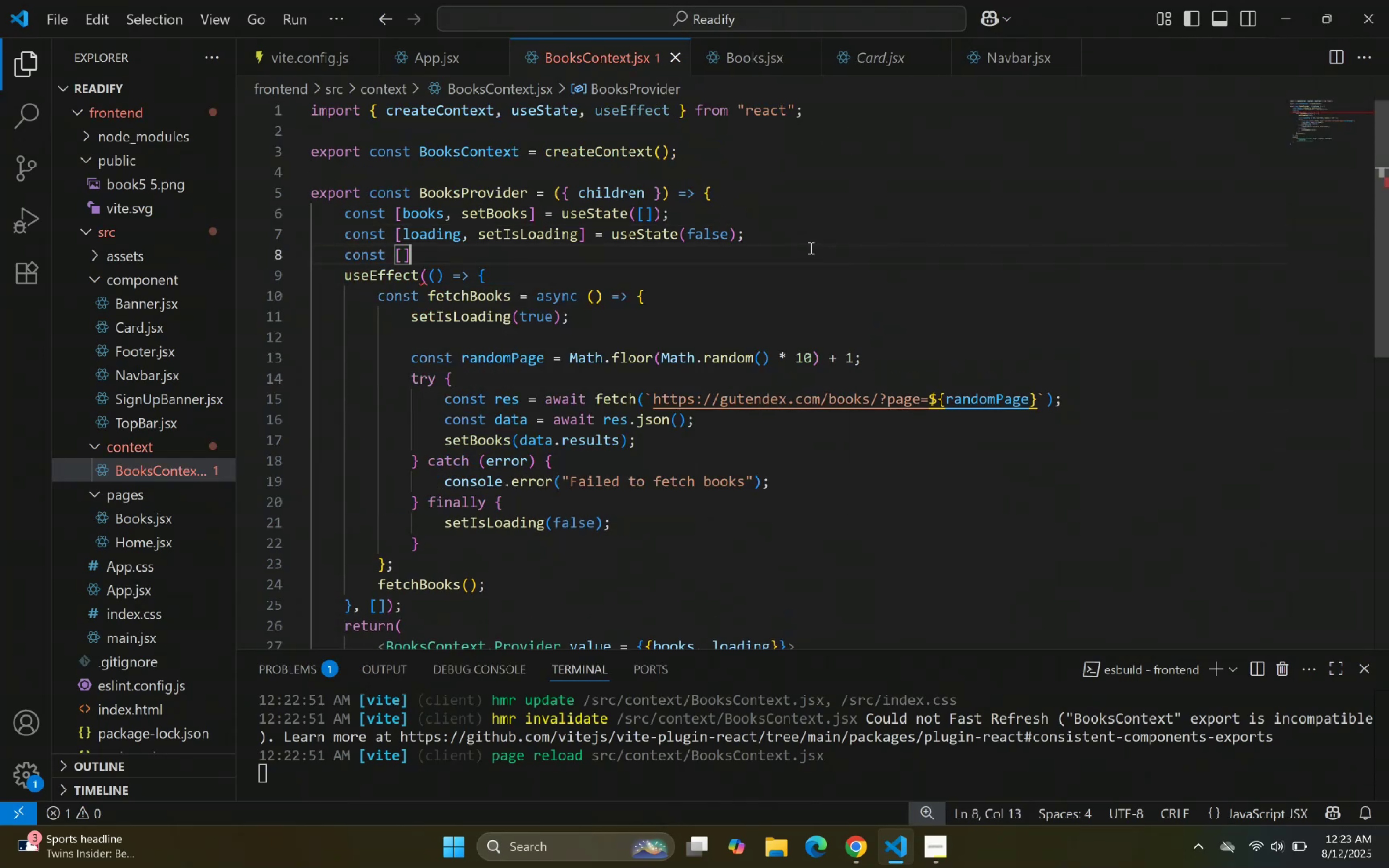 
key(ArrowLeft)
 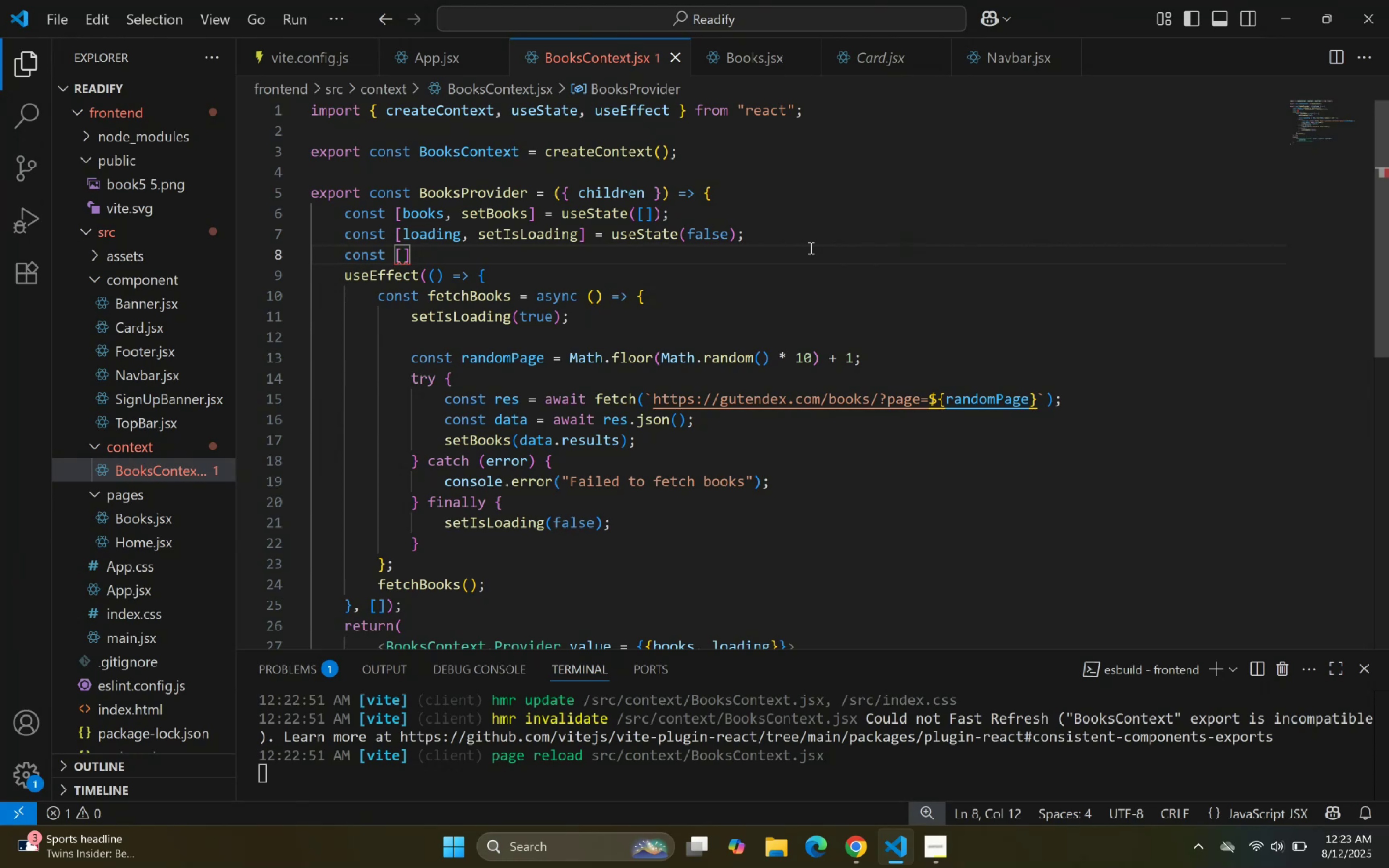 
hold_key(key=ShiftLeft, duration=0.44)
 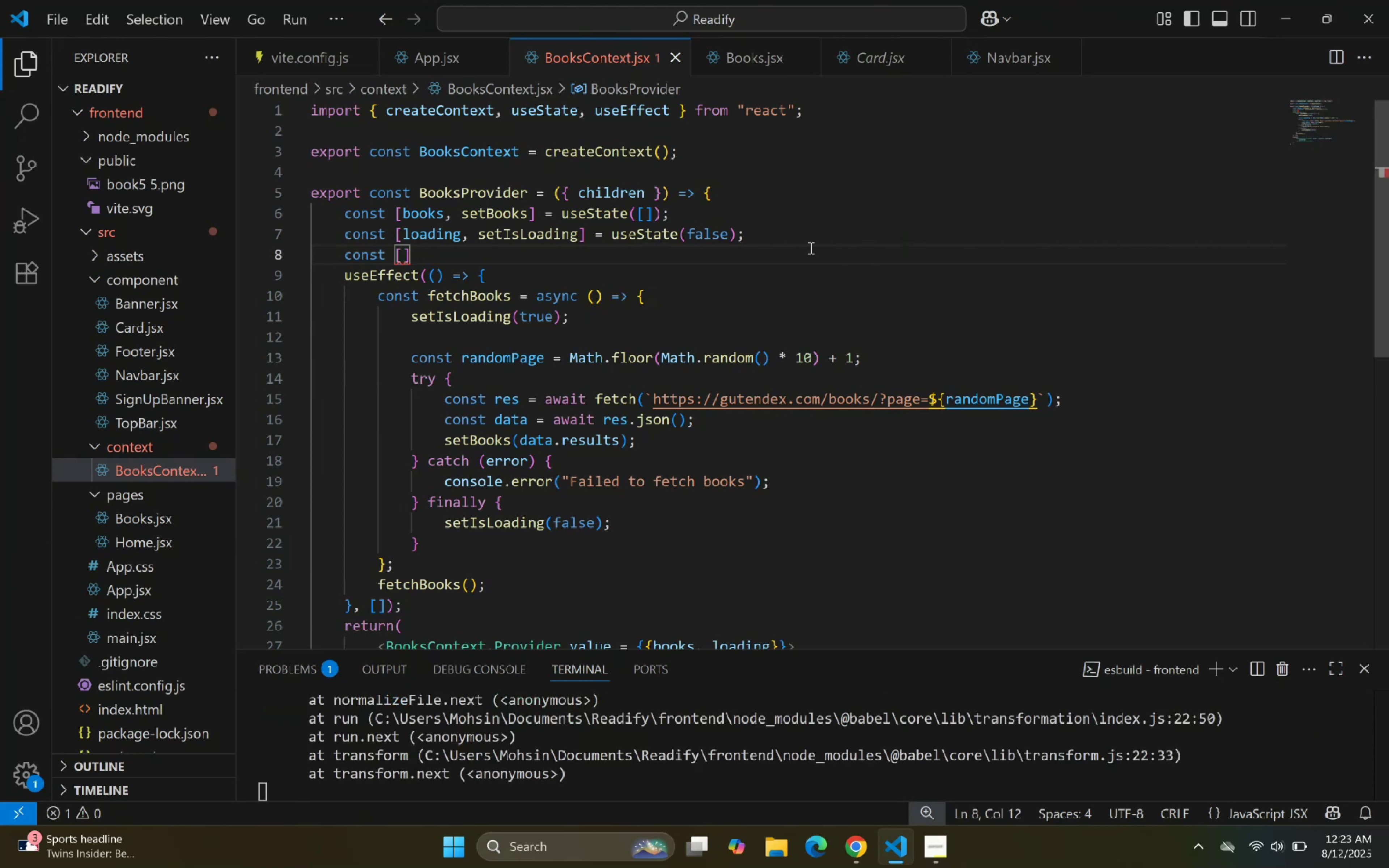 
type(selectedCategory, setSelected )
key(Backspace)
type(Category)
 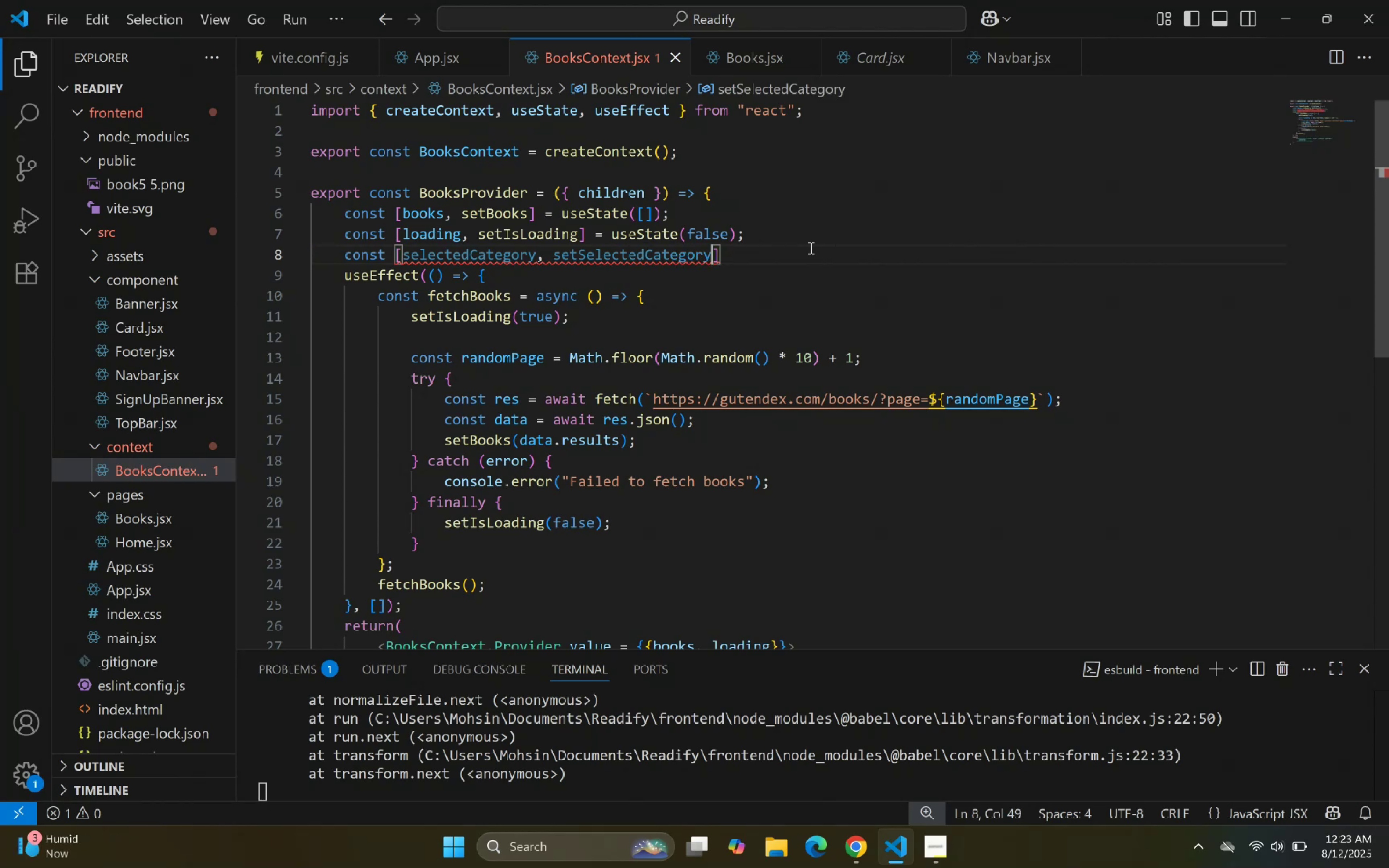 
key(ArrowRight)
 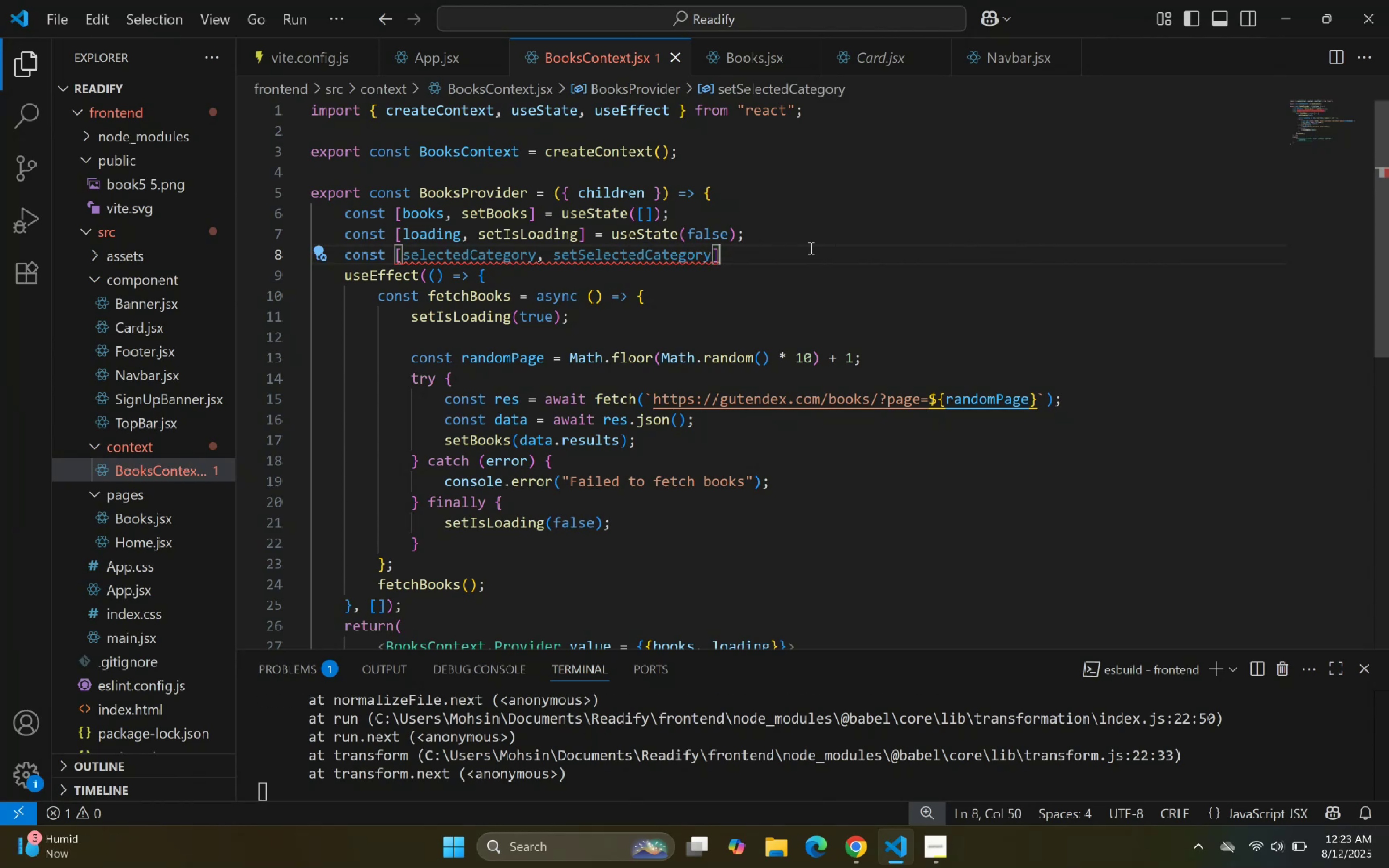 
type( -)
key(Backspace)
type(= useS)
 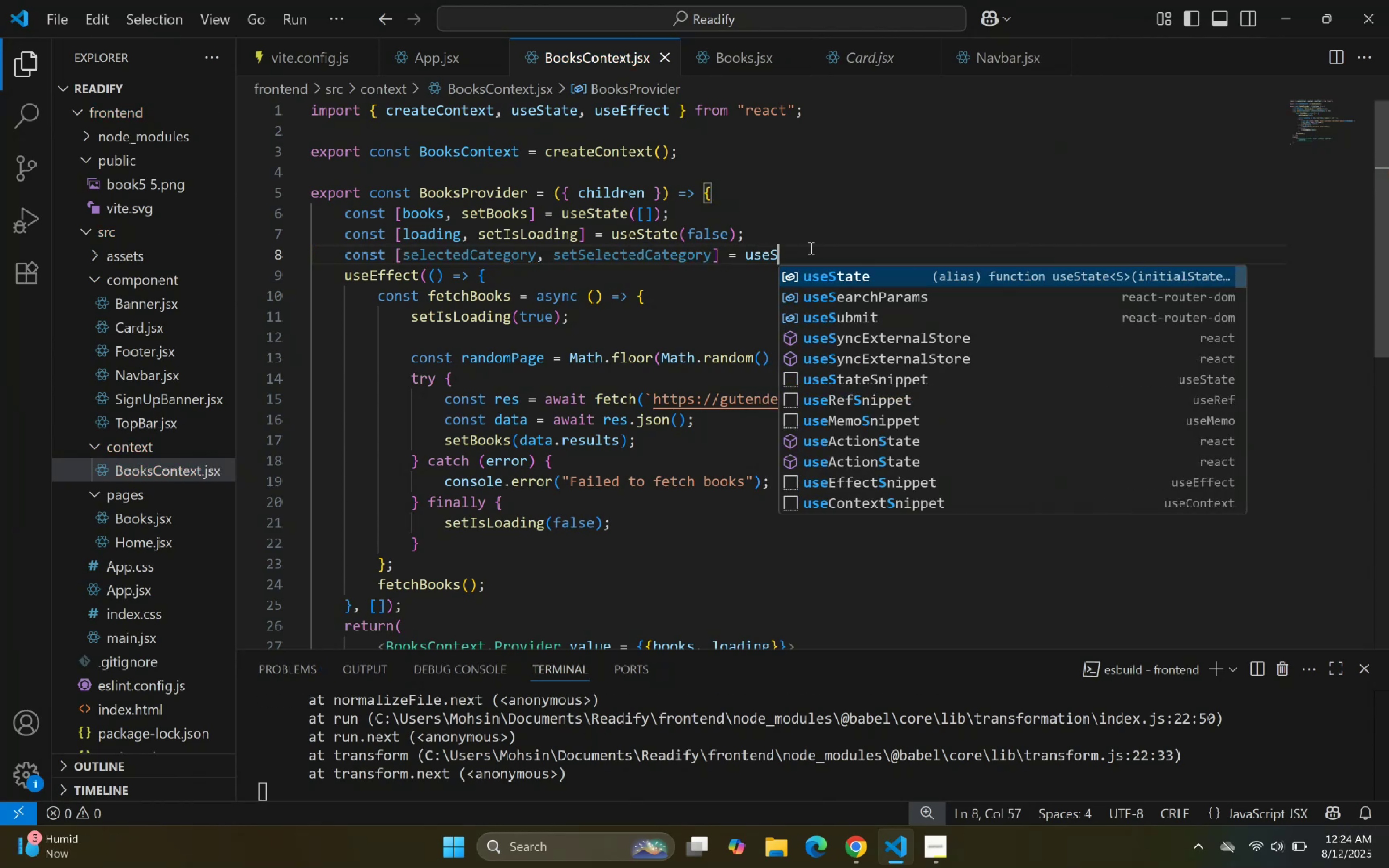 
key(Enter)
 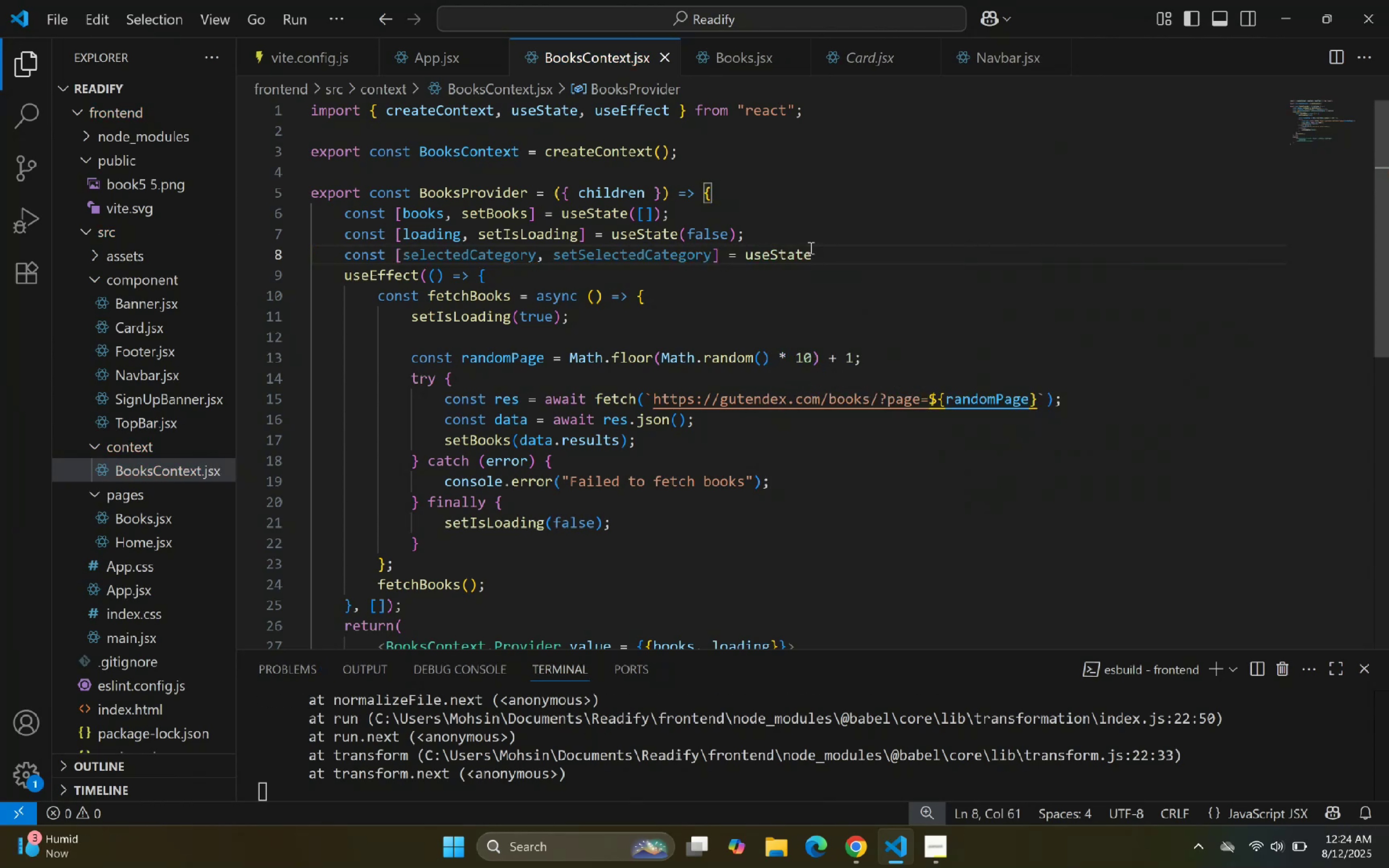 
type(("All)
 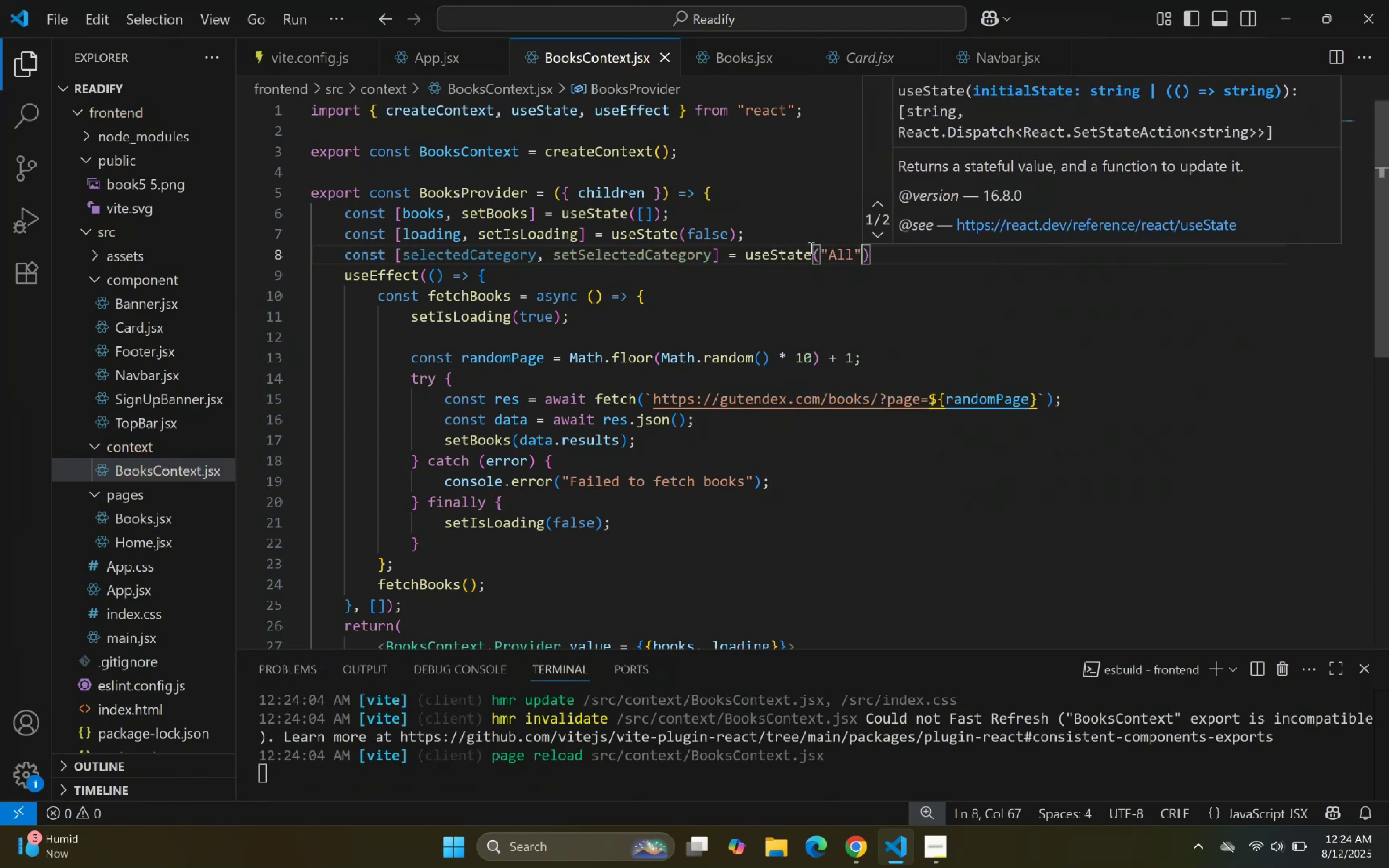 
 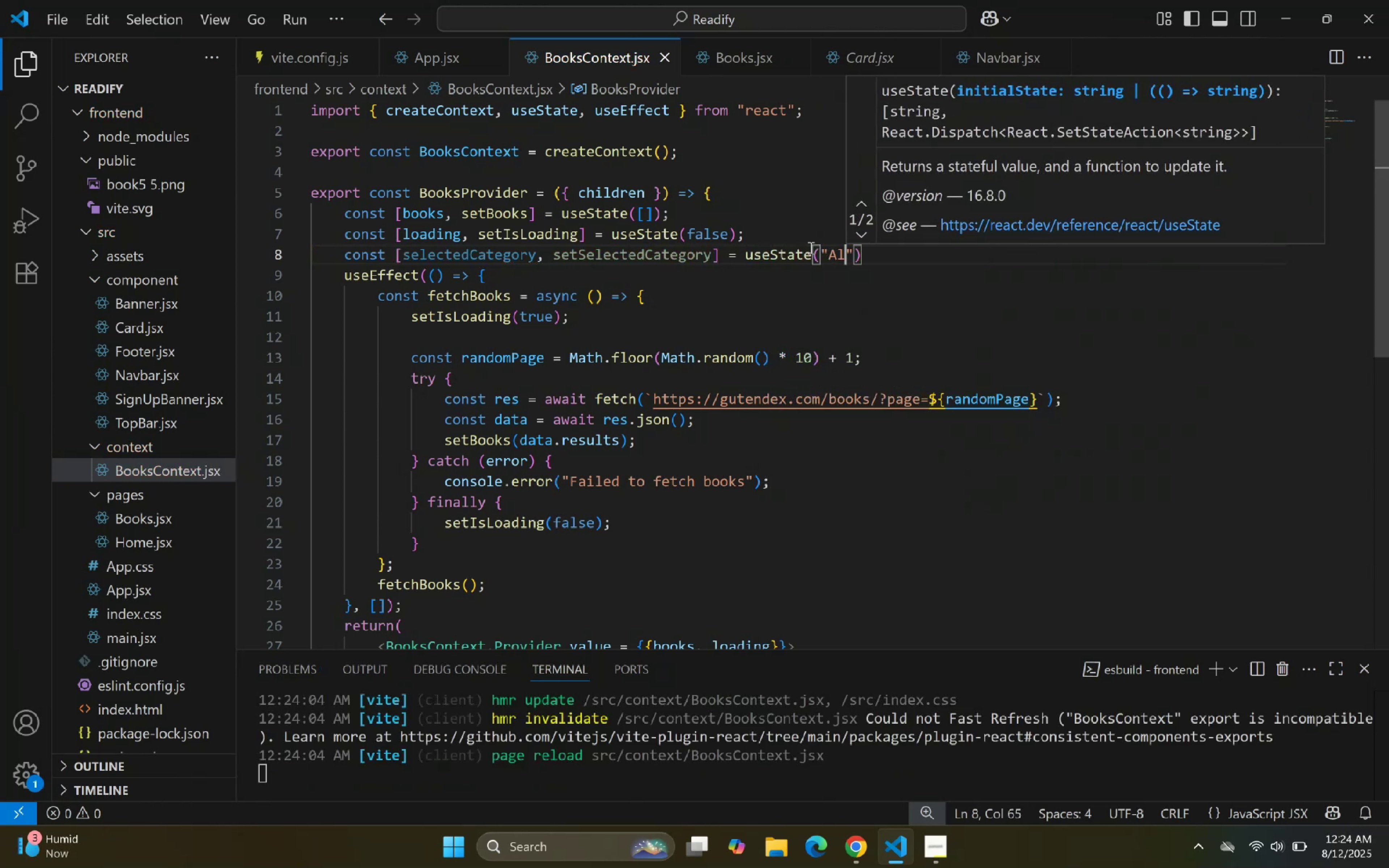 
key(ArrowRight)
 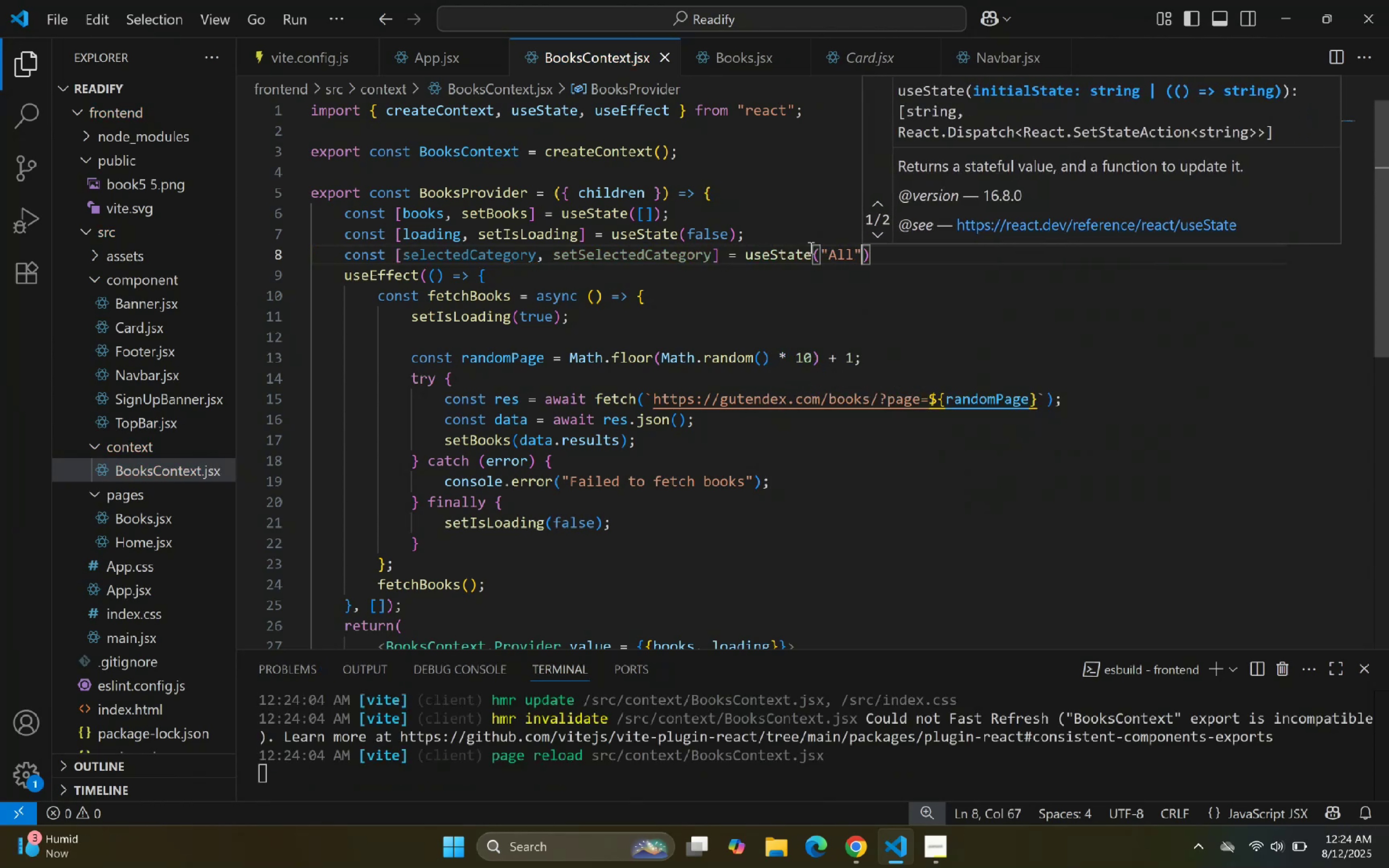 
key(ArrowRight)
 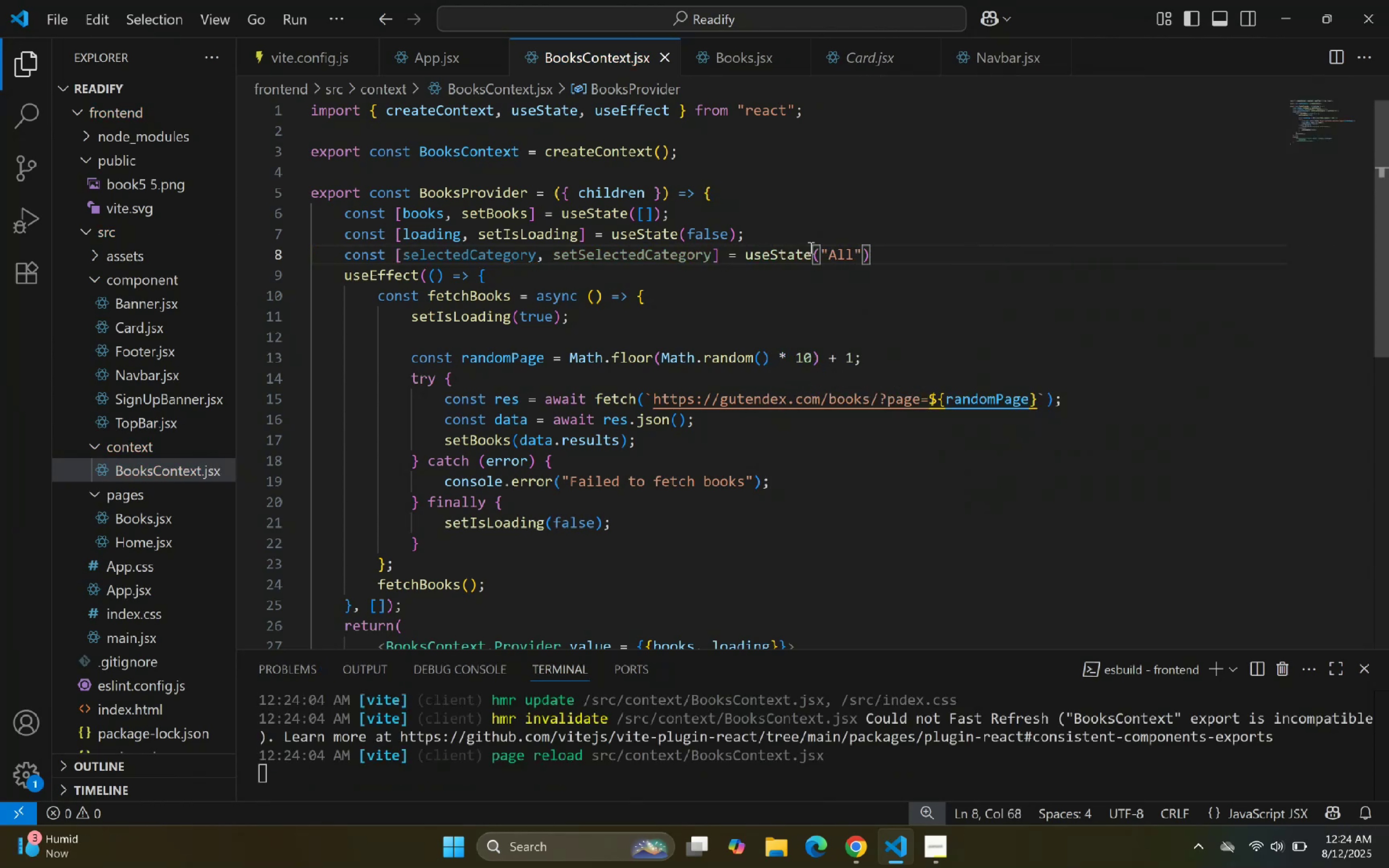 
key(Semicolon)
 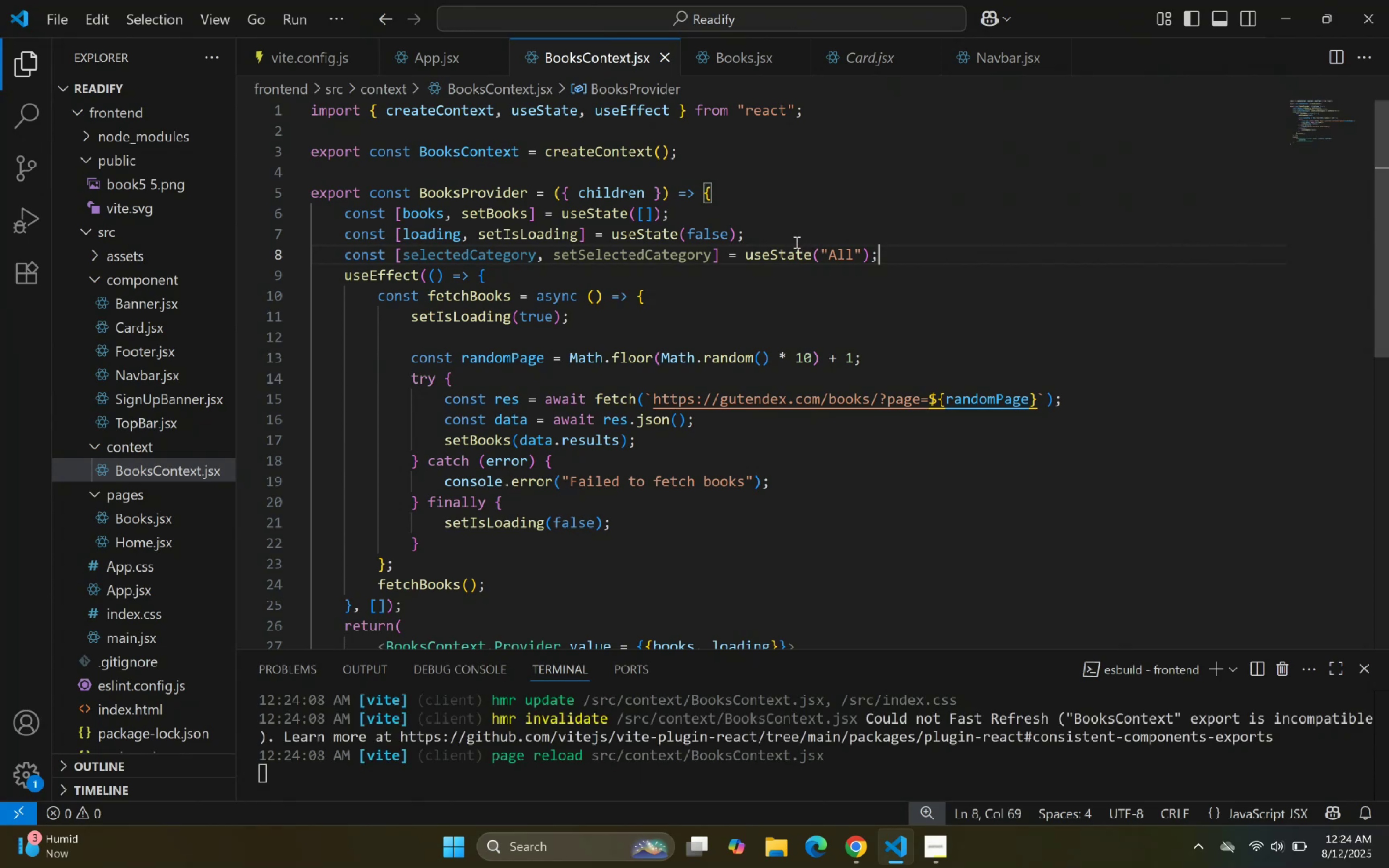 
scroll: coordinate [632, 462], scroll_direction: down, amount: 4.0
 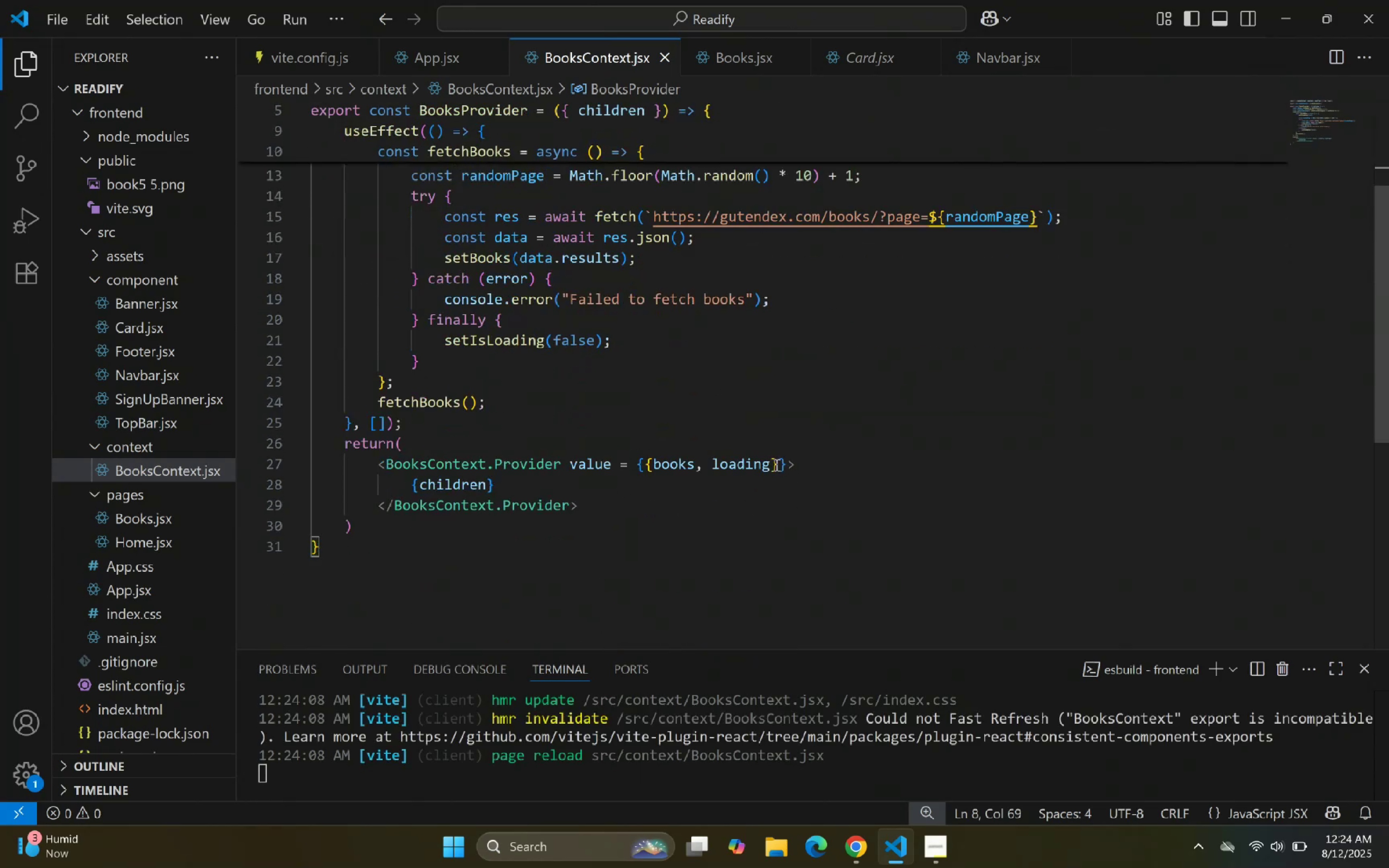 
left_click([770, 464])
 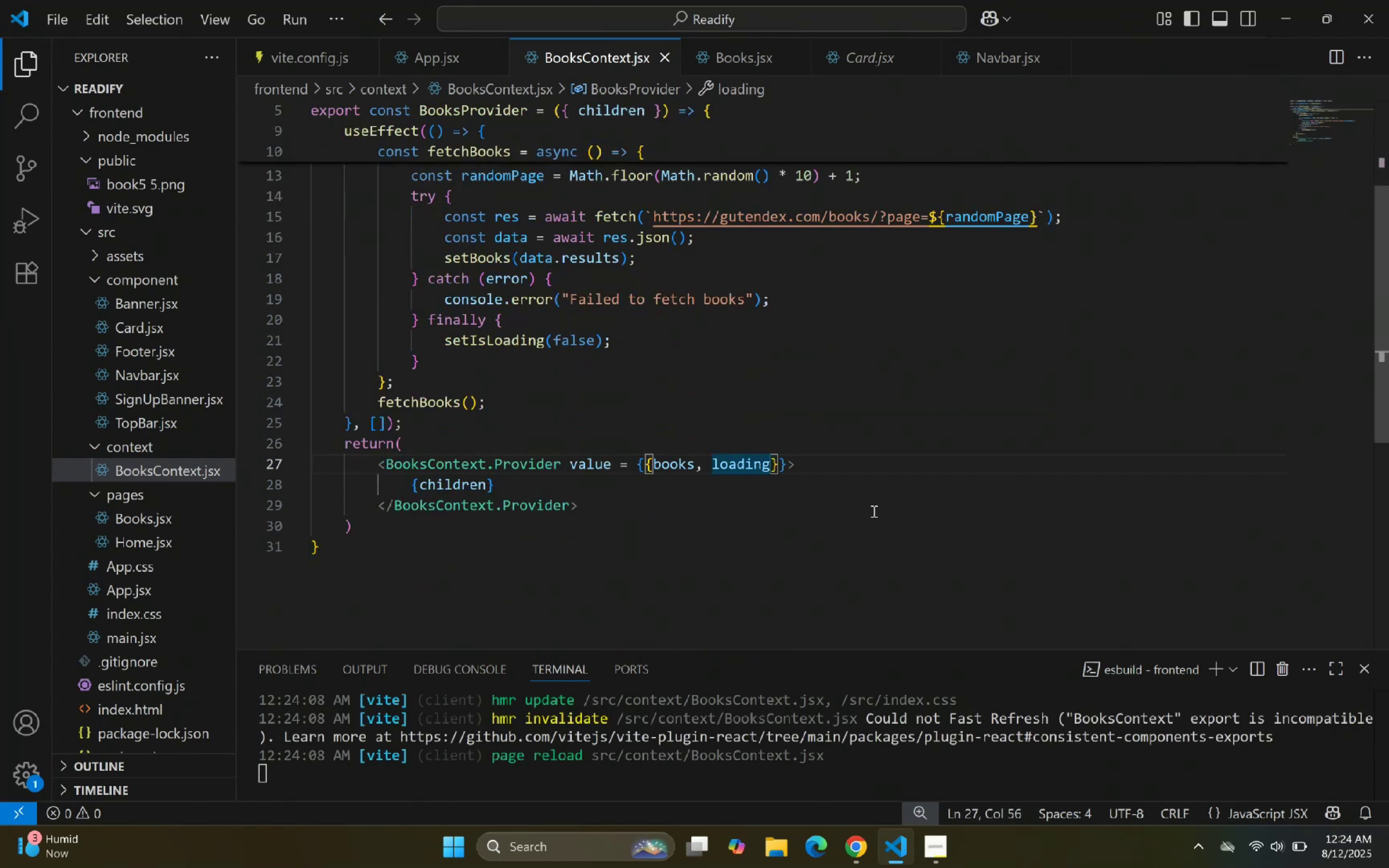 
type(, sele)
 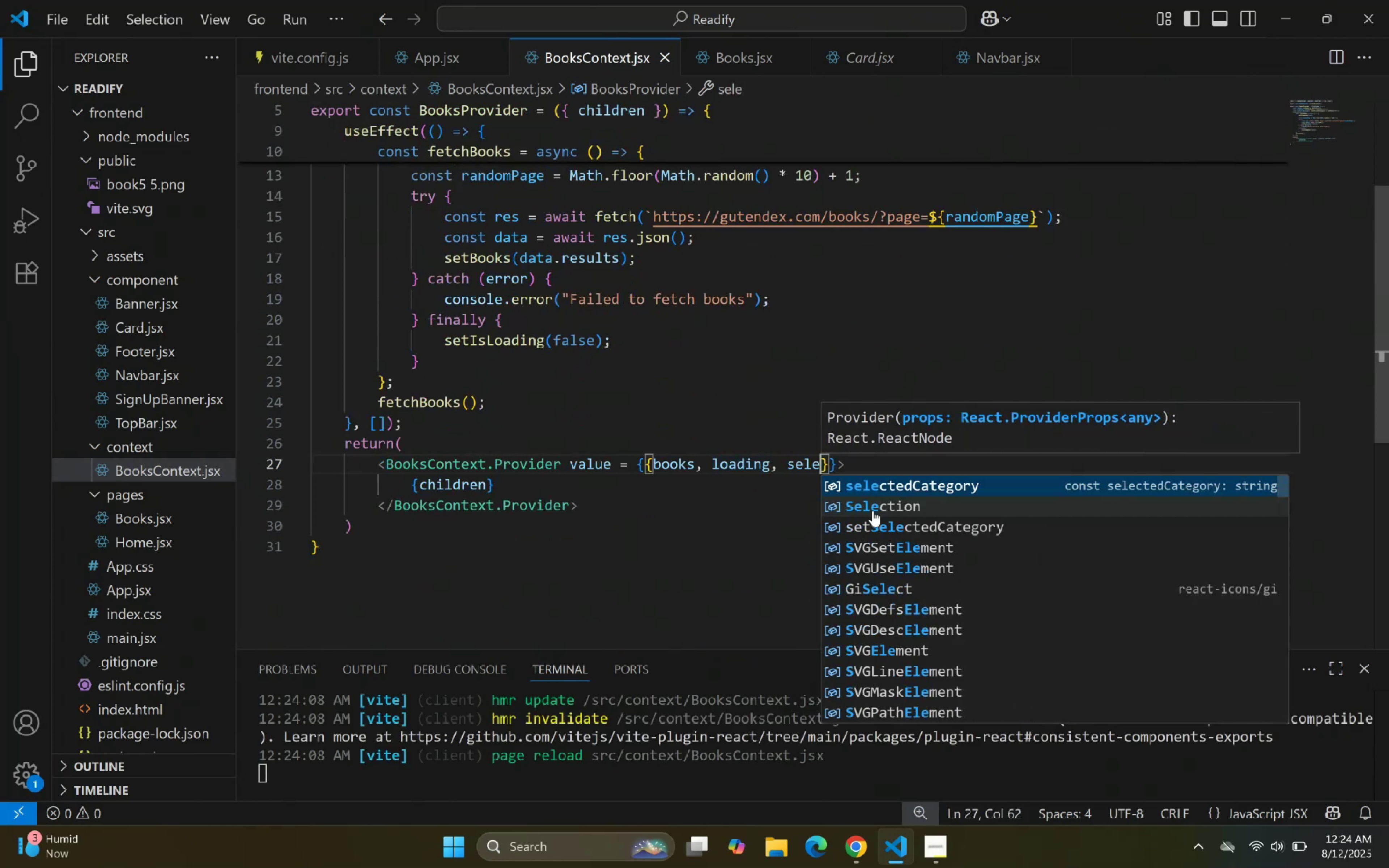 
key(Enter)
 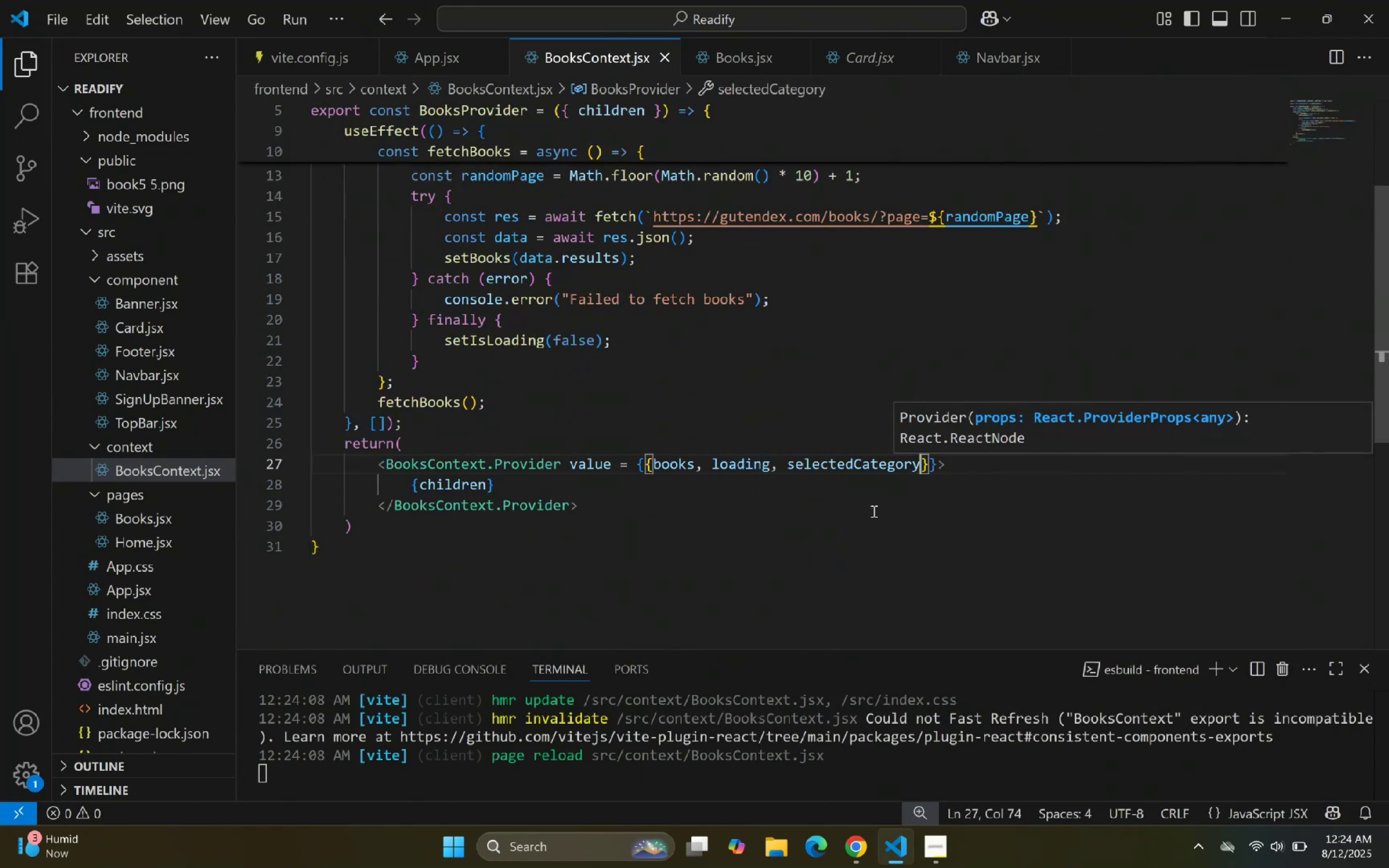 
type(, see)
key(Backspace)
type(tS)
 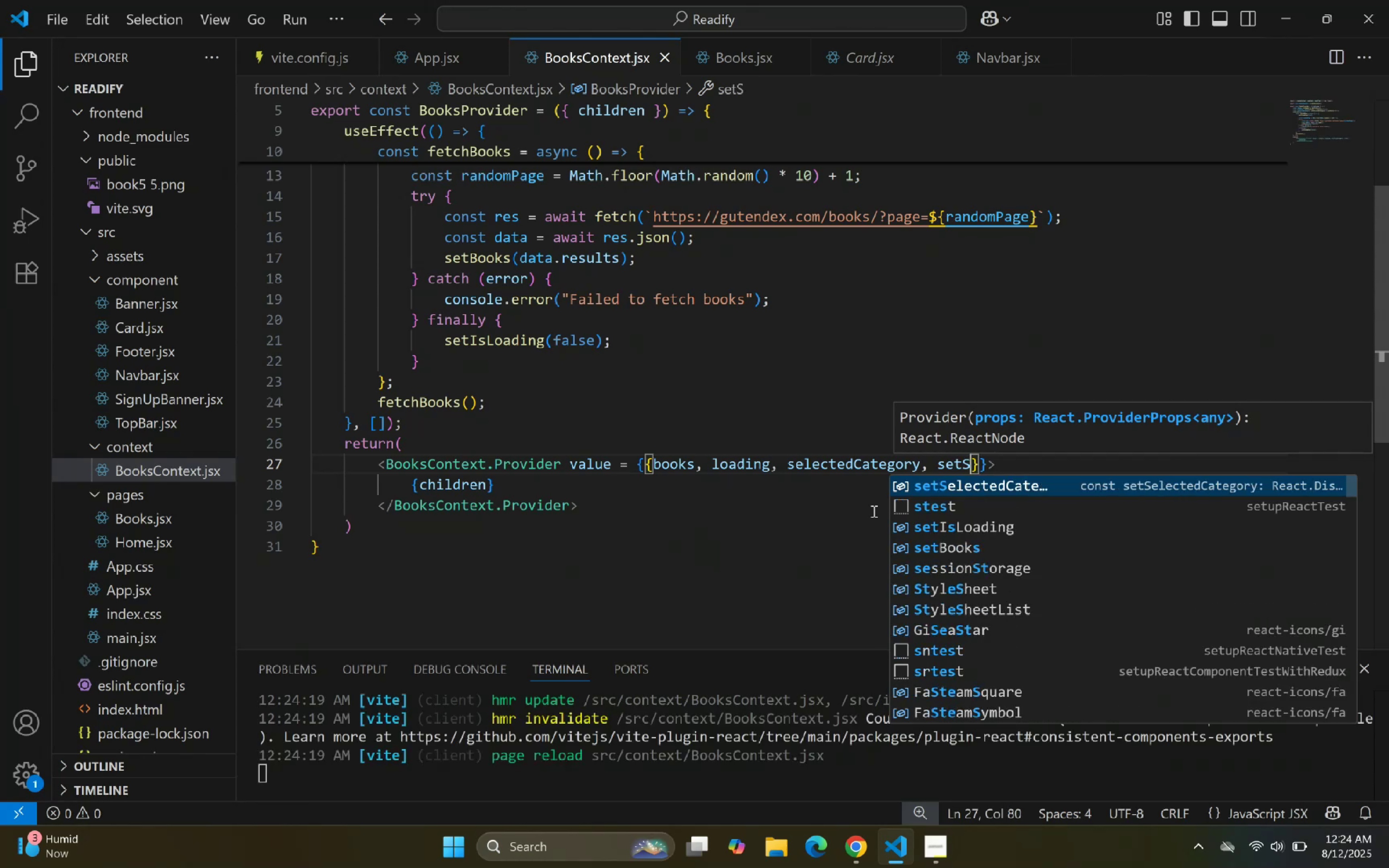 
key(Enter)
 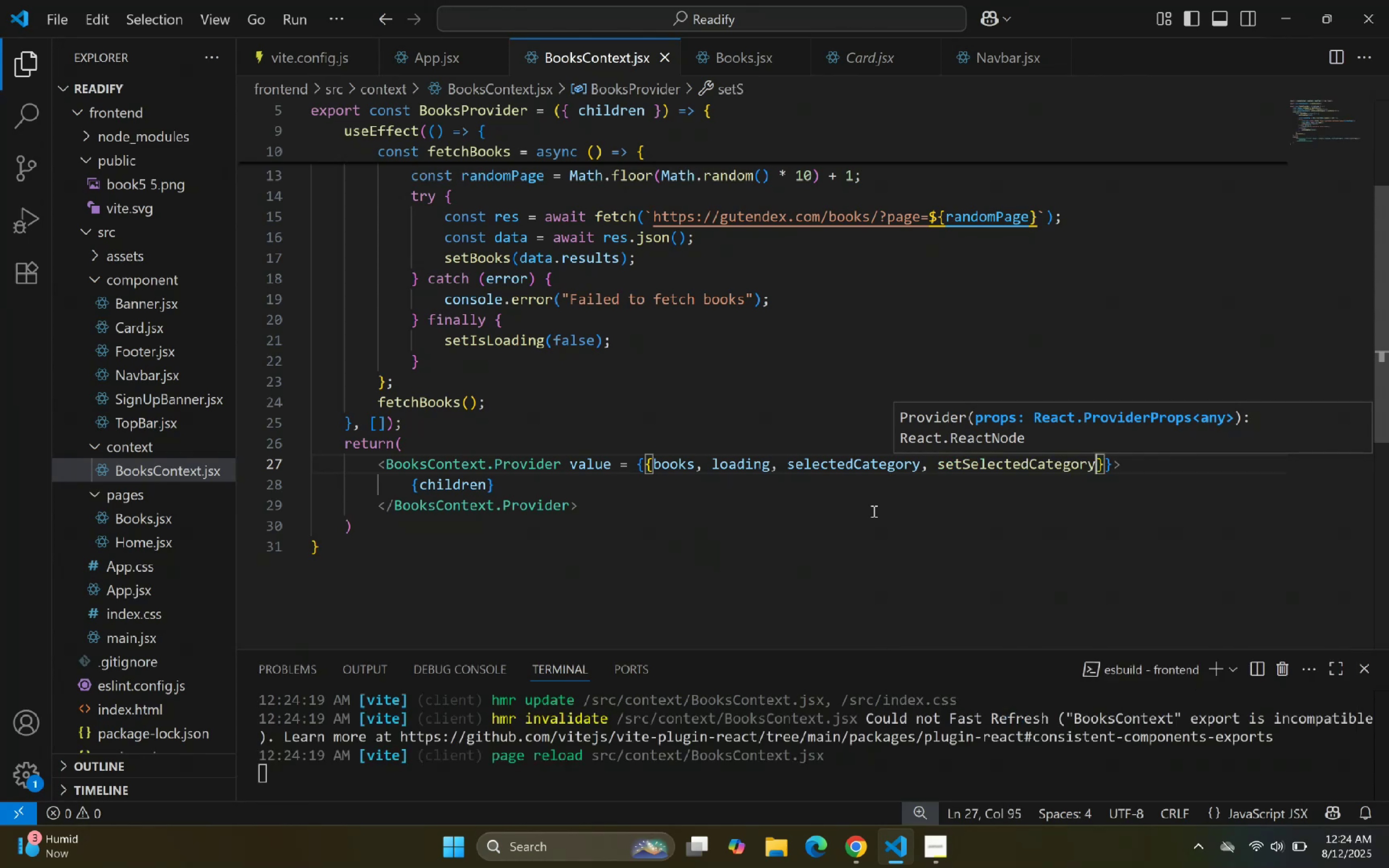 
key(ArrowRight)
 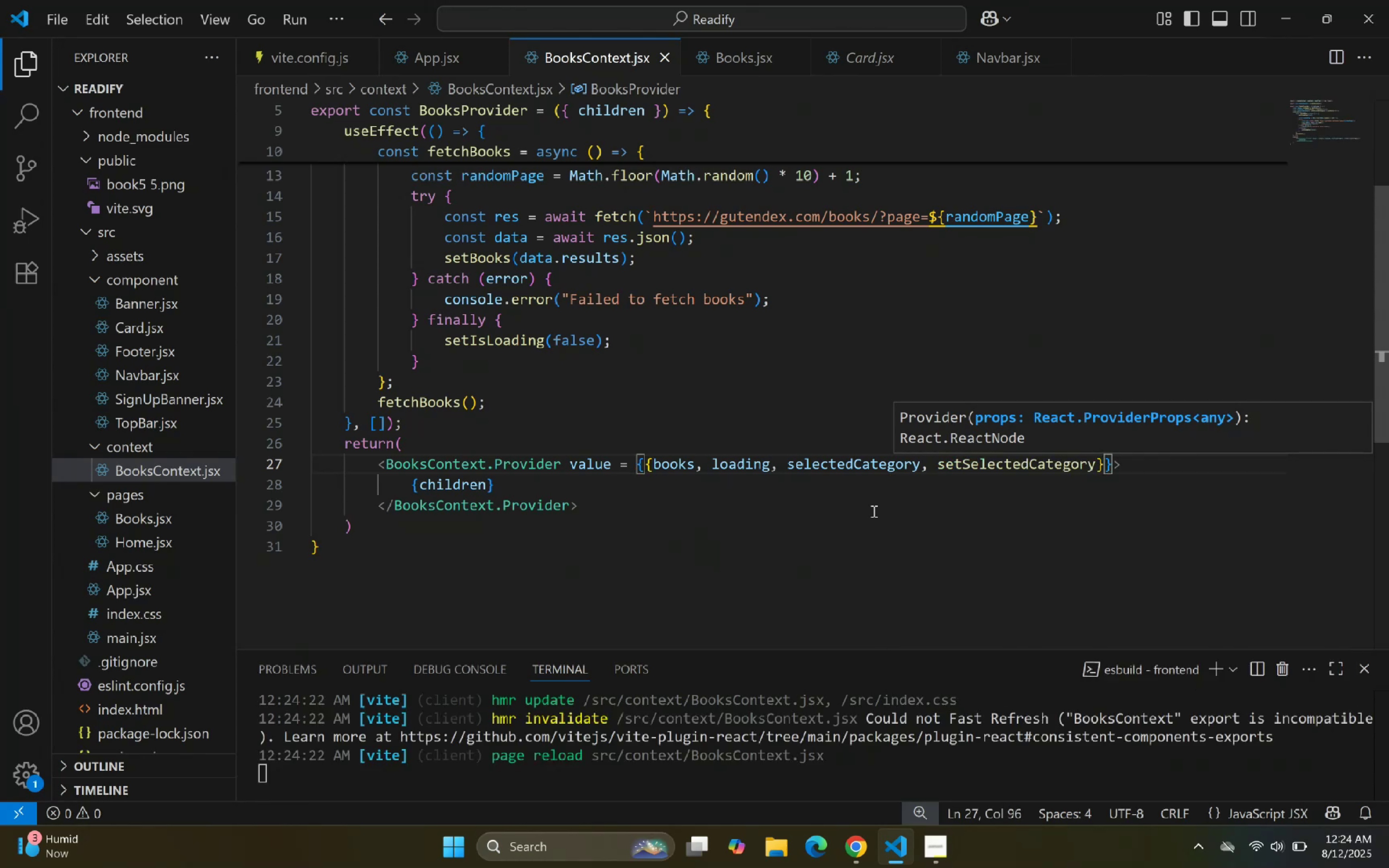 
scroll: coordinate [855, 237], scroll_direction: up, amount: 9.0
 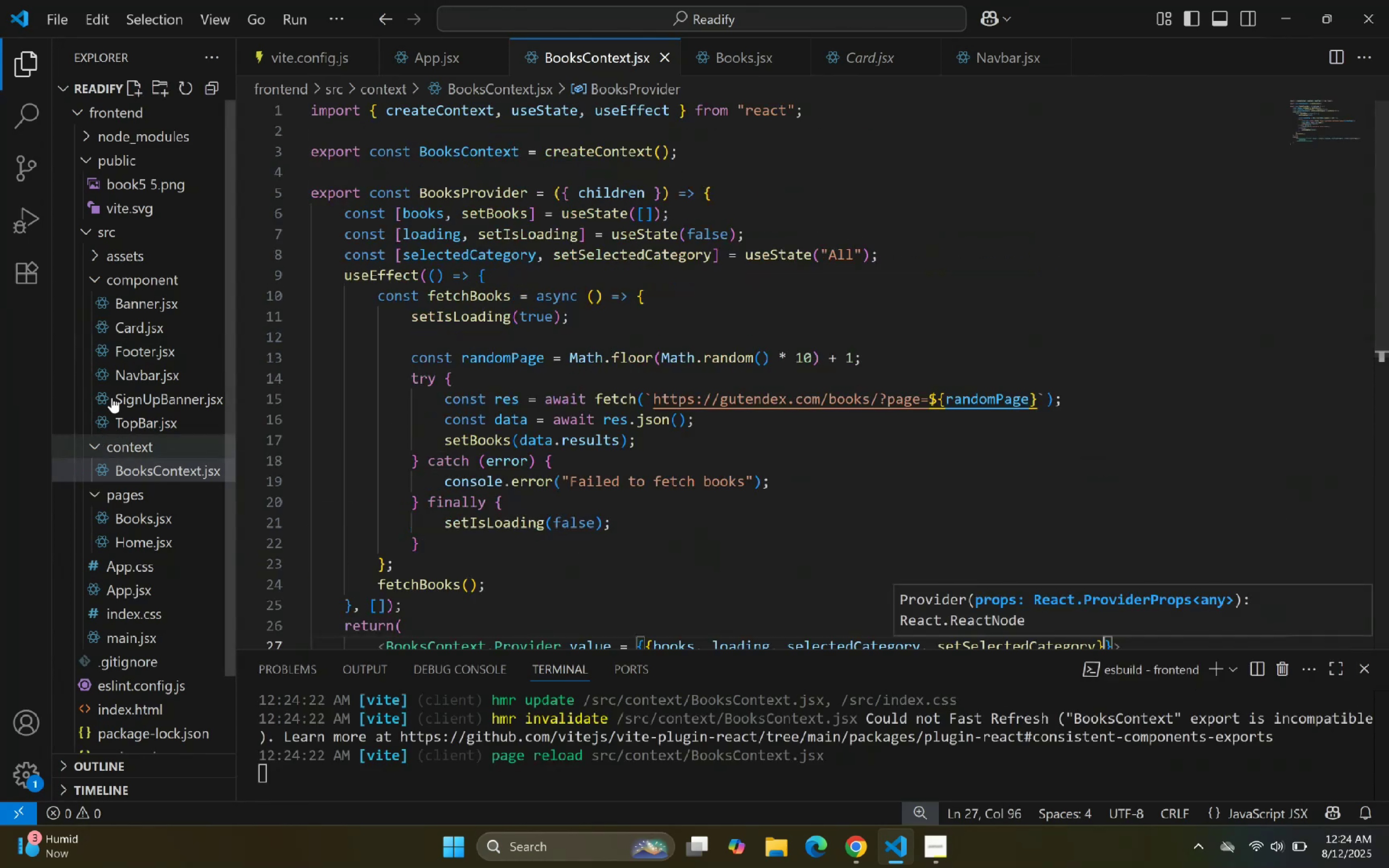 
double_click([132, 278])
 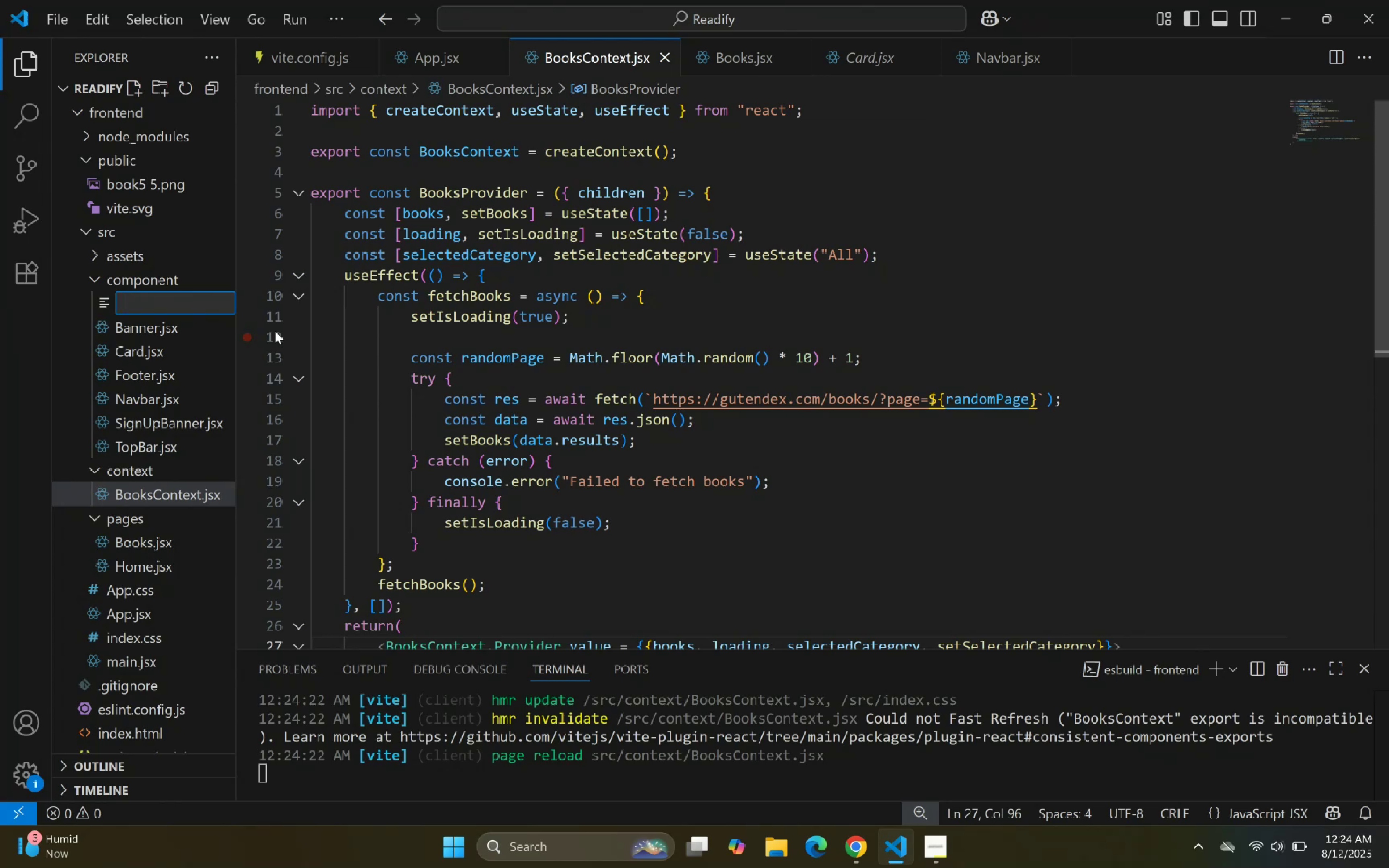 
wait(7.74)
 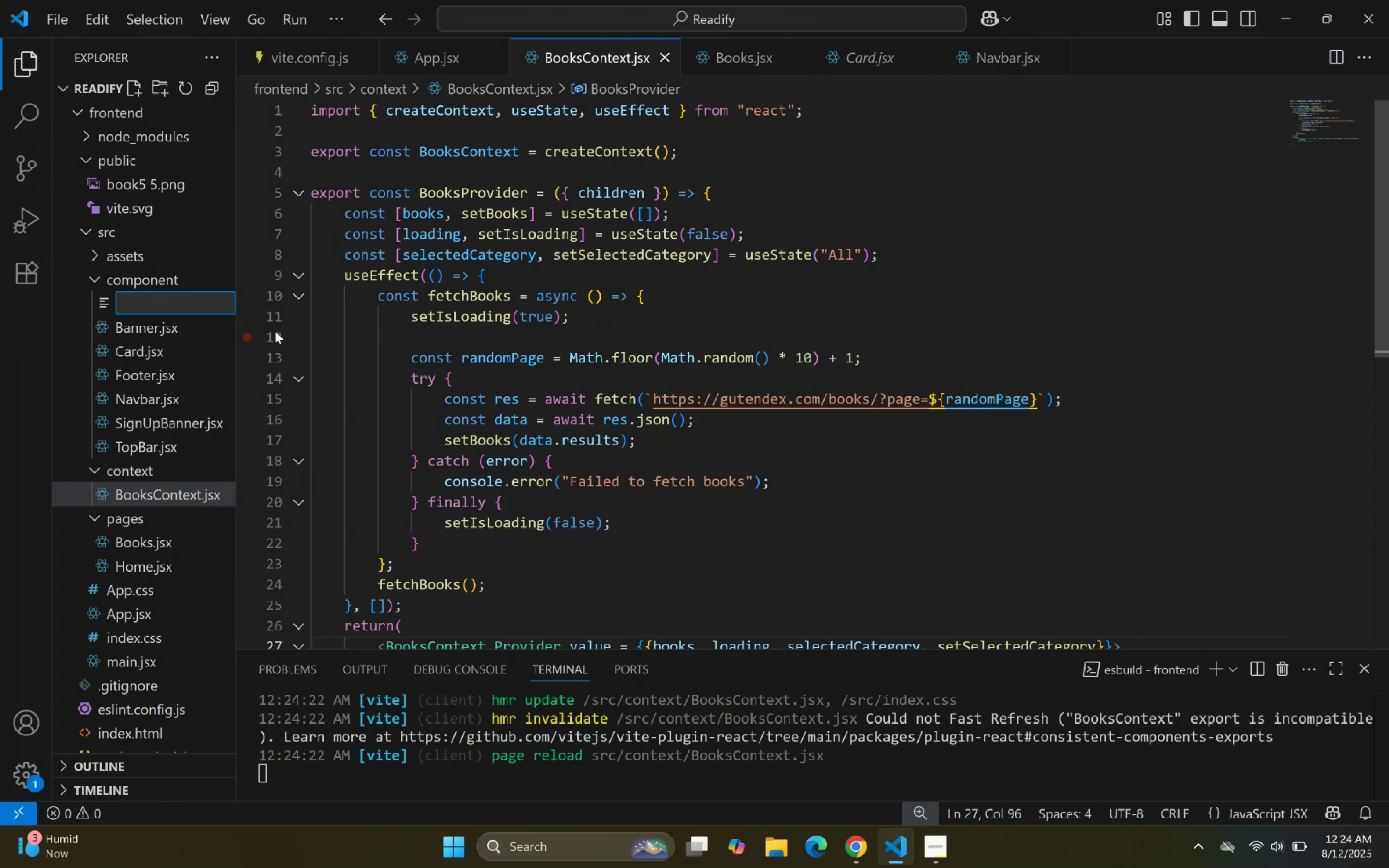 
type(CategoriesSidebar.jsx)
 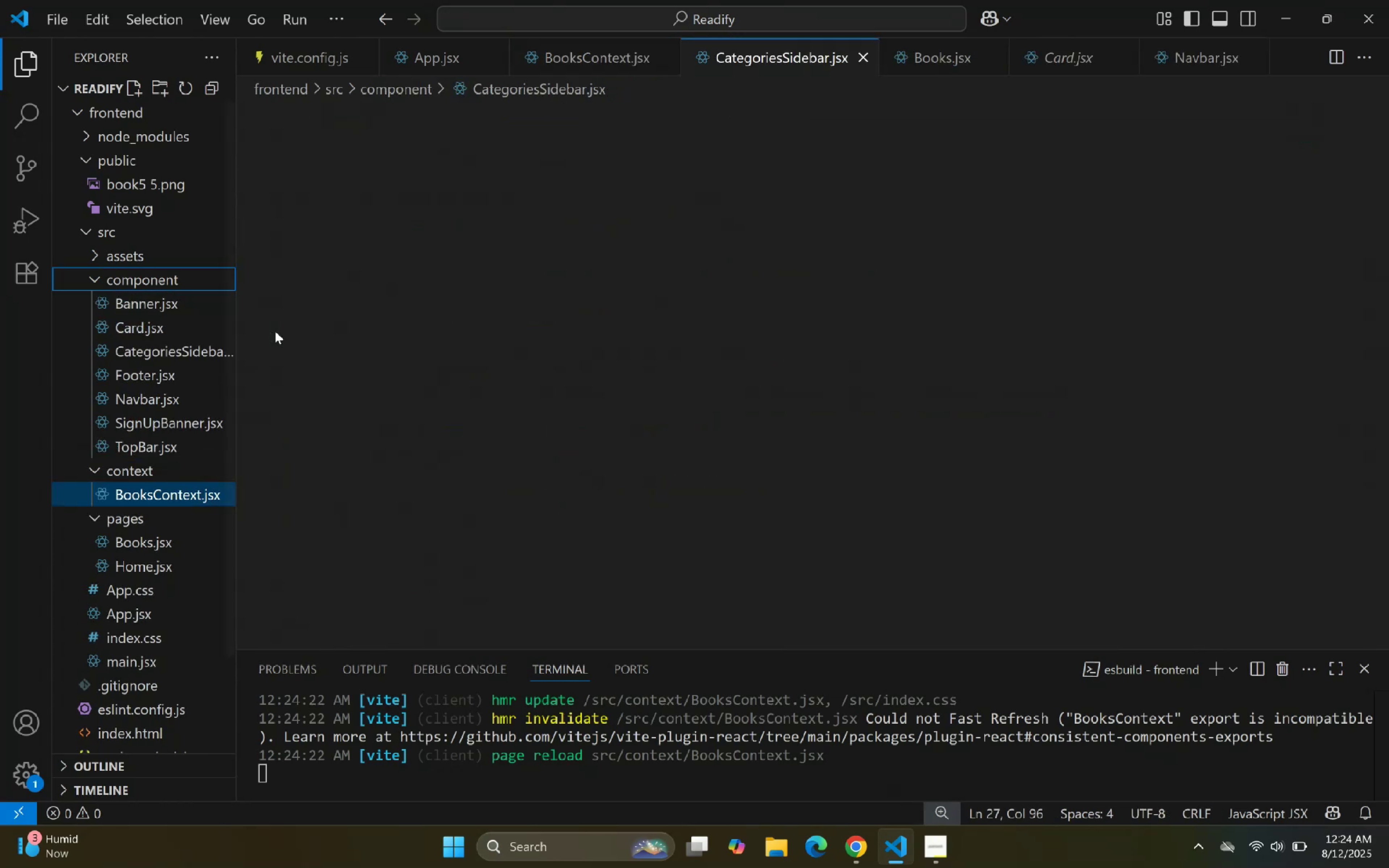 
 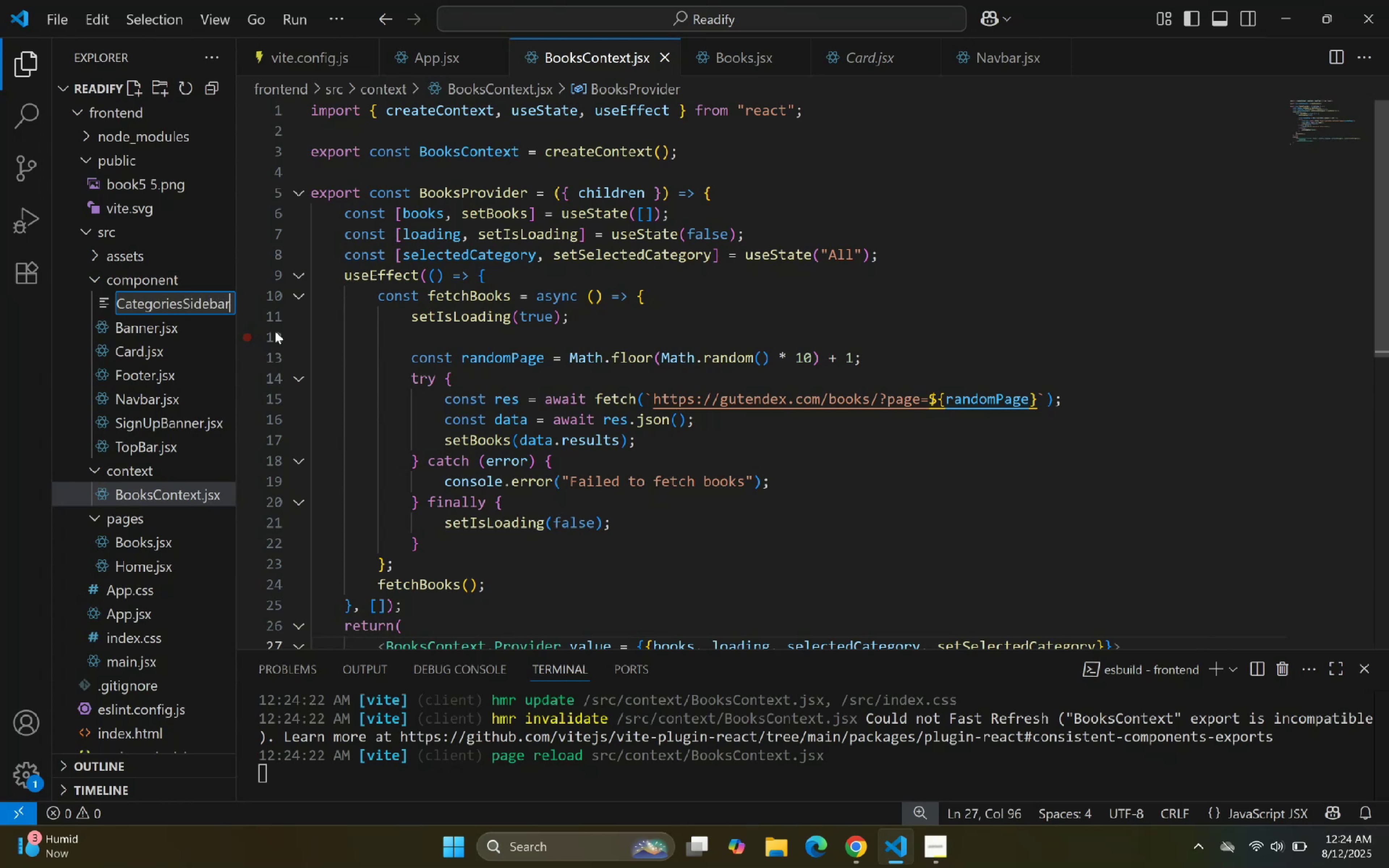 
key(Enter)
 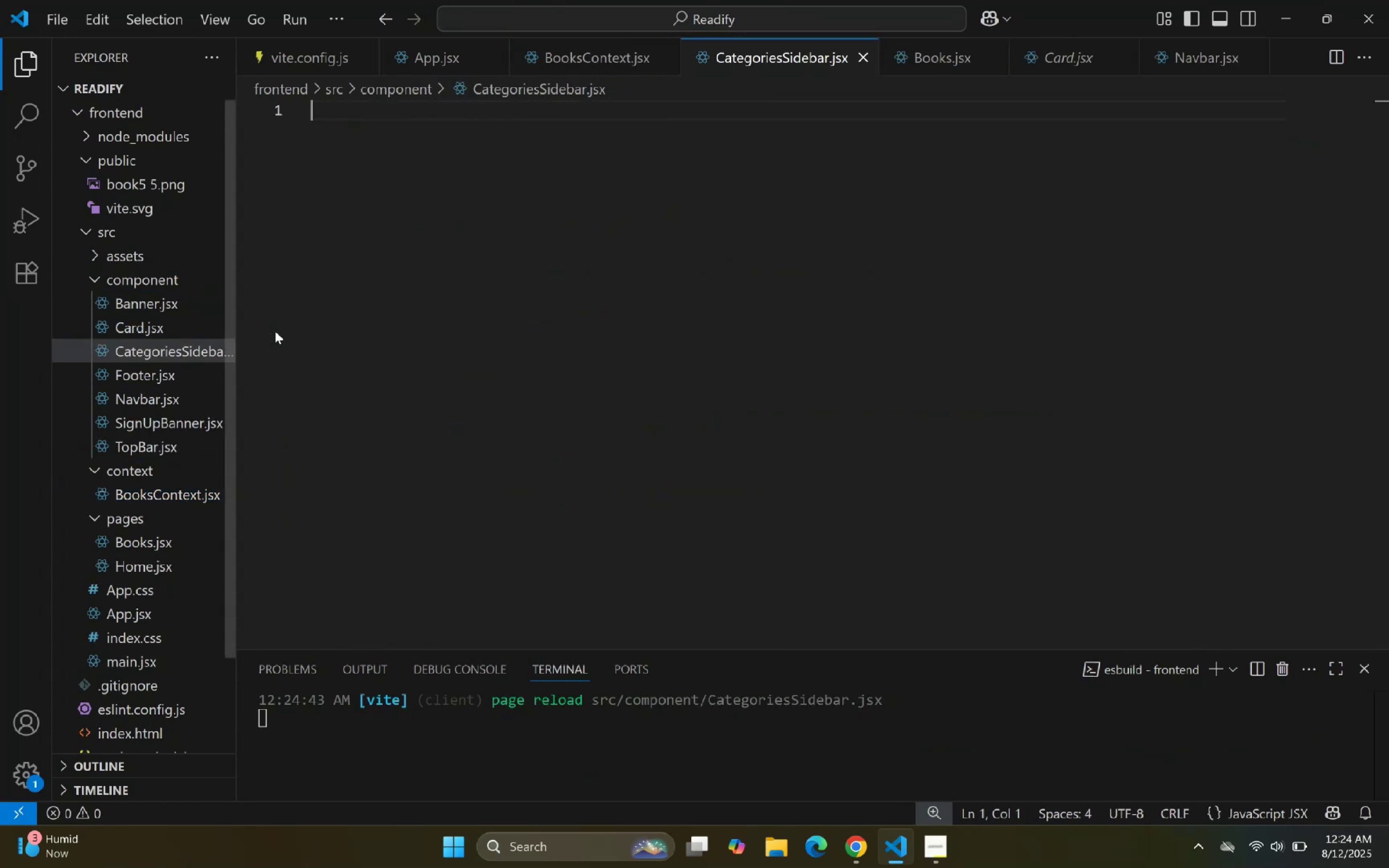 
type(rafce)
 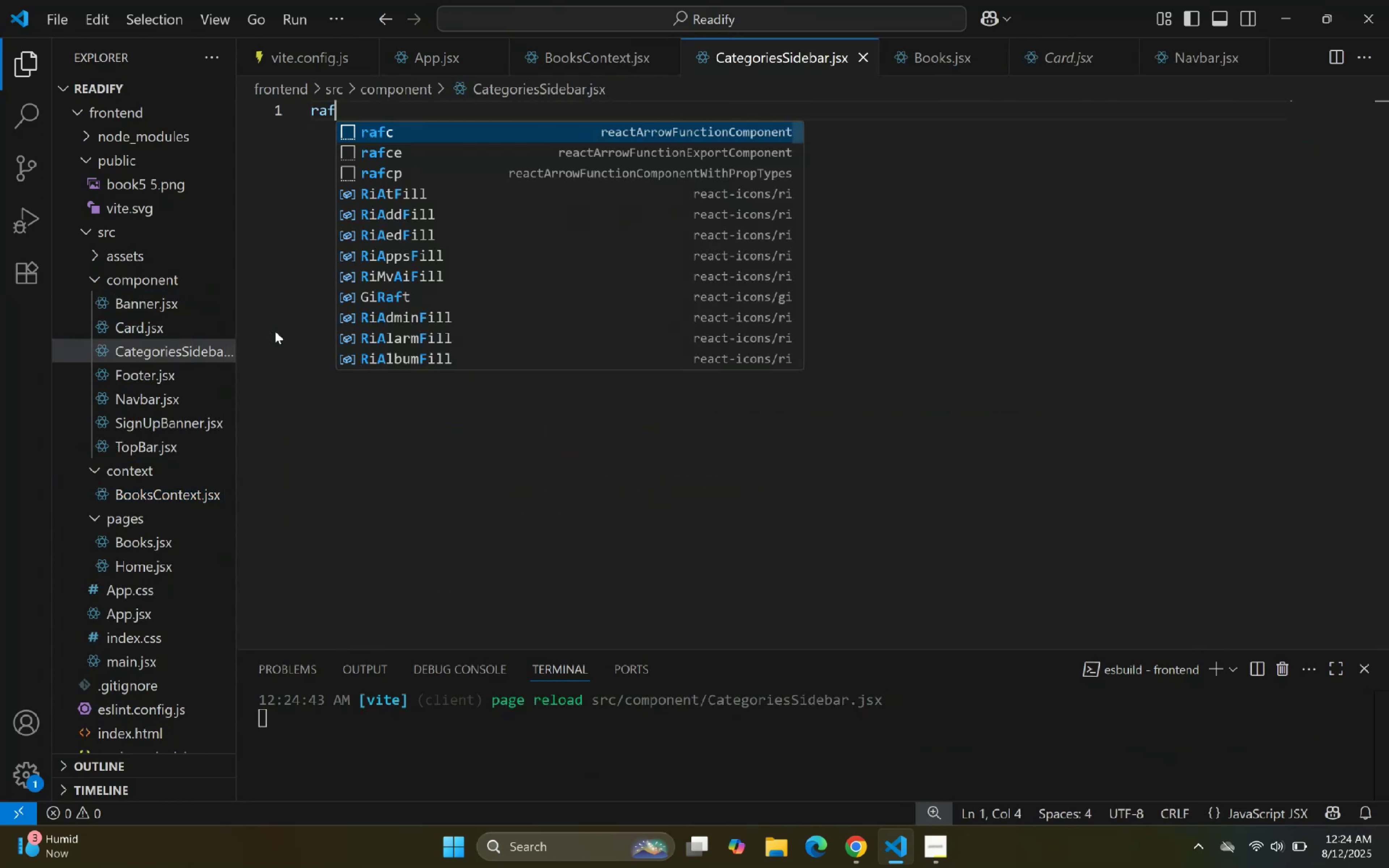 
key(Enter)
 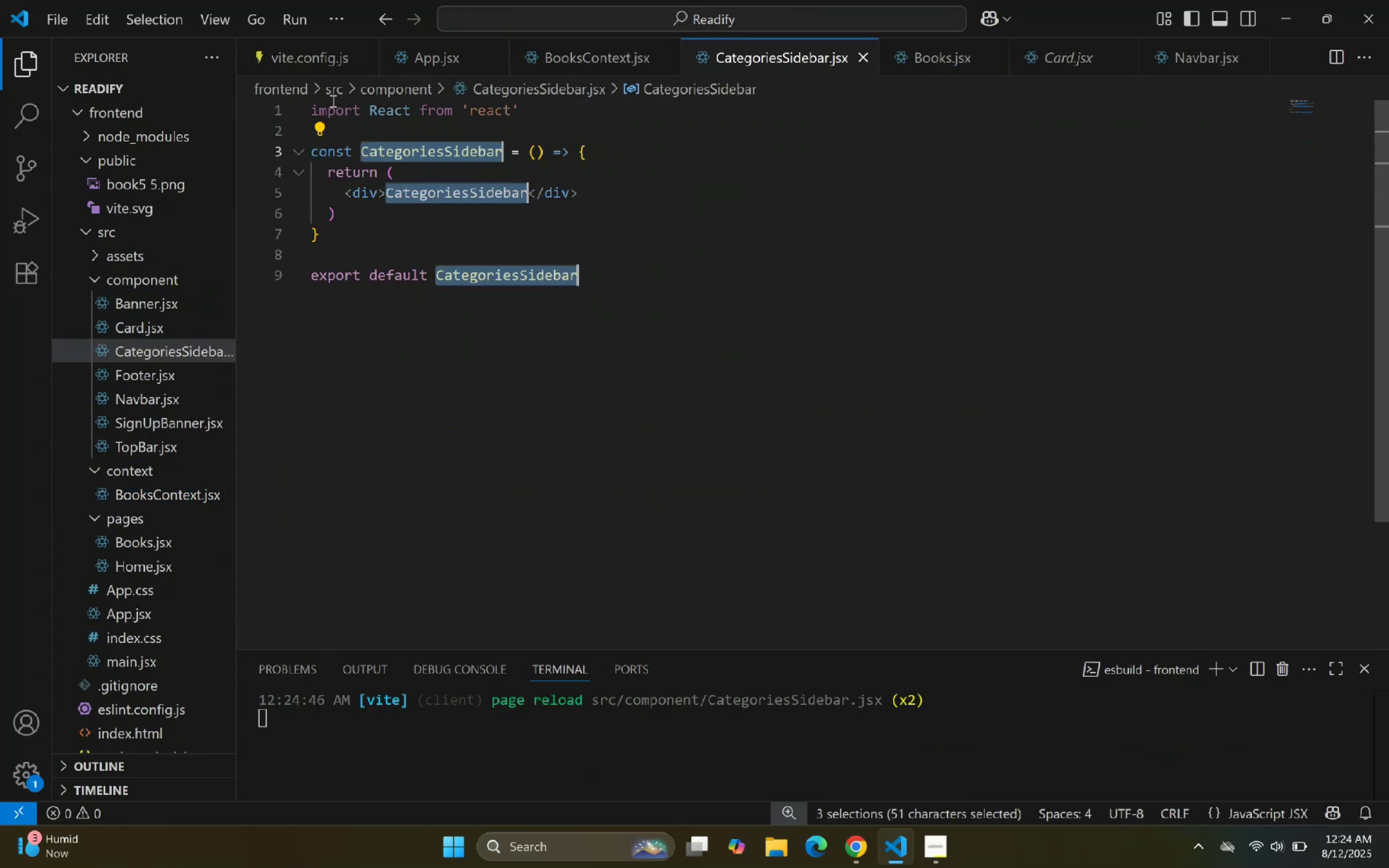 
left_click([365, 65])
 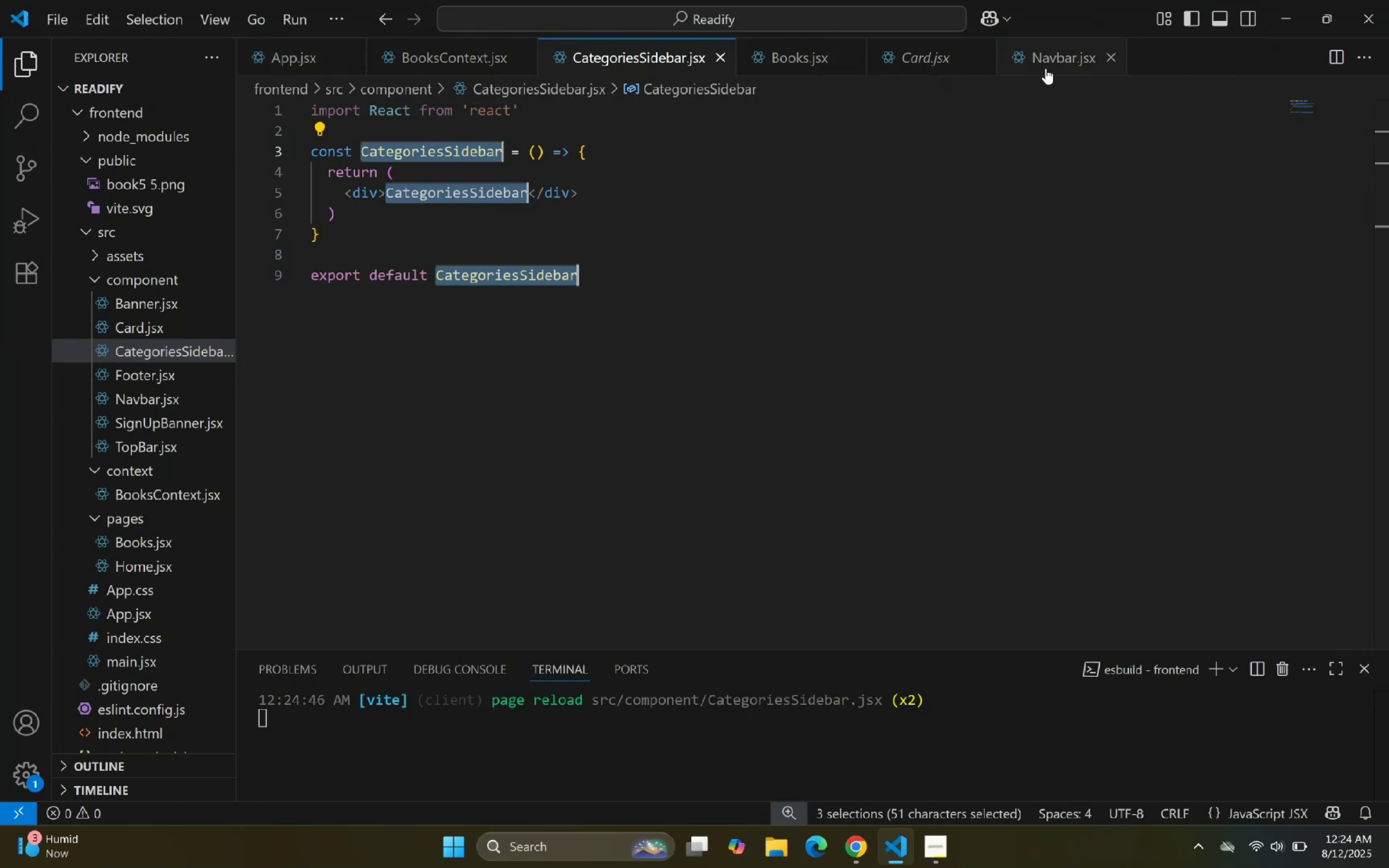 
left_click([1117, 58])
 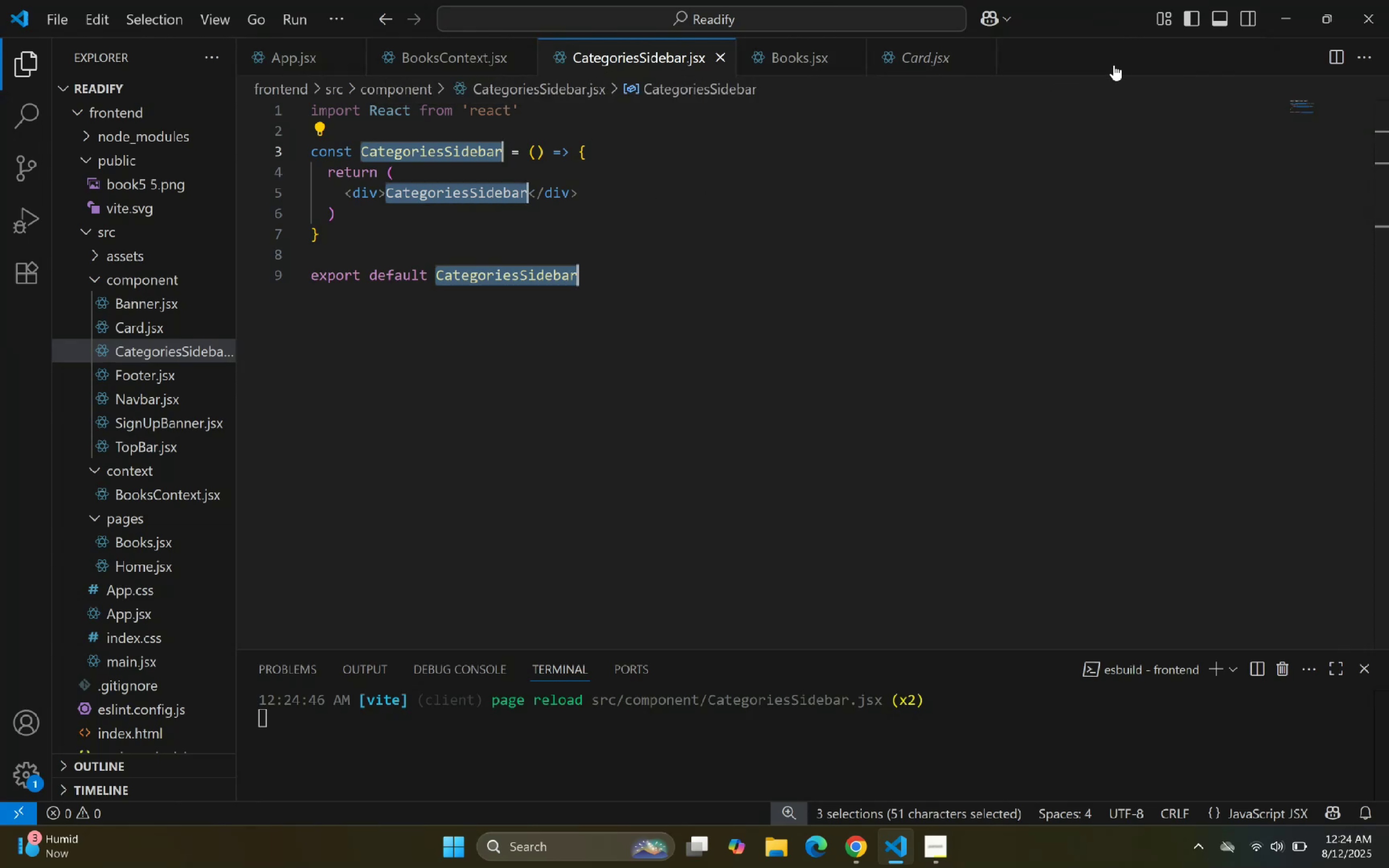 
left_click_drag(start_coordinate=[943, 186], to_coordinate=[945, 183])
 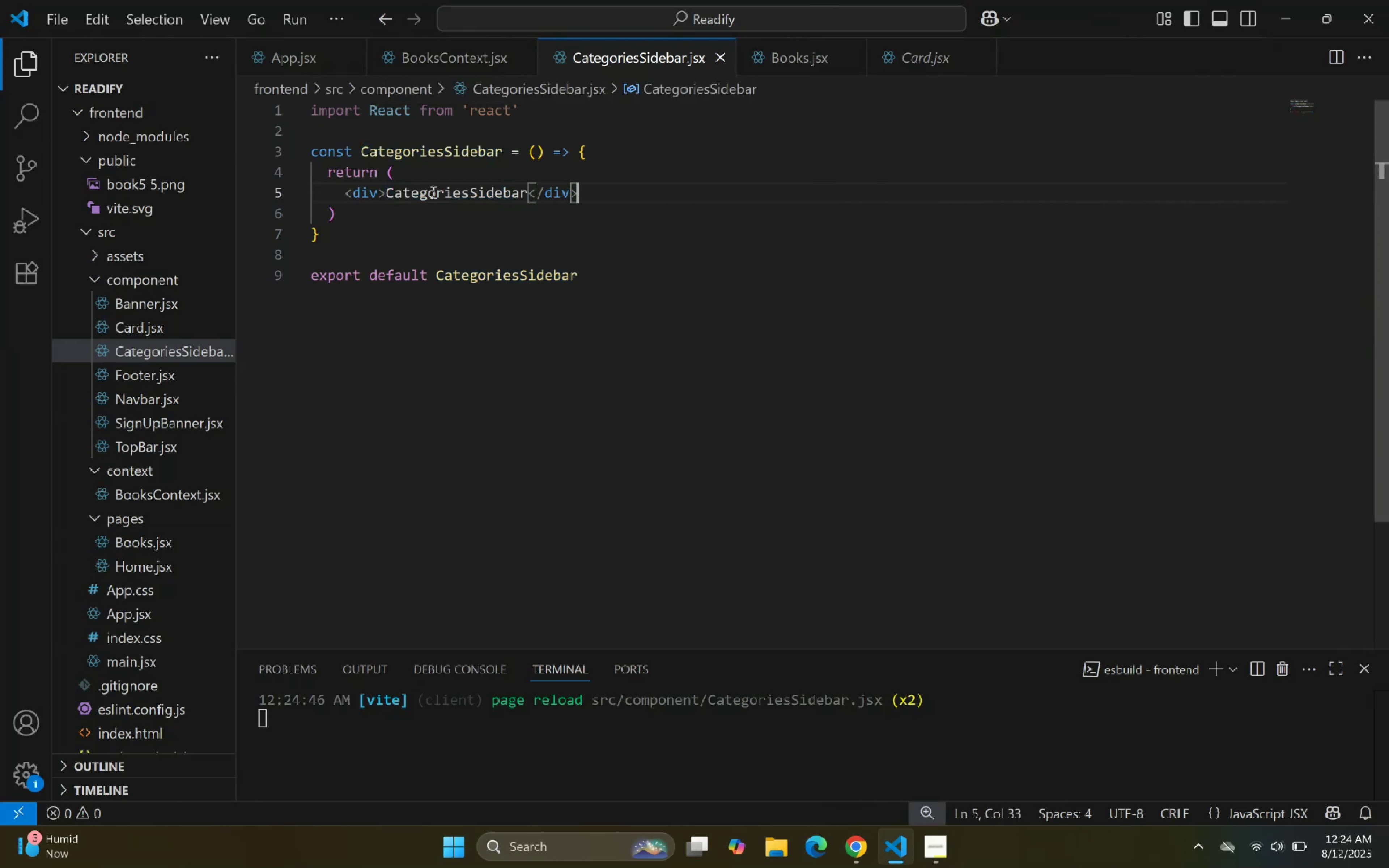 
double_click([432, 190])
 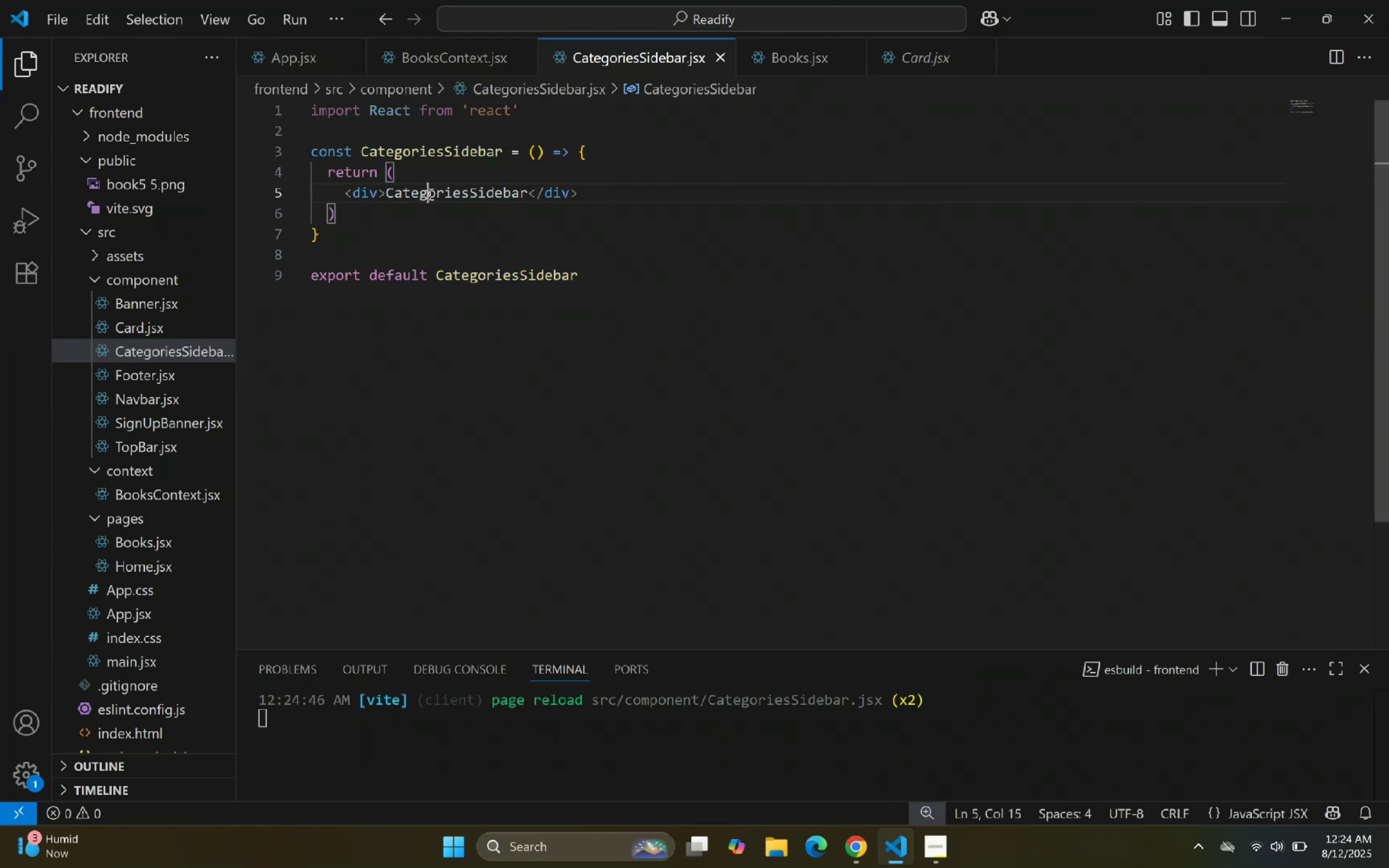 
double_click([429, 193])
 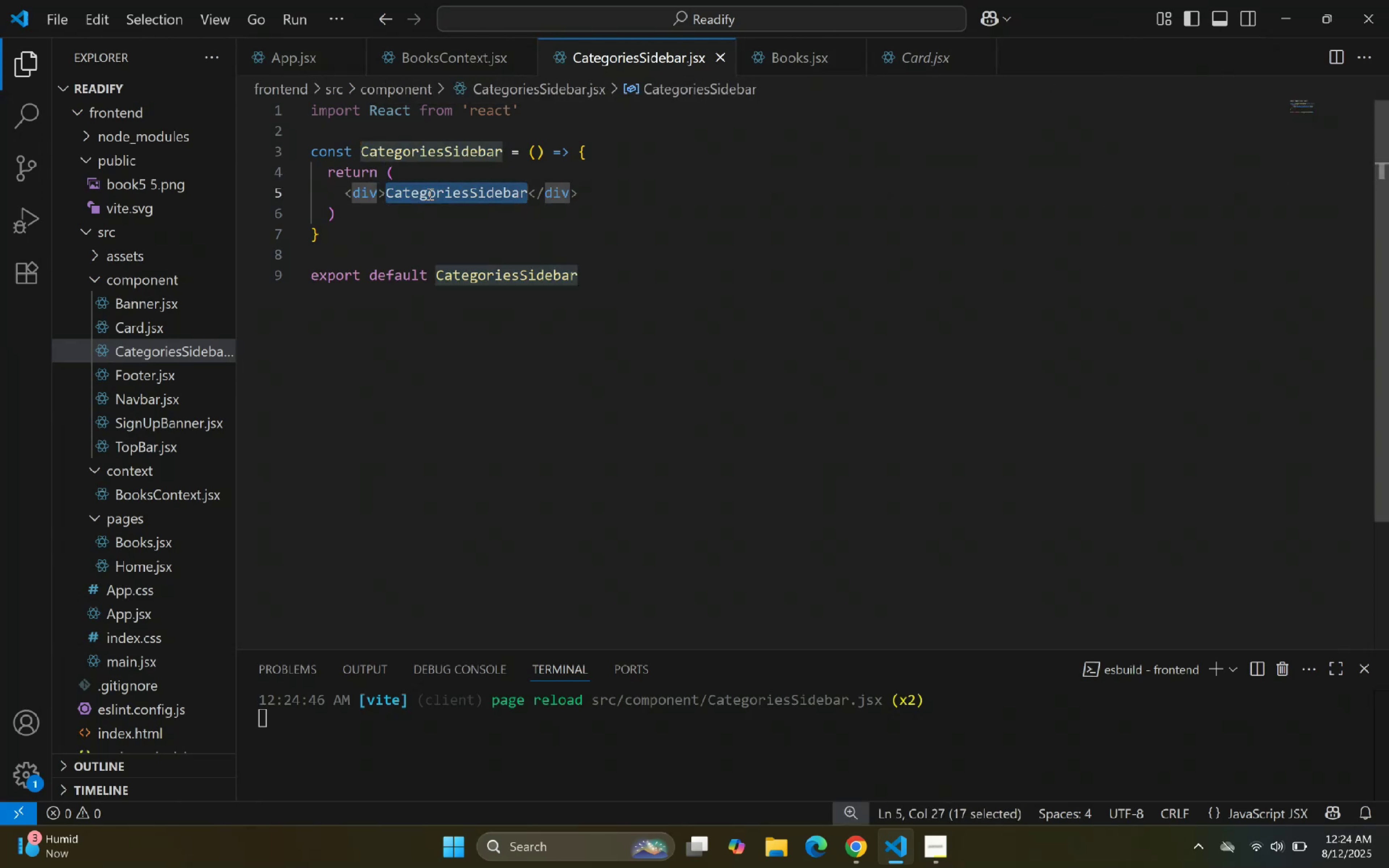 
key(Enter)
 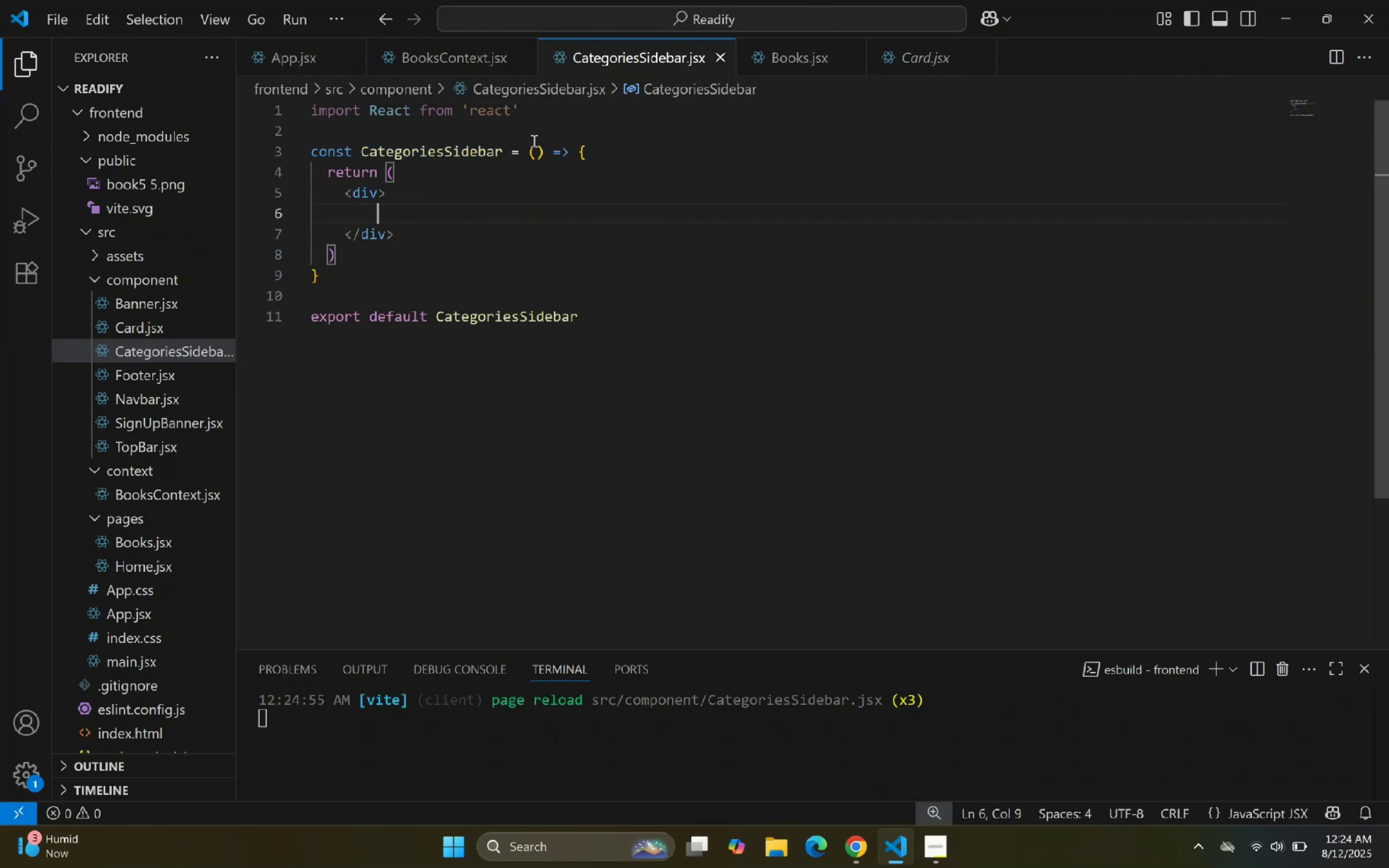 
left_click([611, 145])
 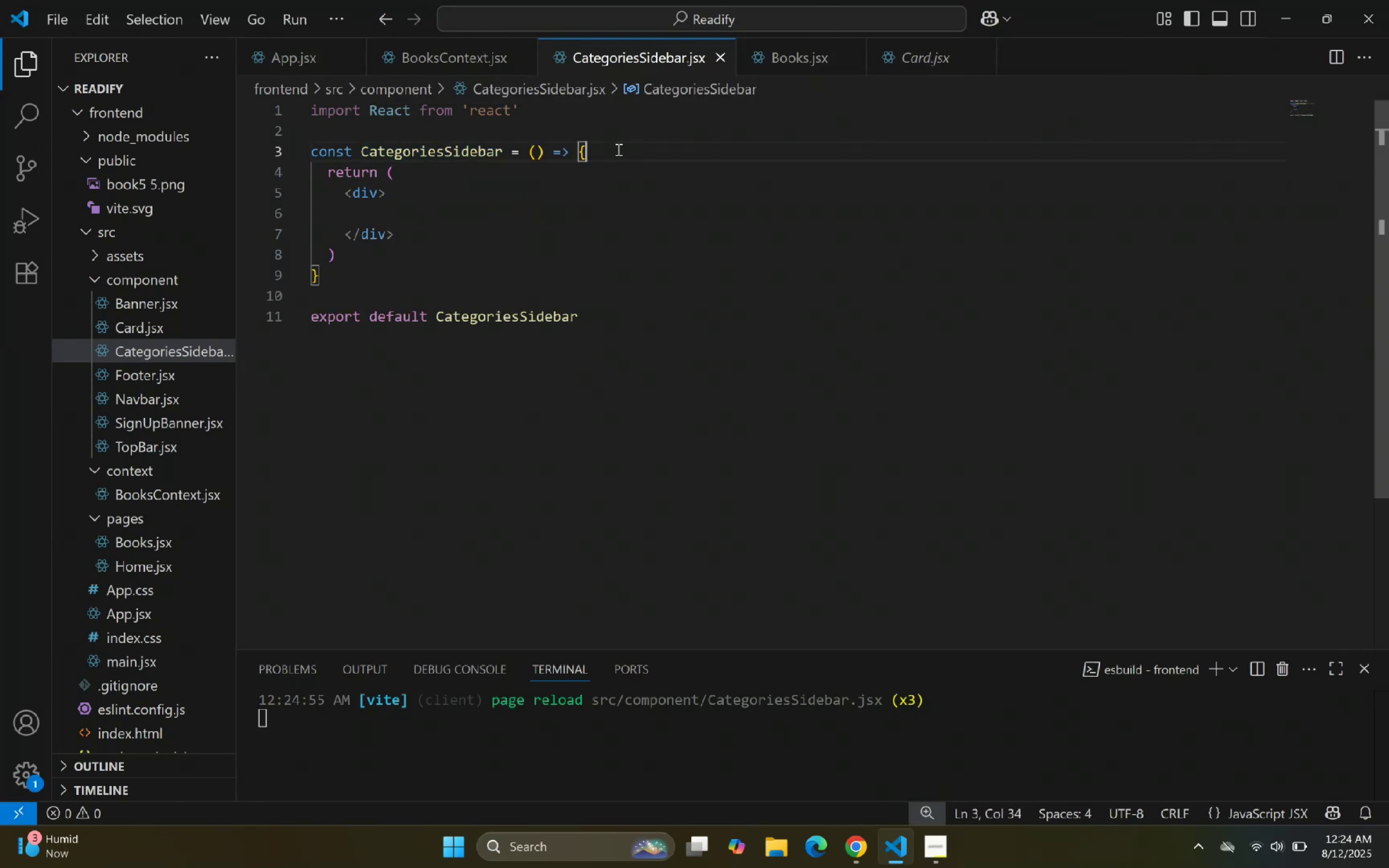 
key(Enter)
 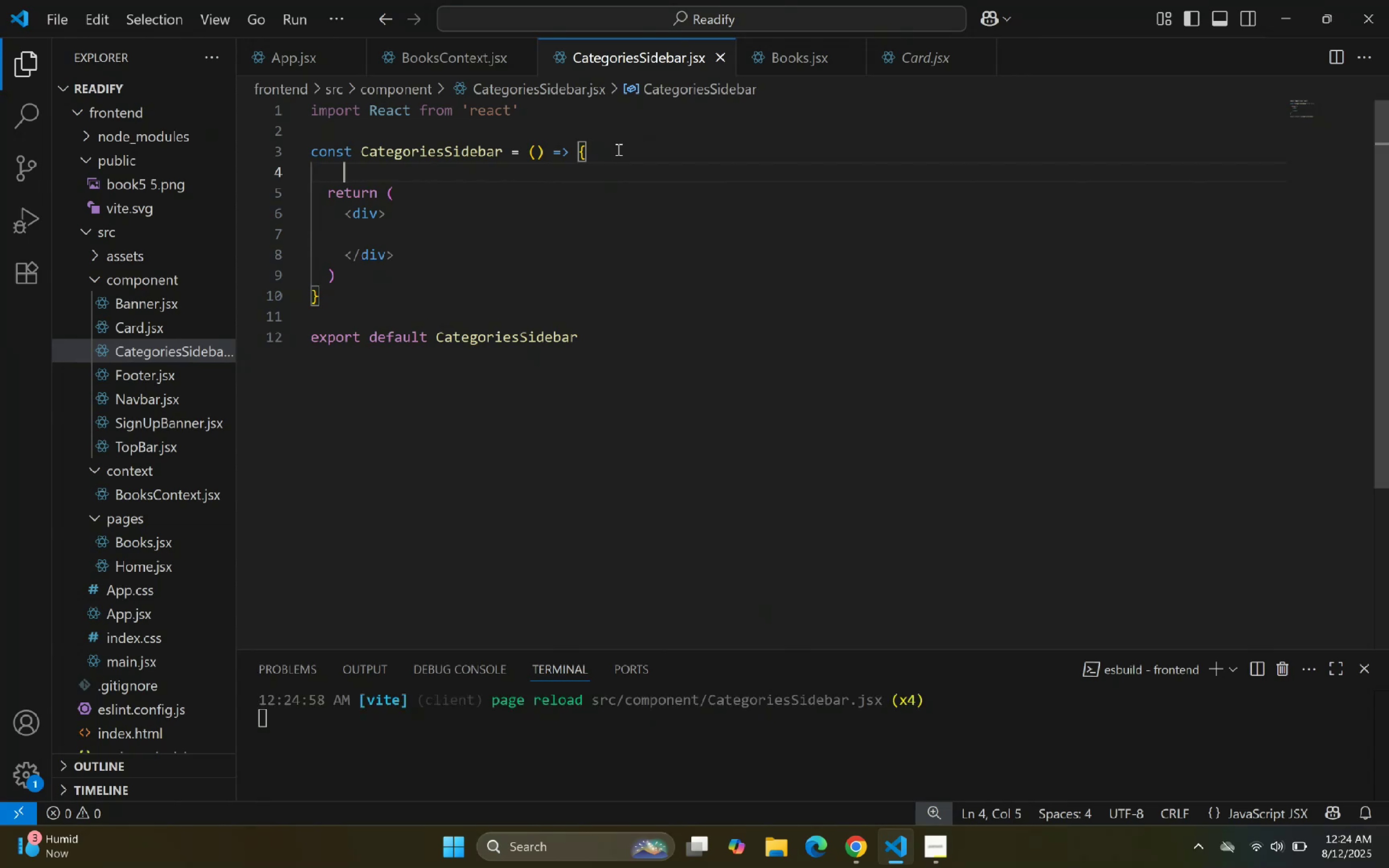 
key(Enter)
 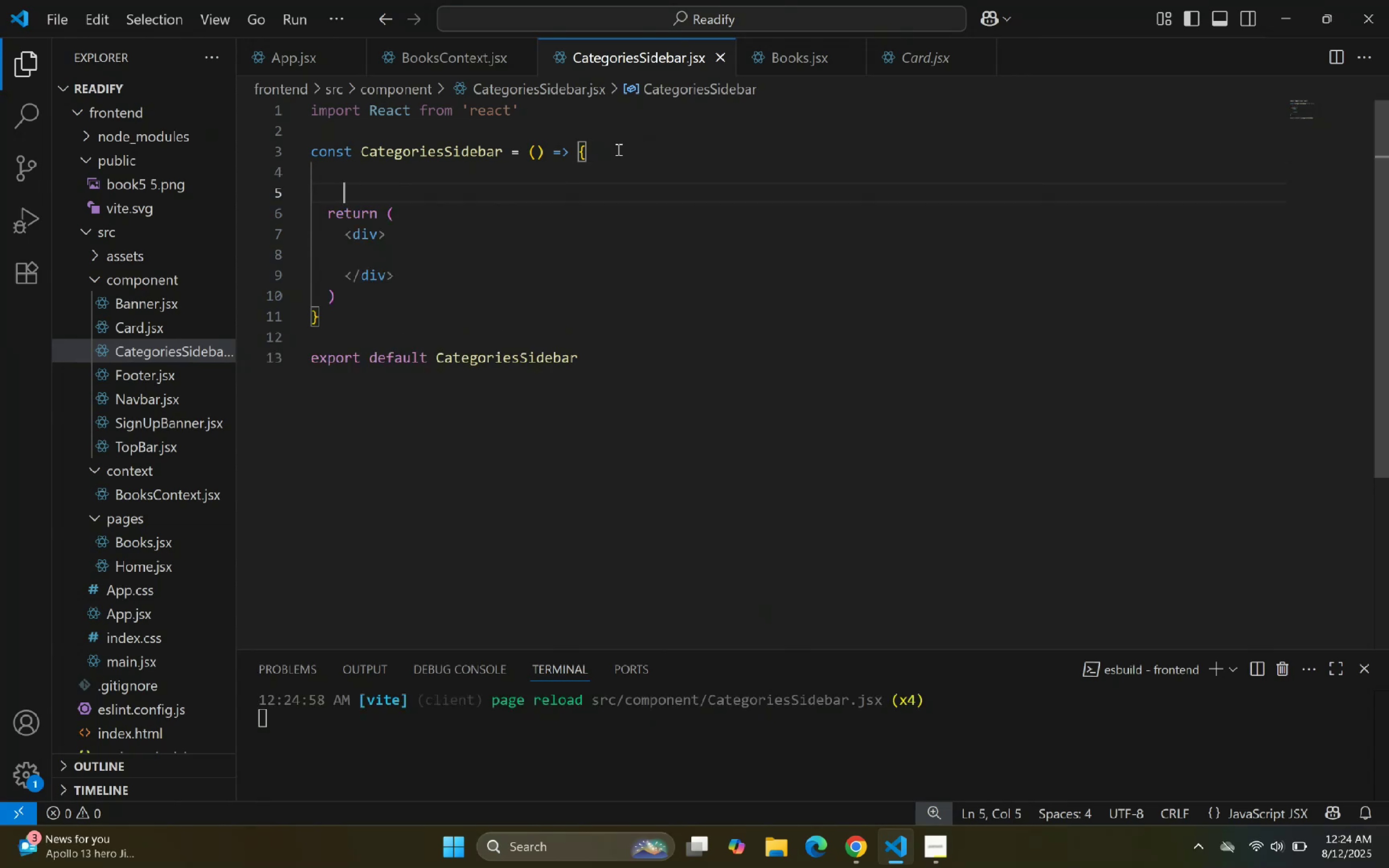 
type(const )
 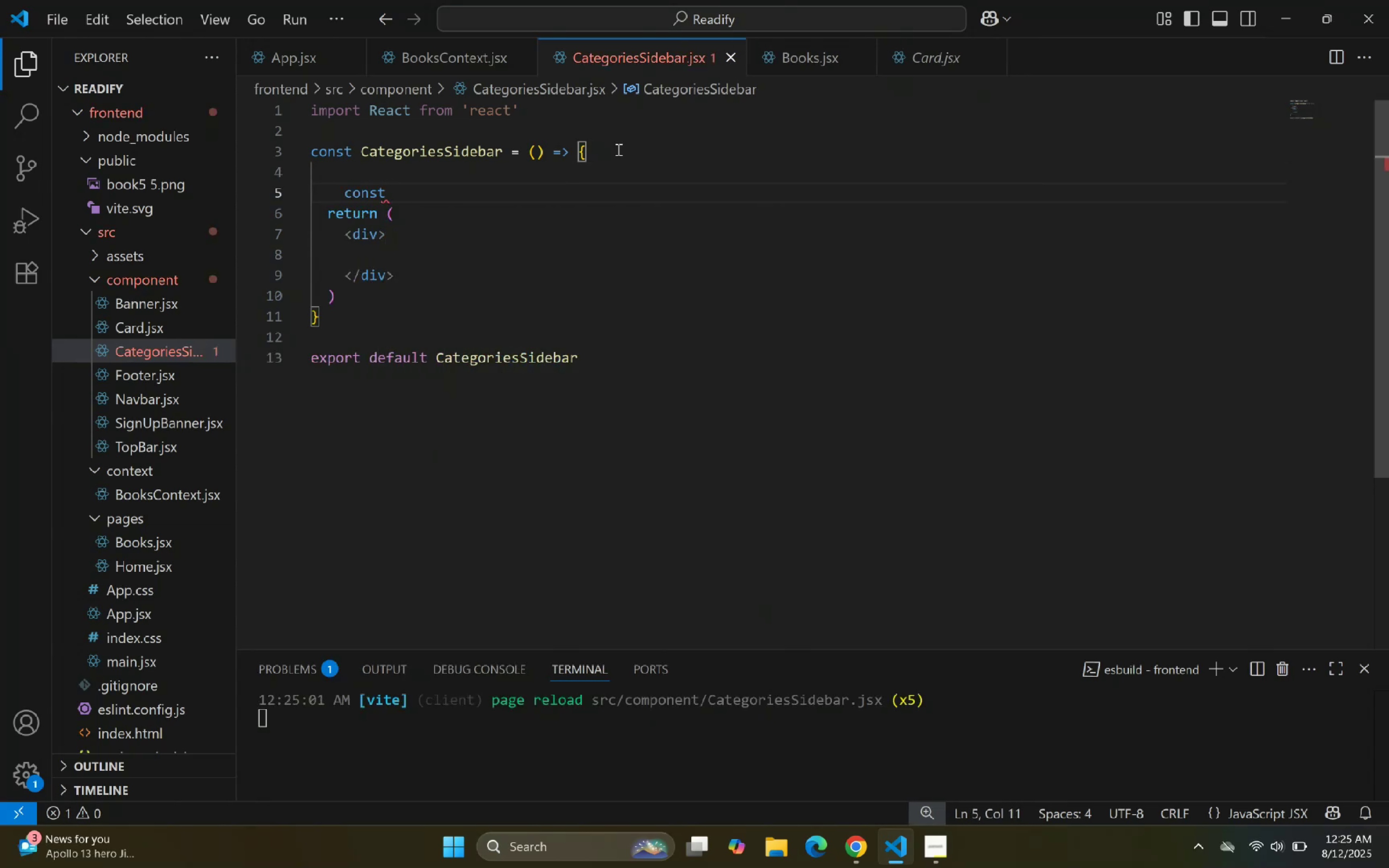 
type({setCategory)
key(Backspace)
type(lected)
 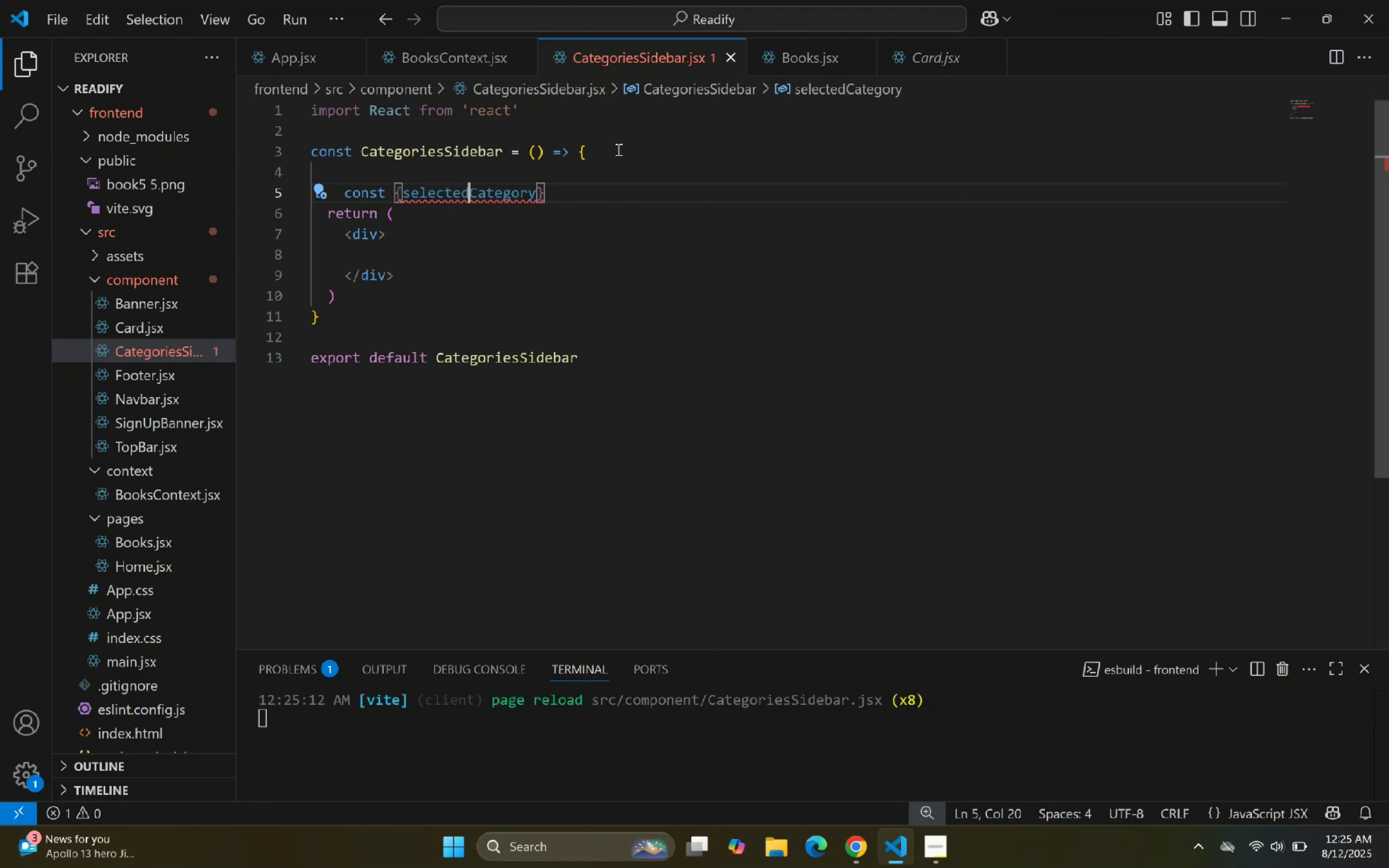 
hold_key(key=ArrowLeft, duration=0.73)
 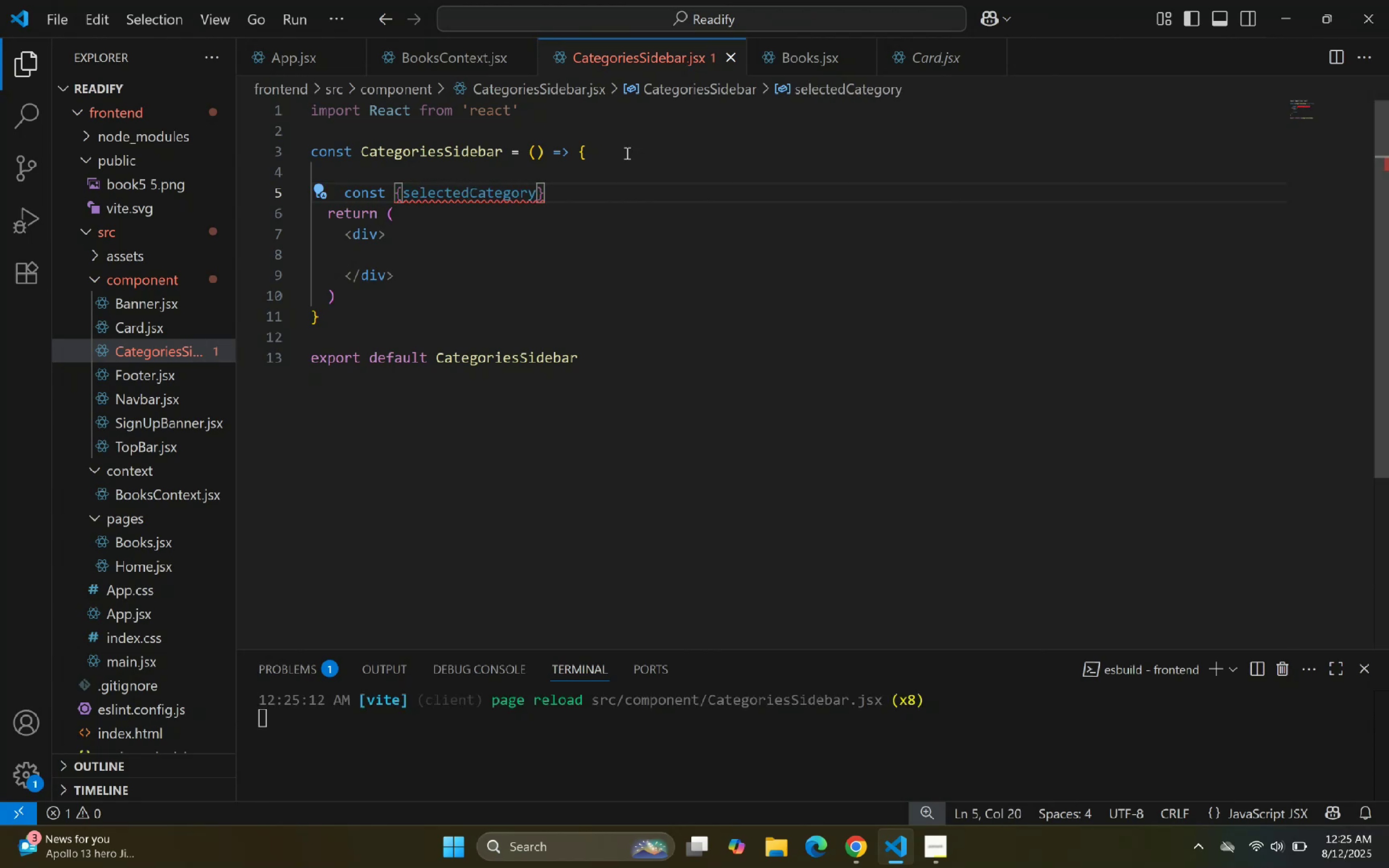 
left_click_drag(start_coordinate=[438, 46], to_coordinate=[438, 44])
 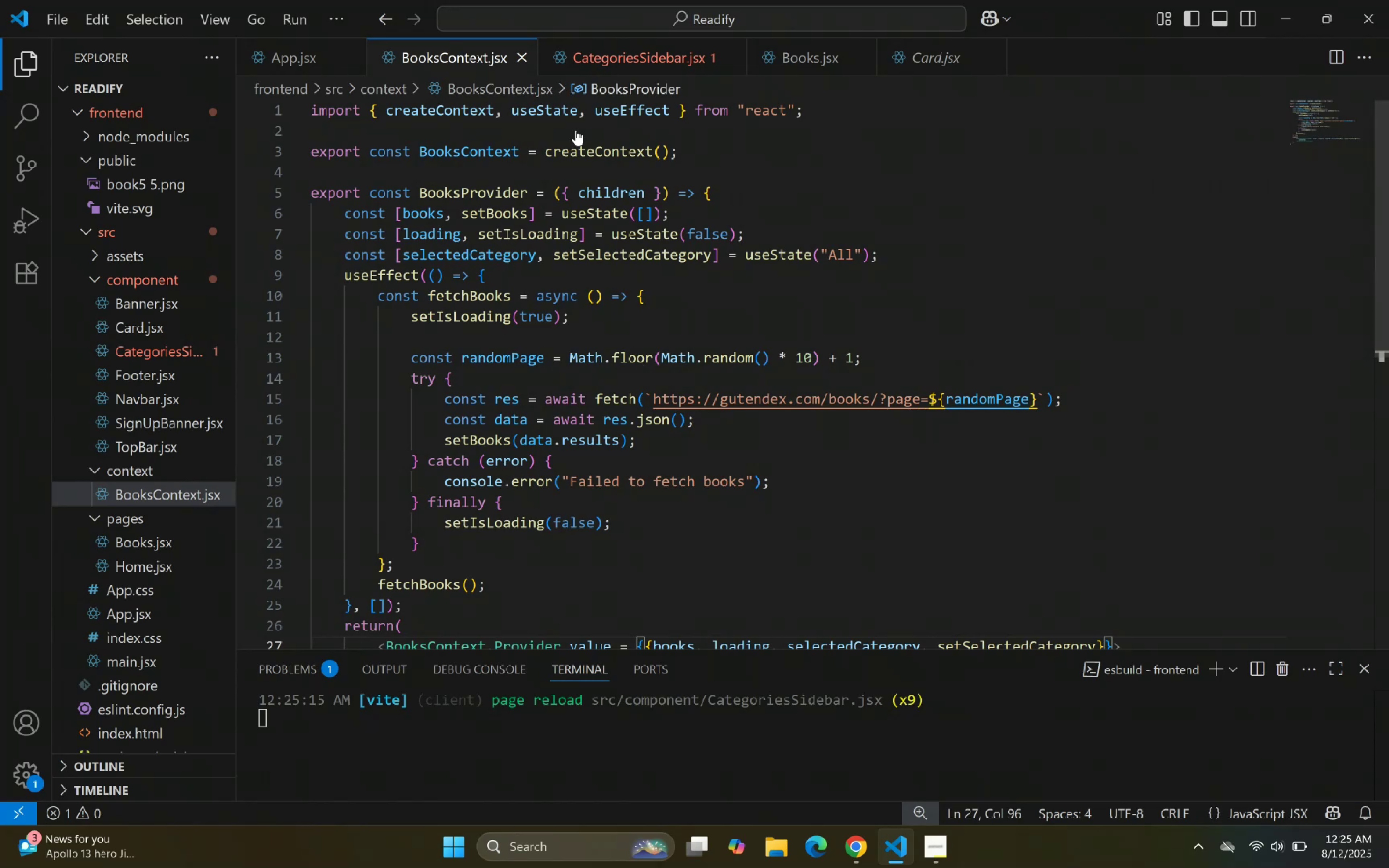 
left_click_drag(start_coordinate=[710, 254], to_coordinate=[403, 258])
 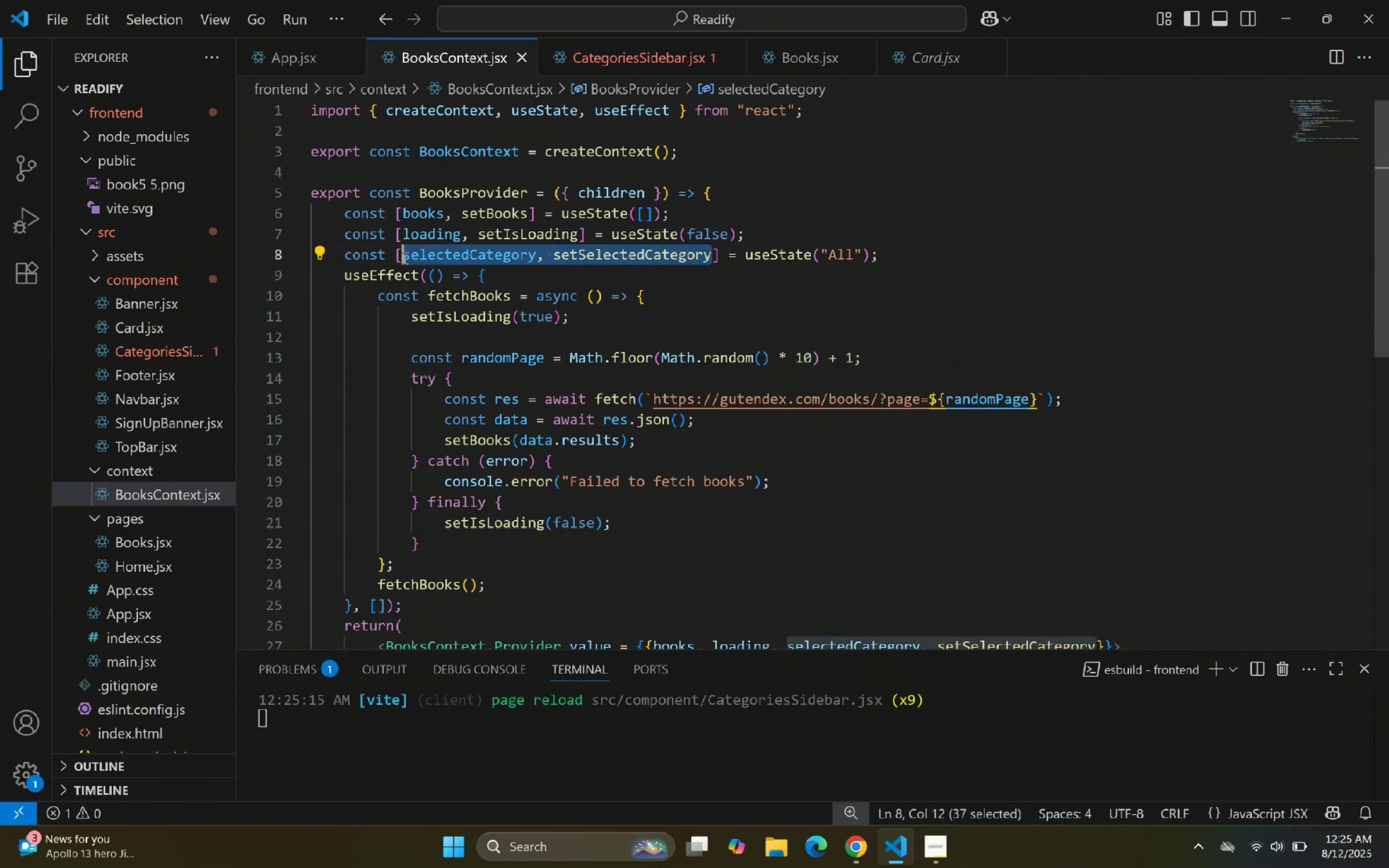 
key(Control+C)
 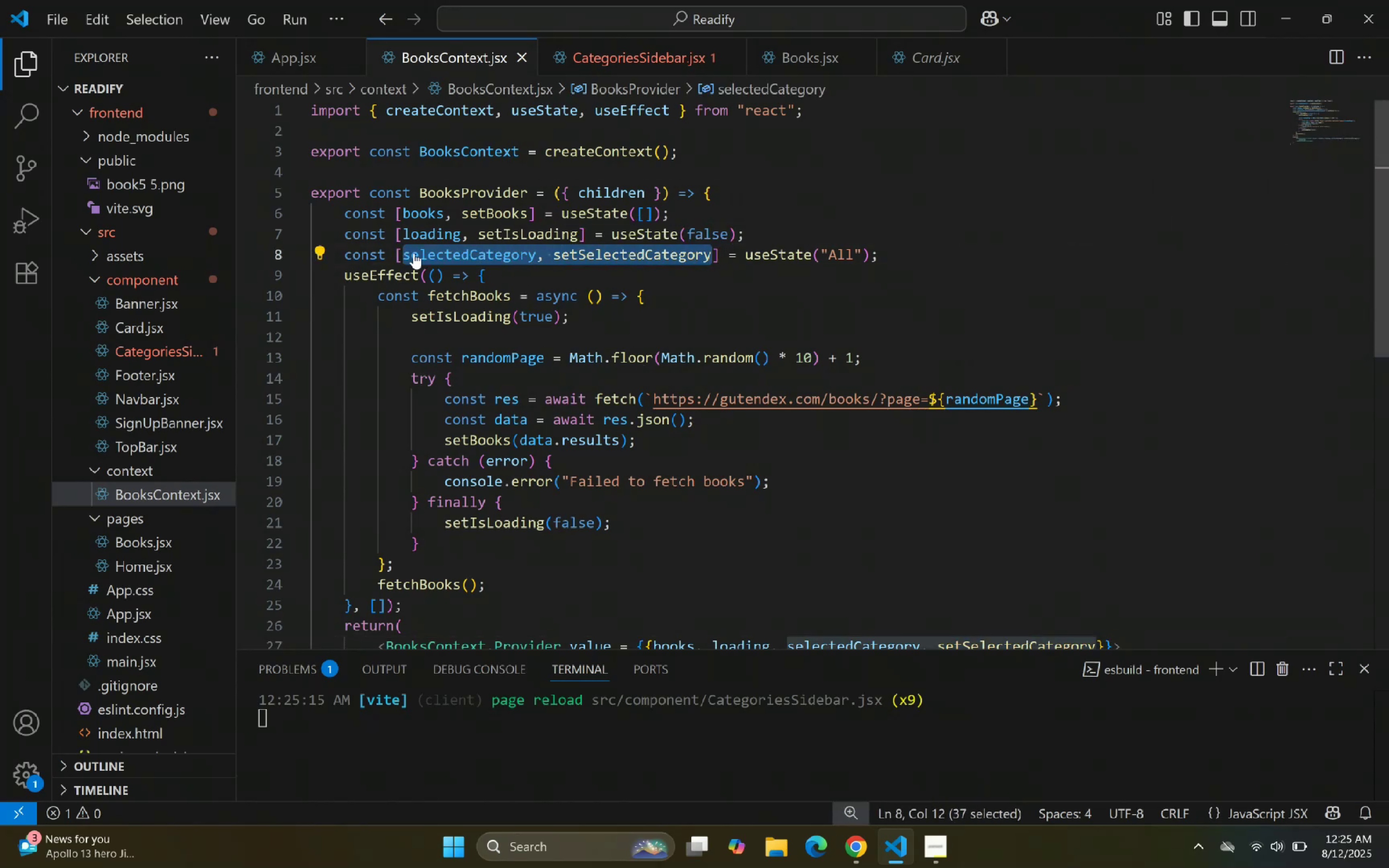 
key(Control+C)
 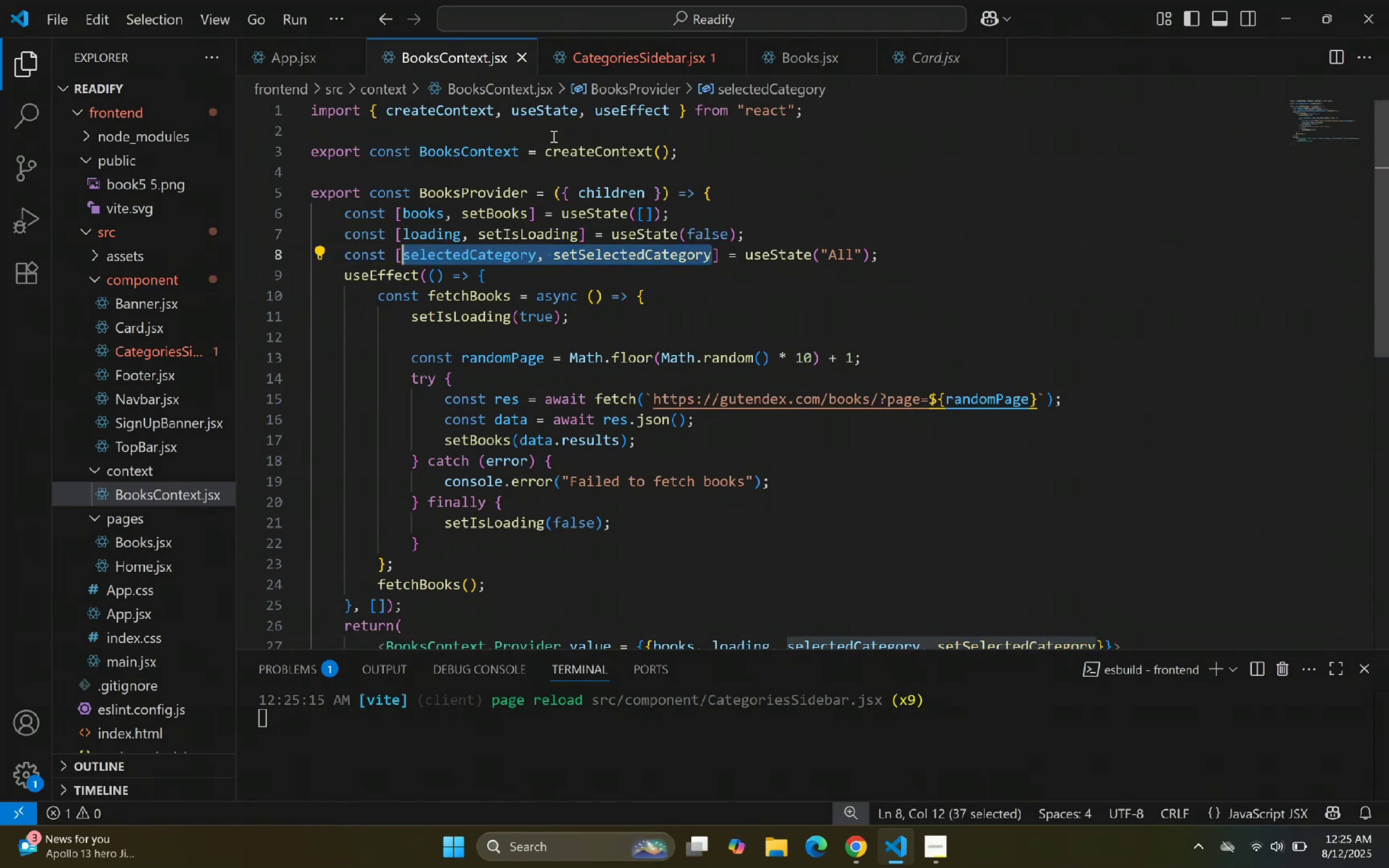 
key(Control+C)
 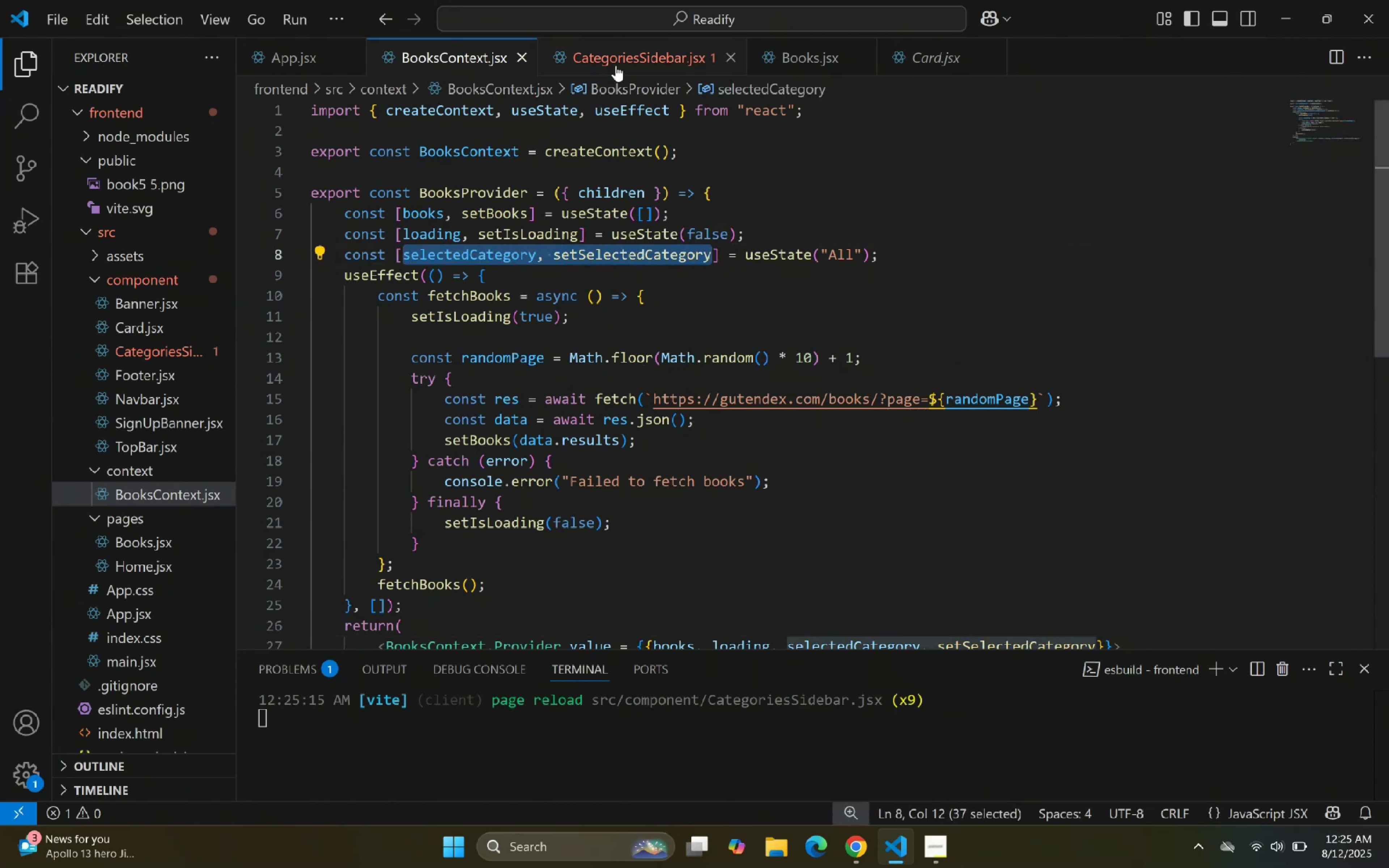 
double_click([528, 220])
 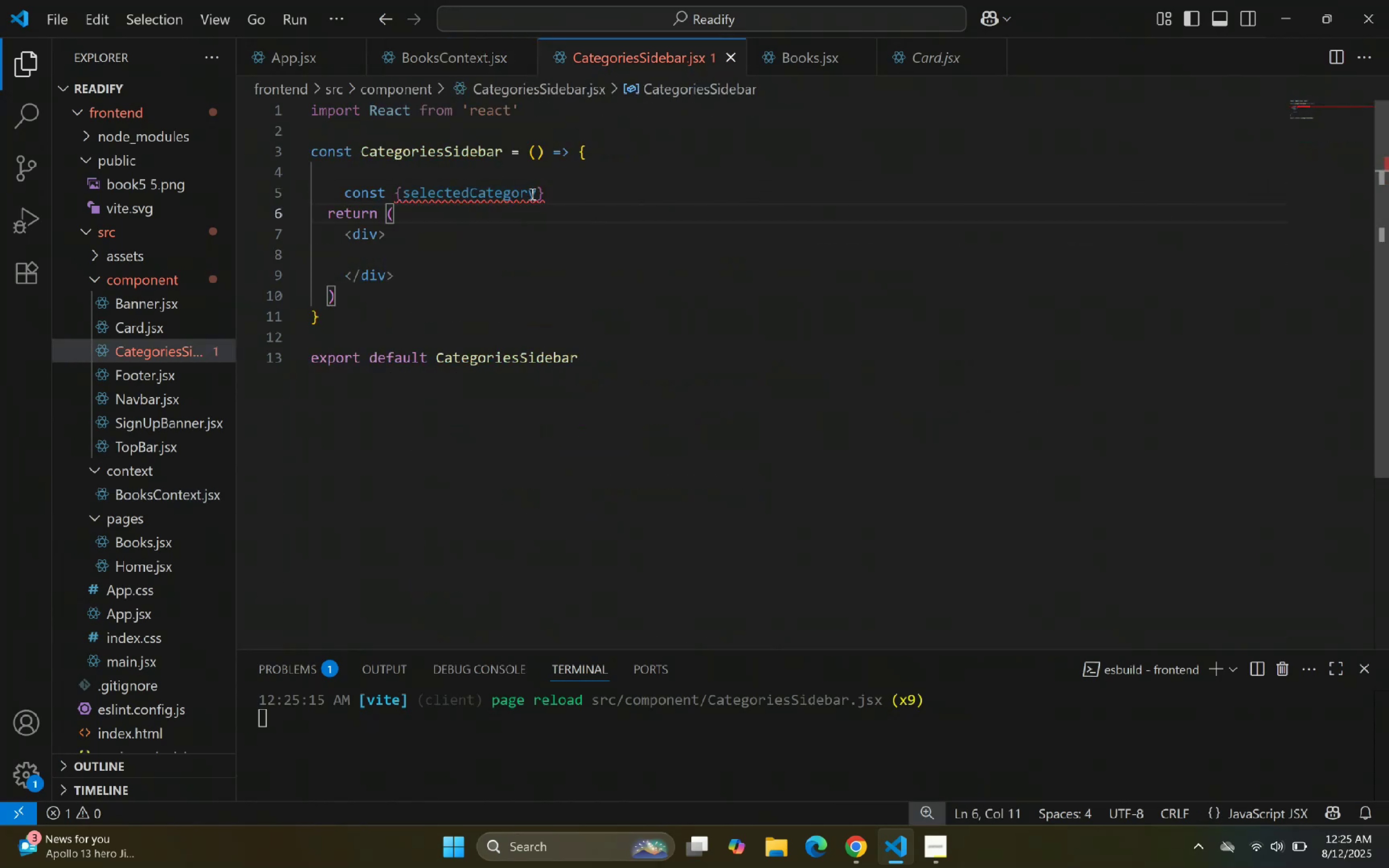 
left_click_drag(start_coordinate=[536, 196], to_coordinate=[402, 195])
 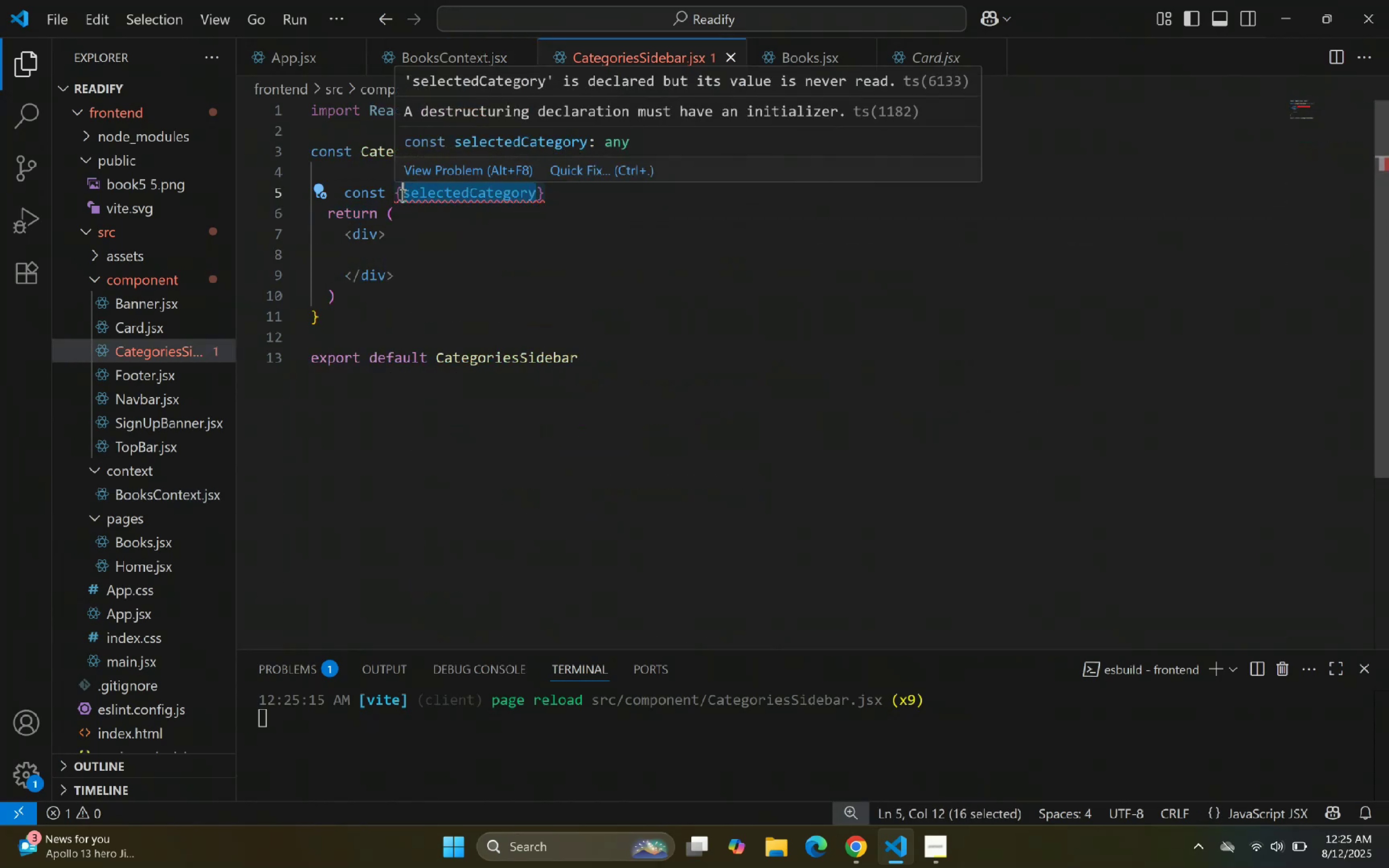 
key(Control+V)
 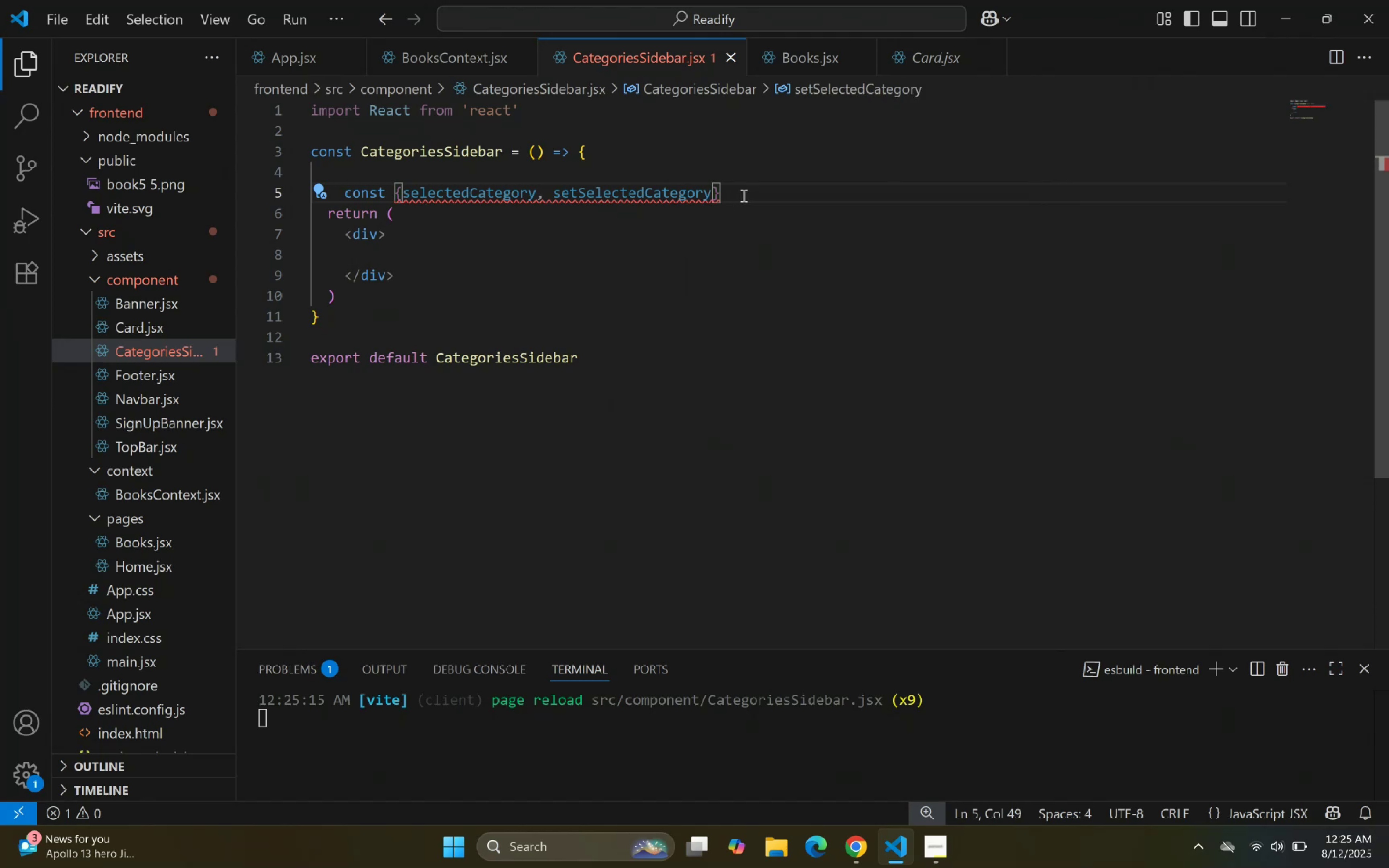 
type( = useCo)
 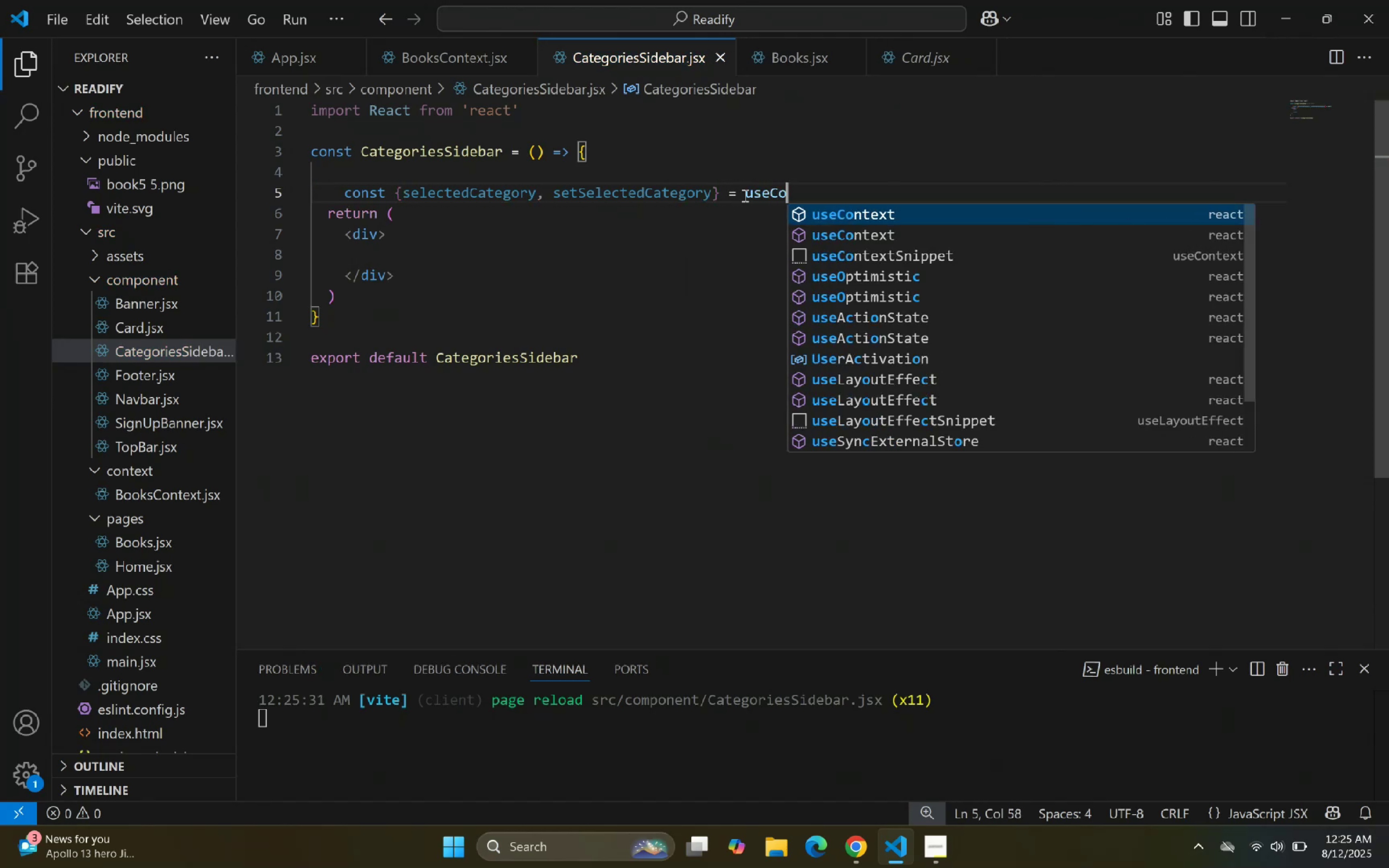 
key(Enter)
 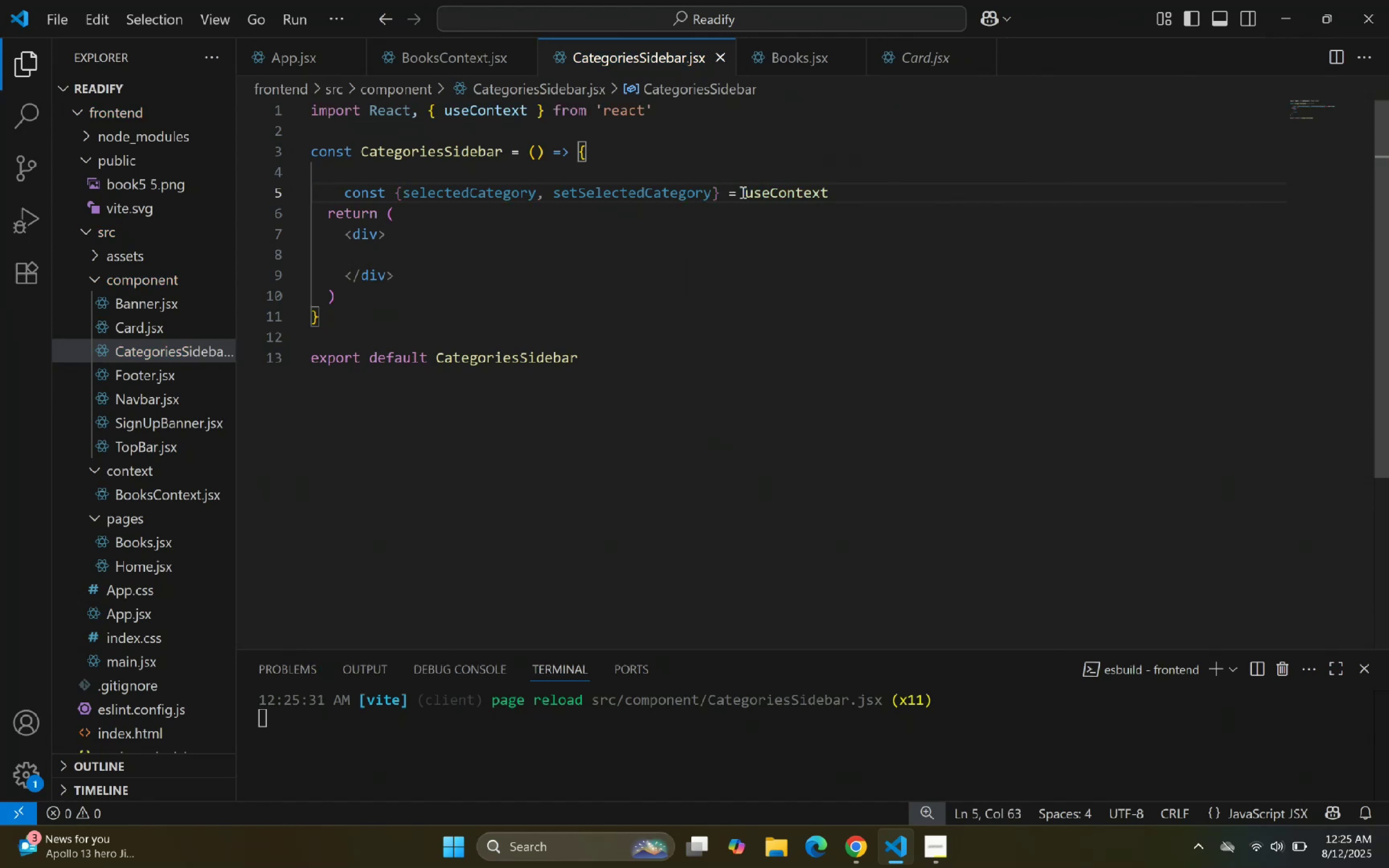 
key(Shift+9)
 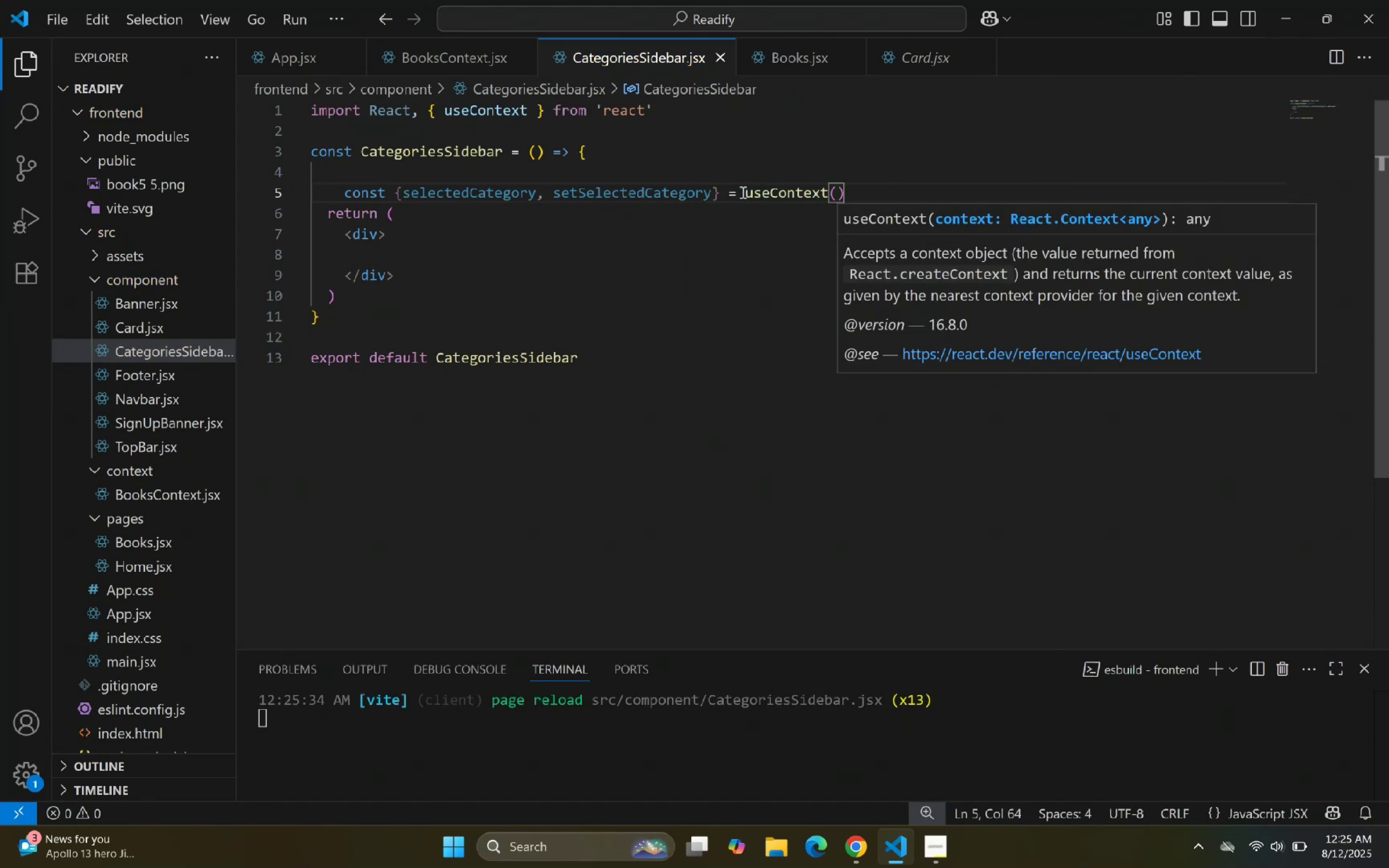 
wait(5.08)
 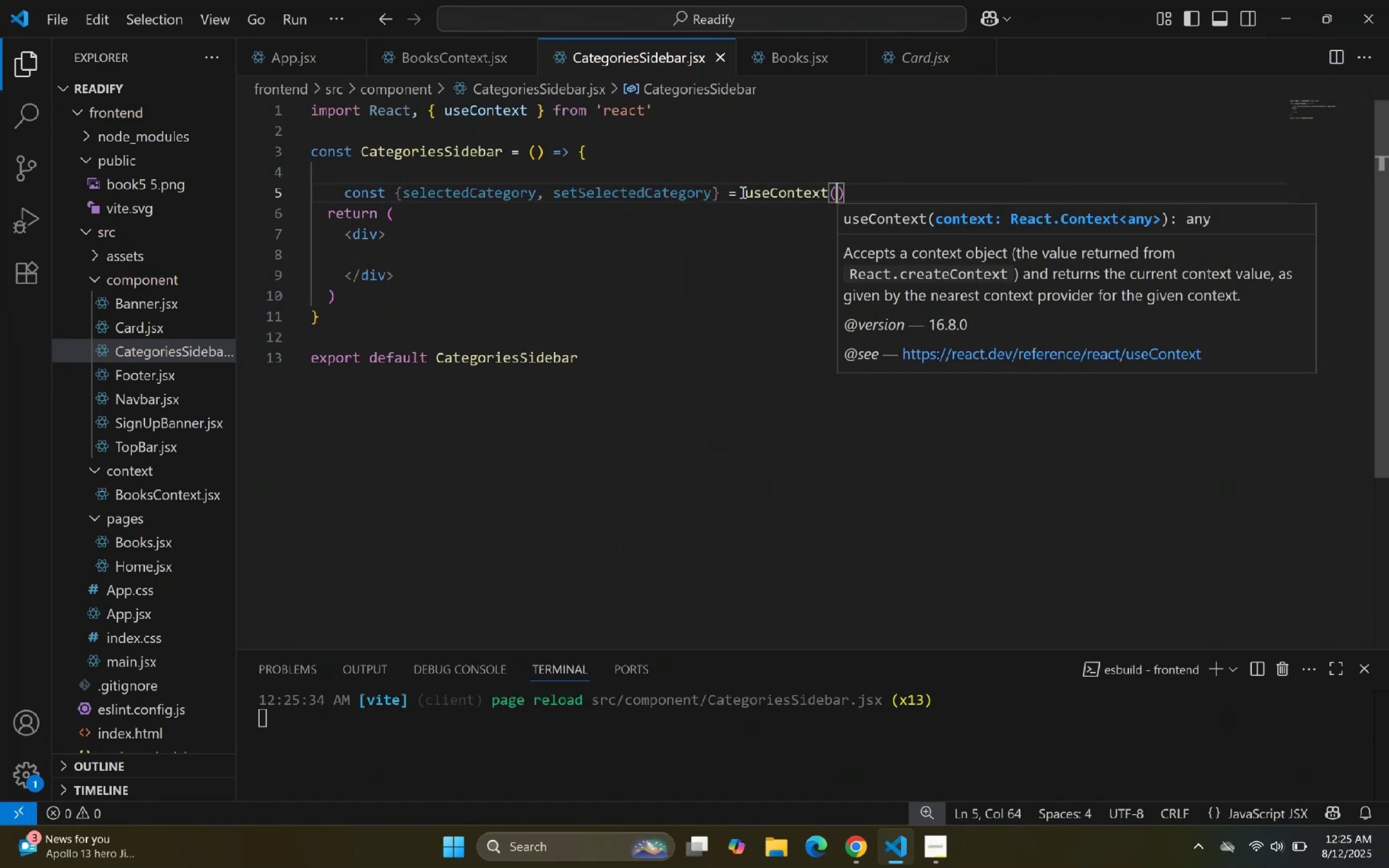 
type(boo)
 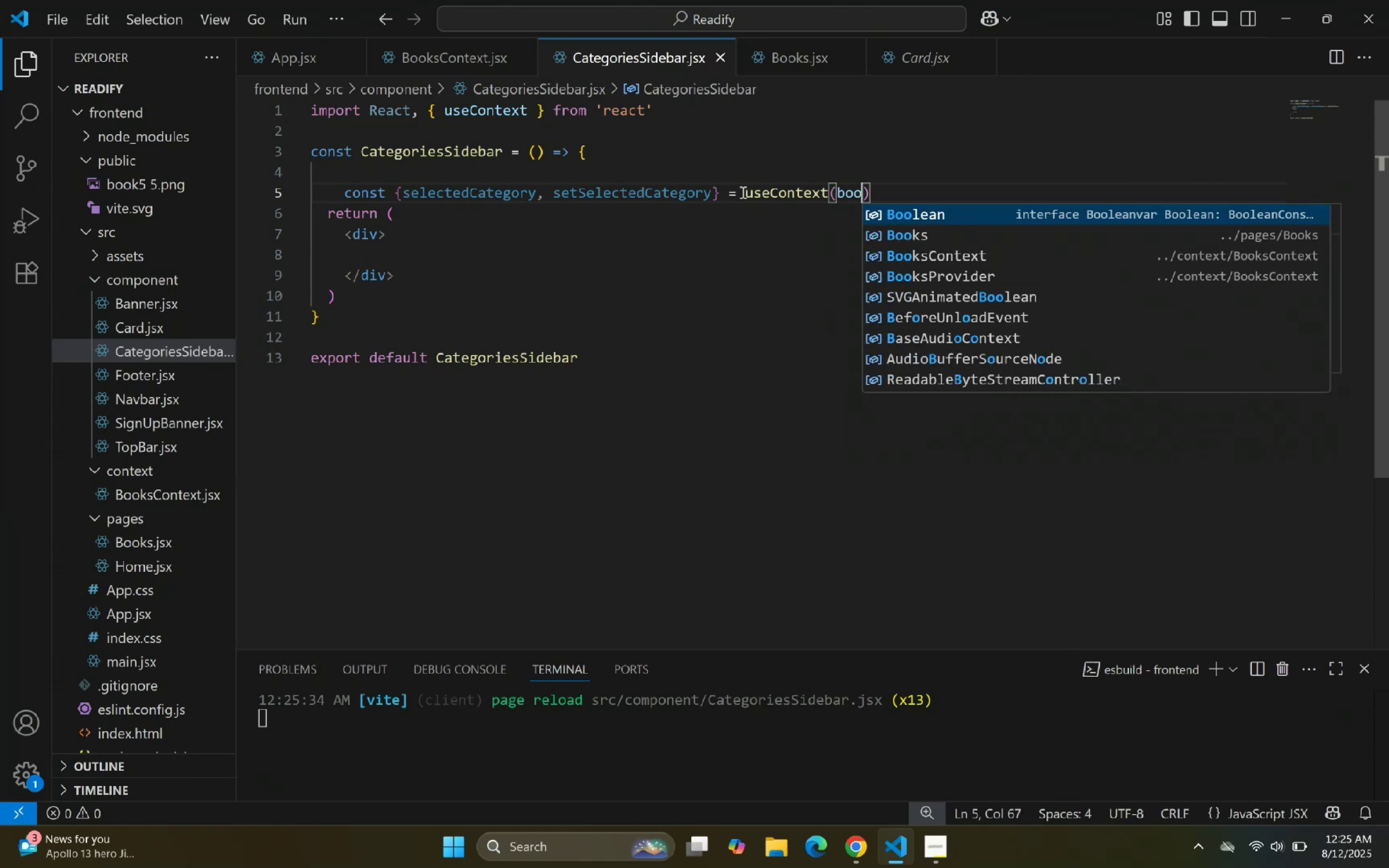 
key(ArrowDown)
 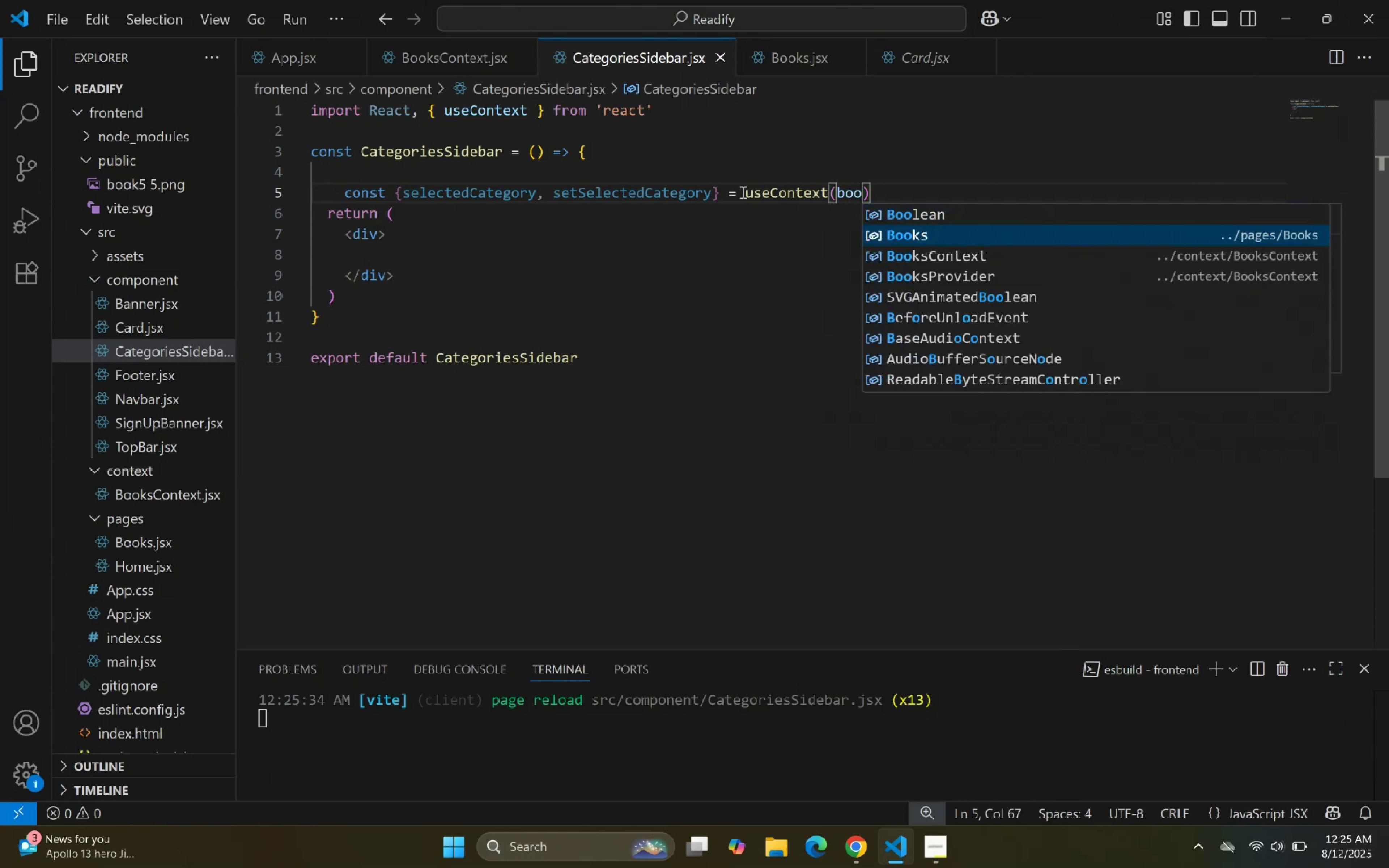 
key(ArrowDown)
 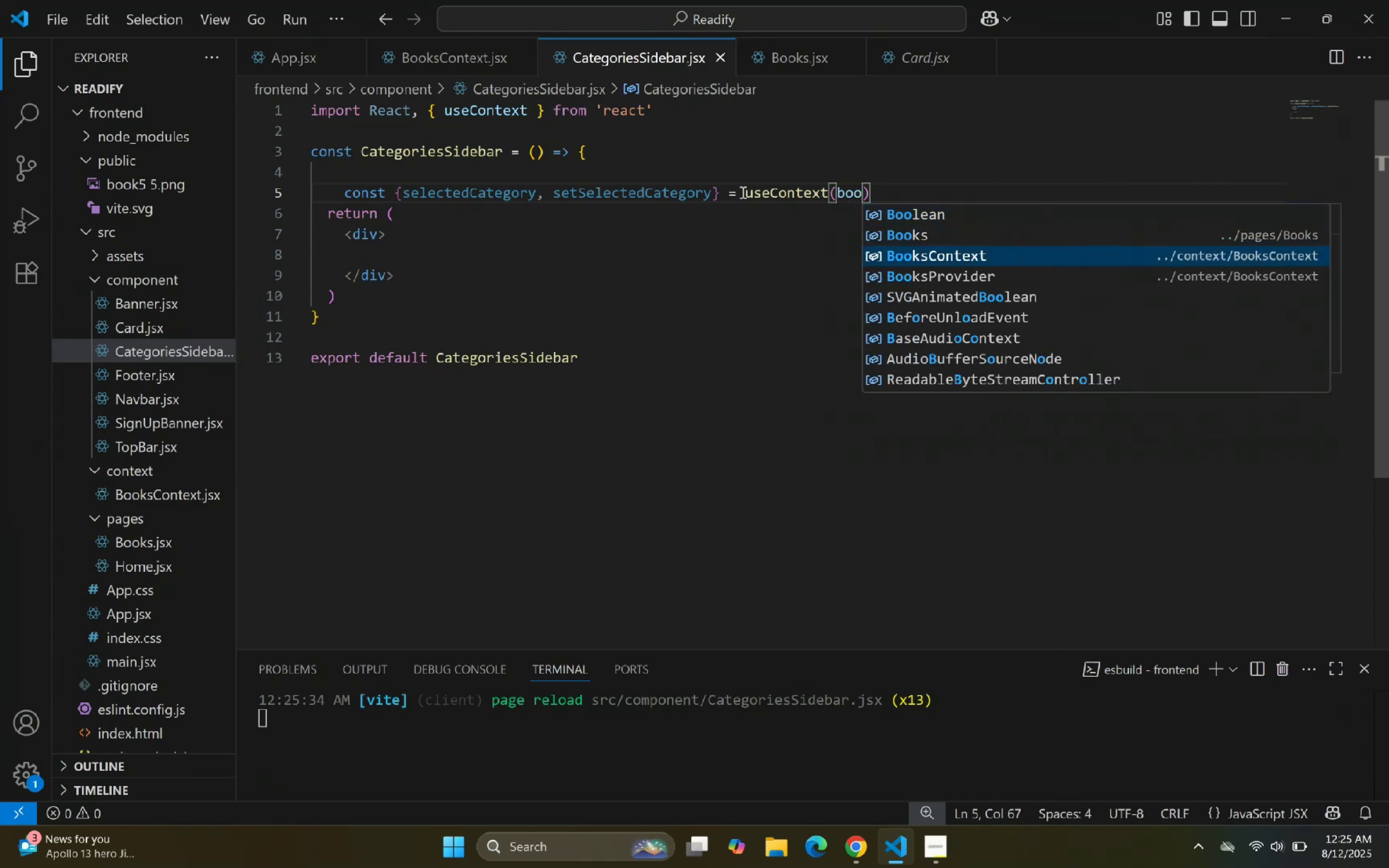 
key(Enter)
 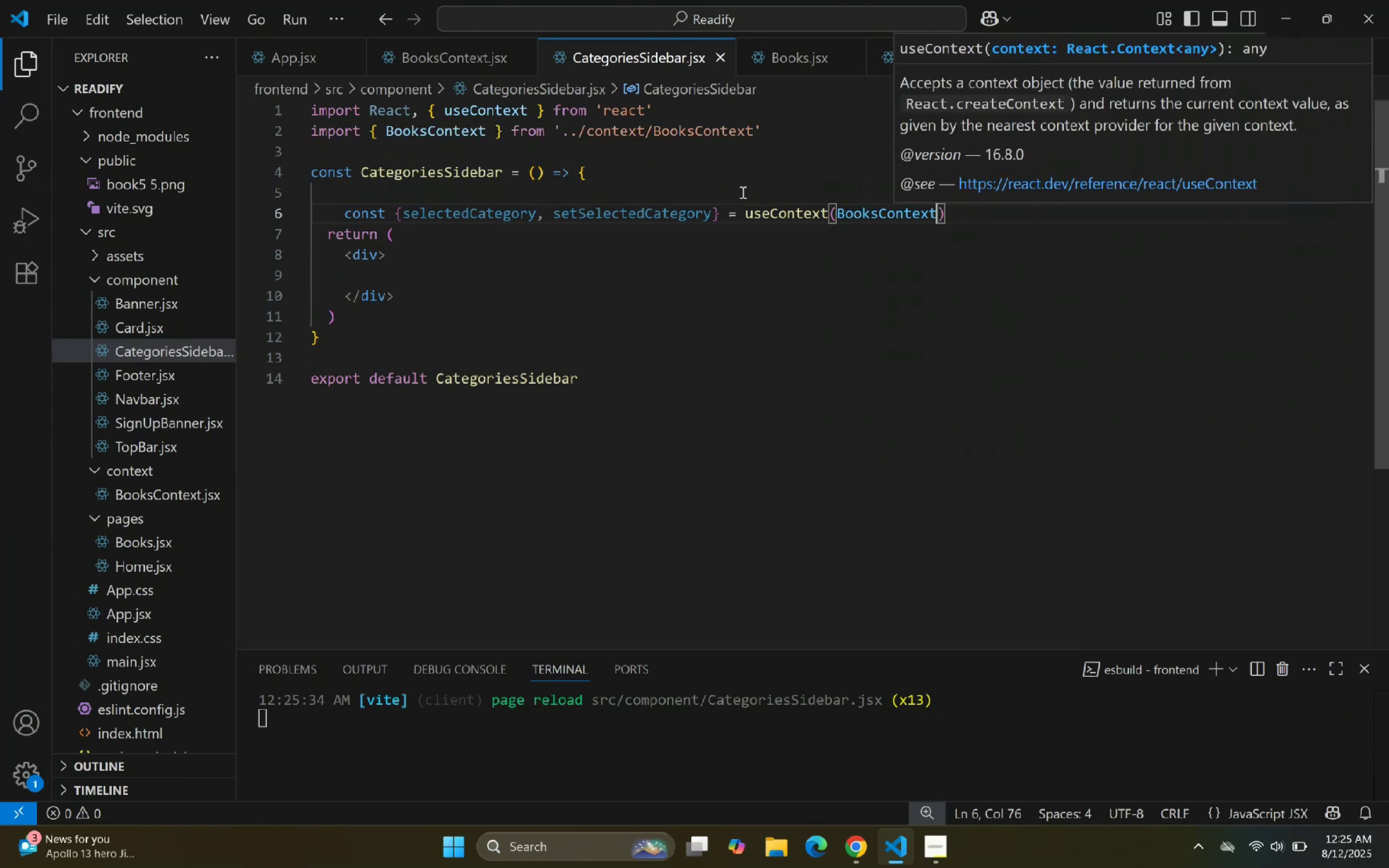 
key(ArrowRight)
 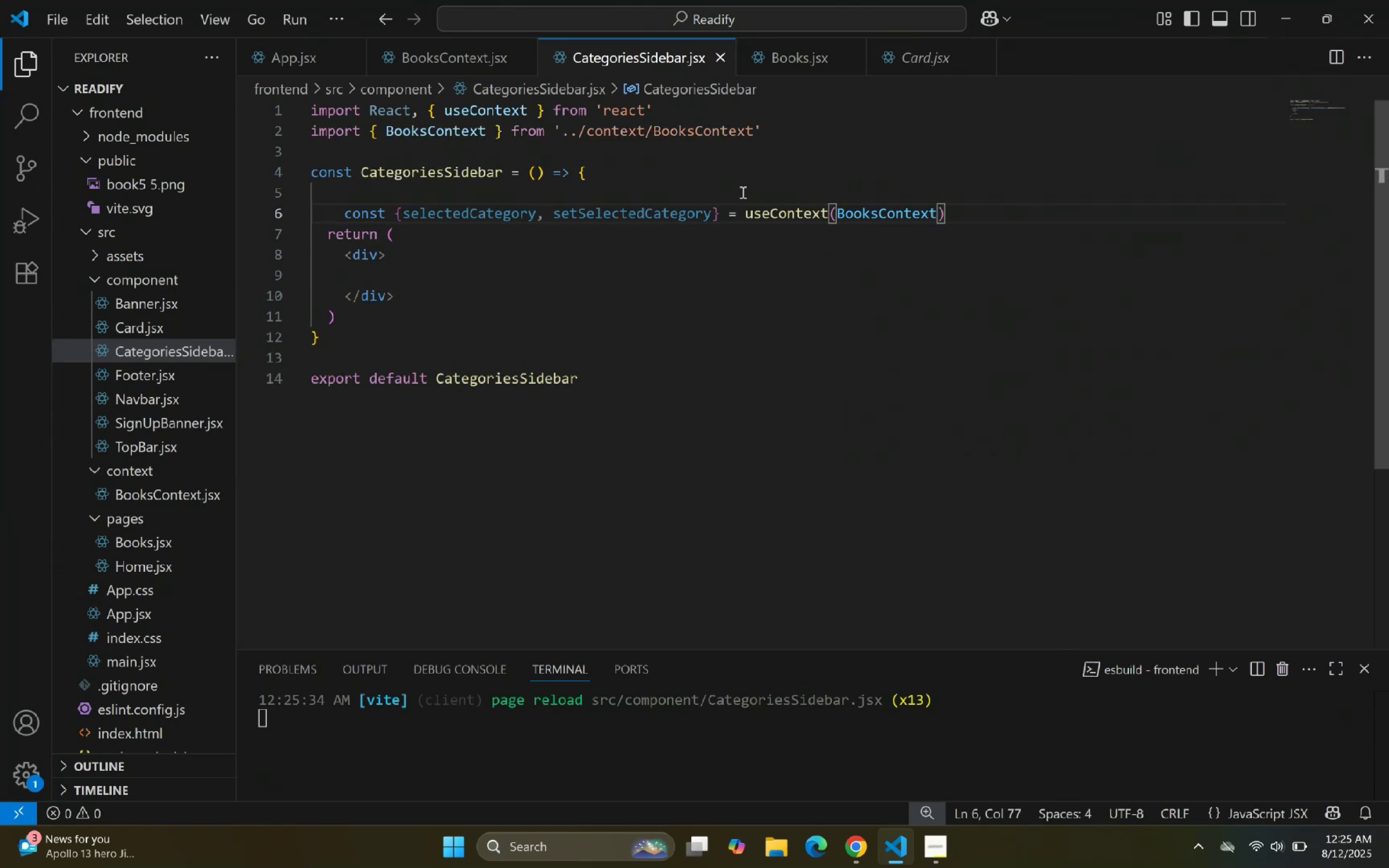 
key(Semicolon)
 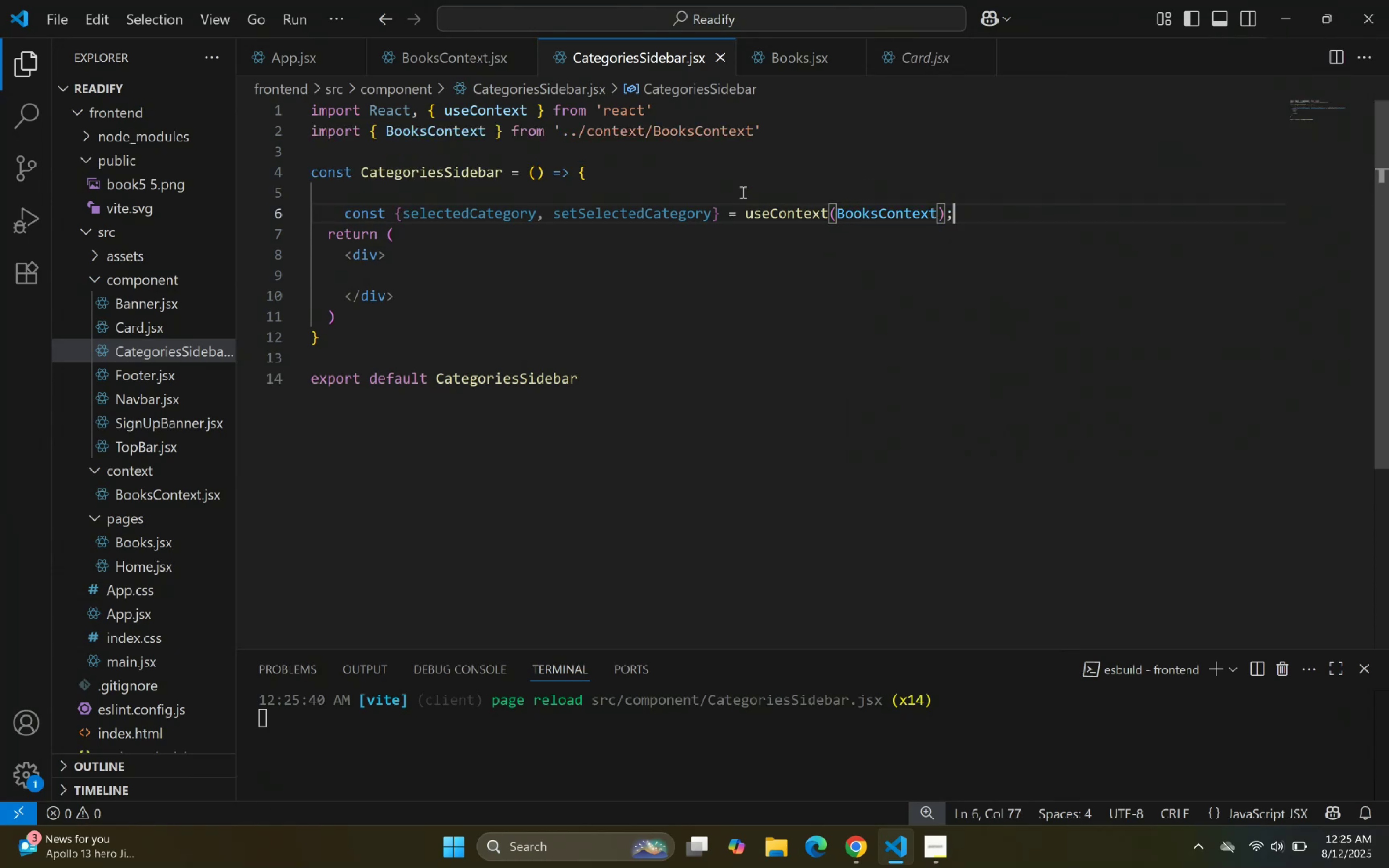 
key(Enter)
 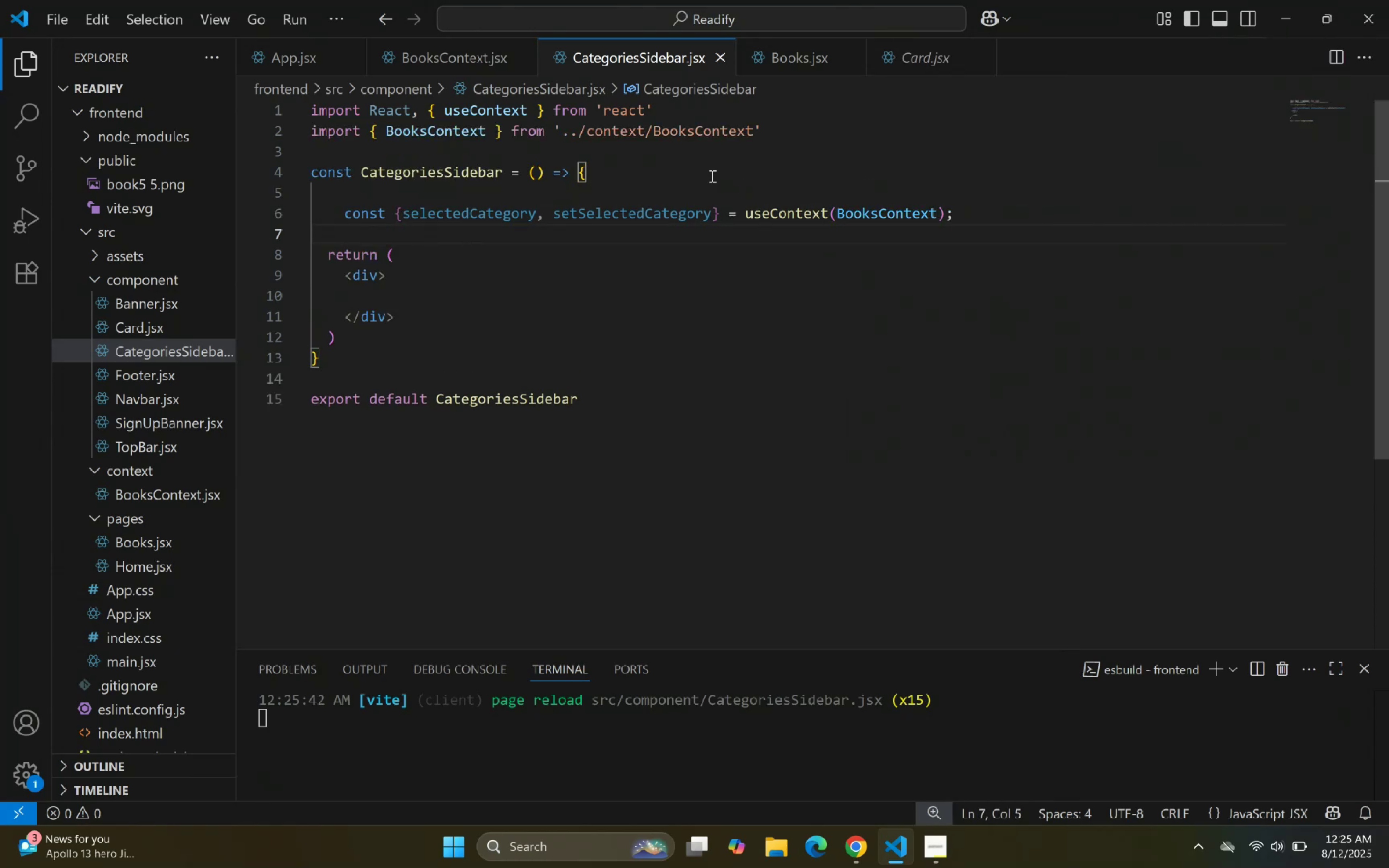 
left_click([680, 158])
 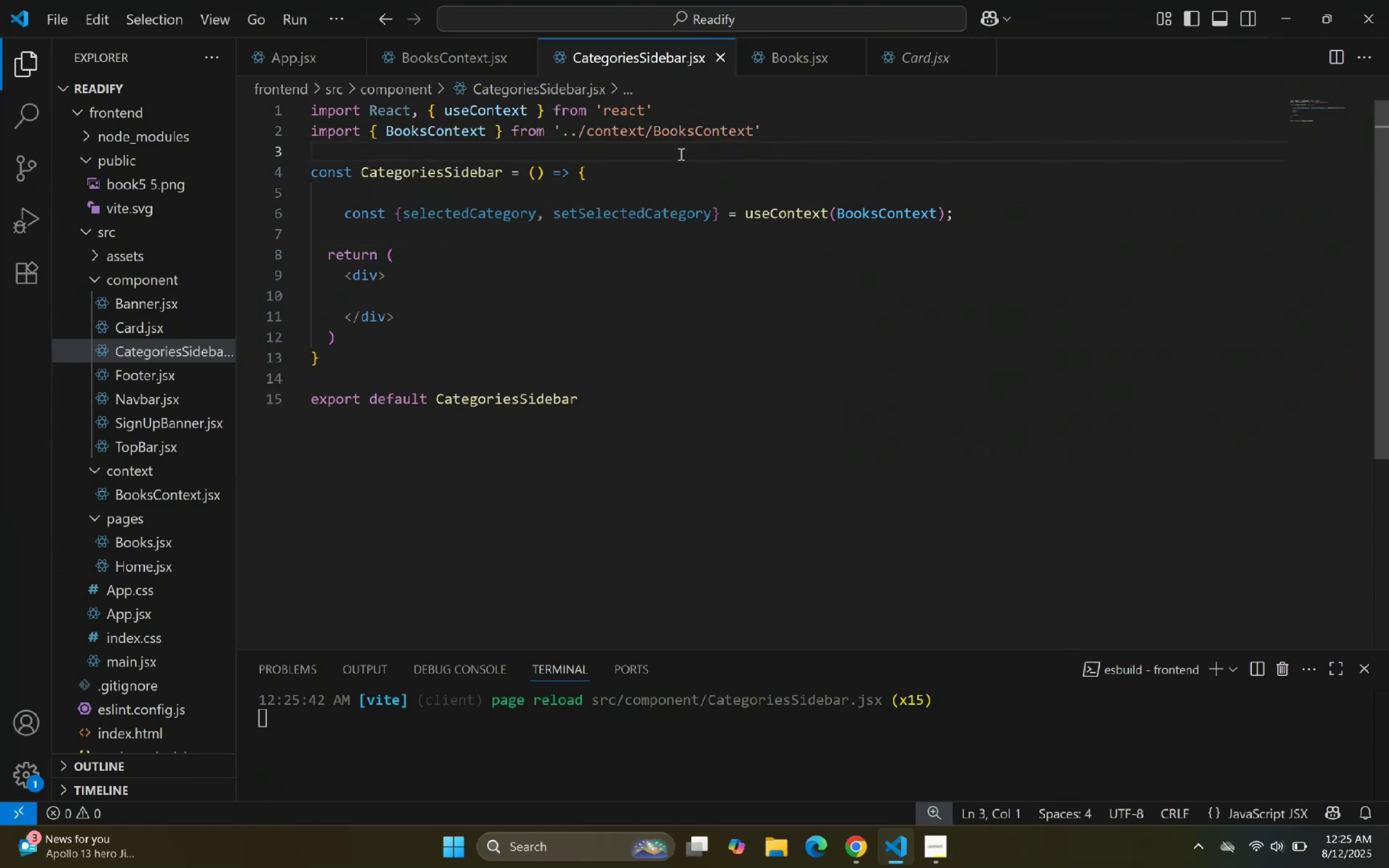 
key(Backspace)
 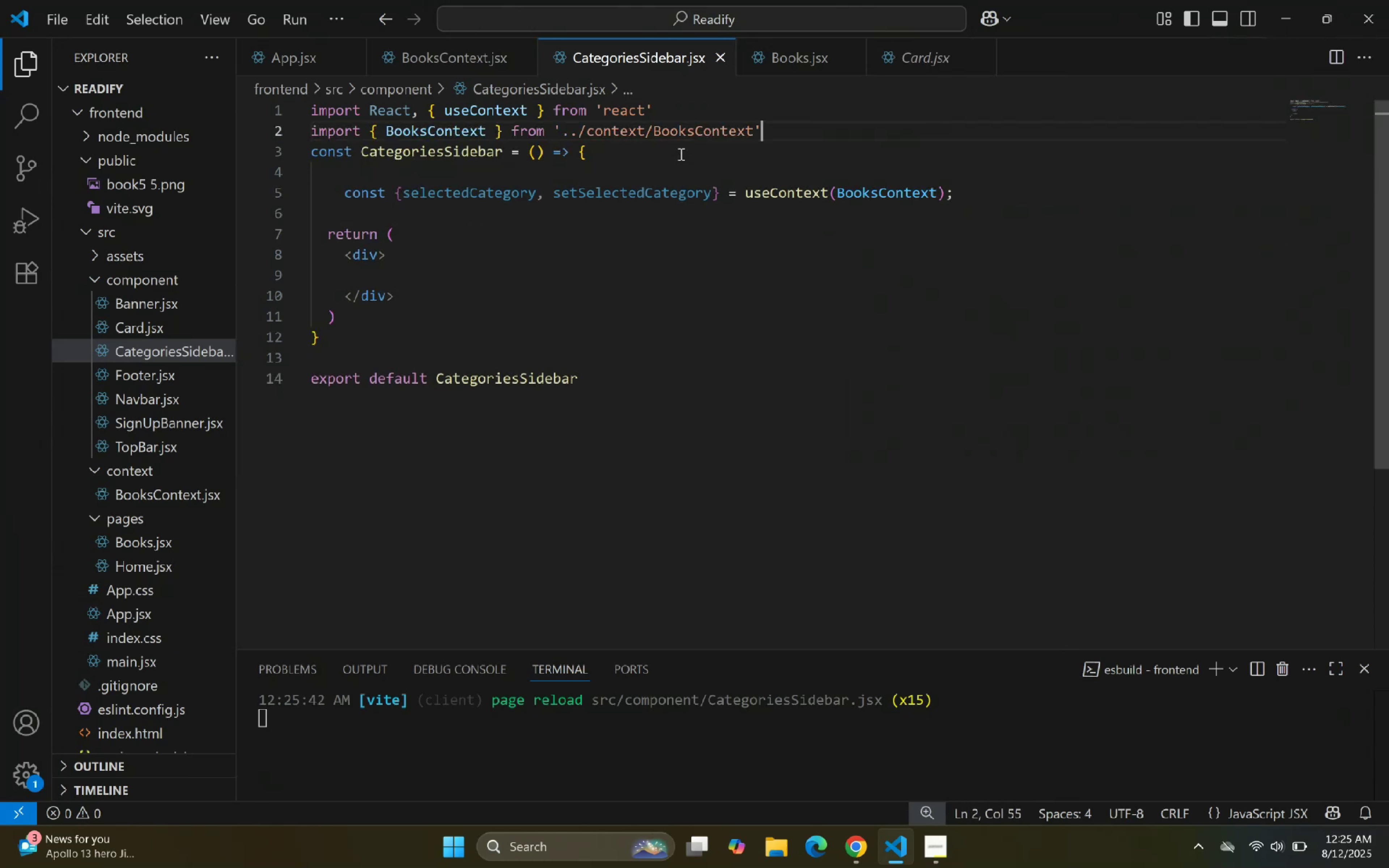 
key(Enter)
 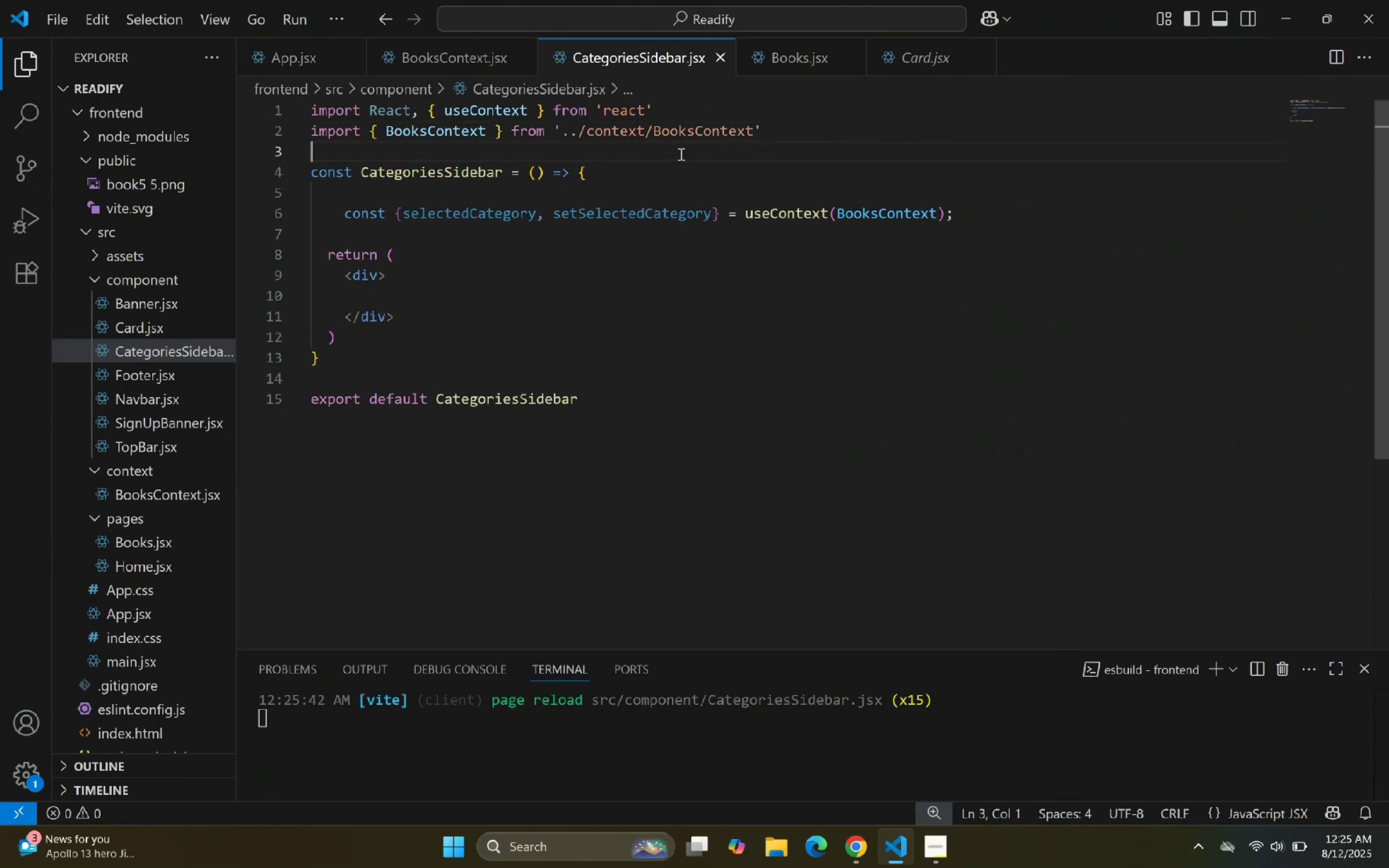 
key(Enter)
 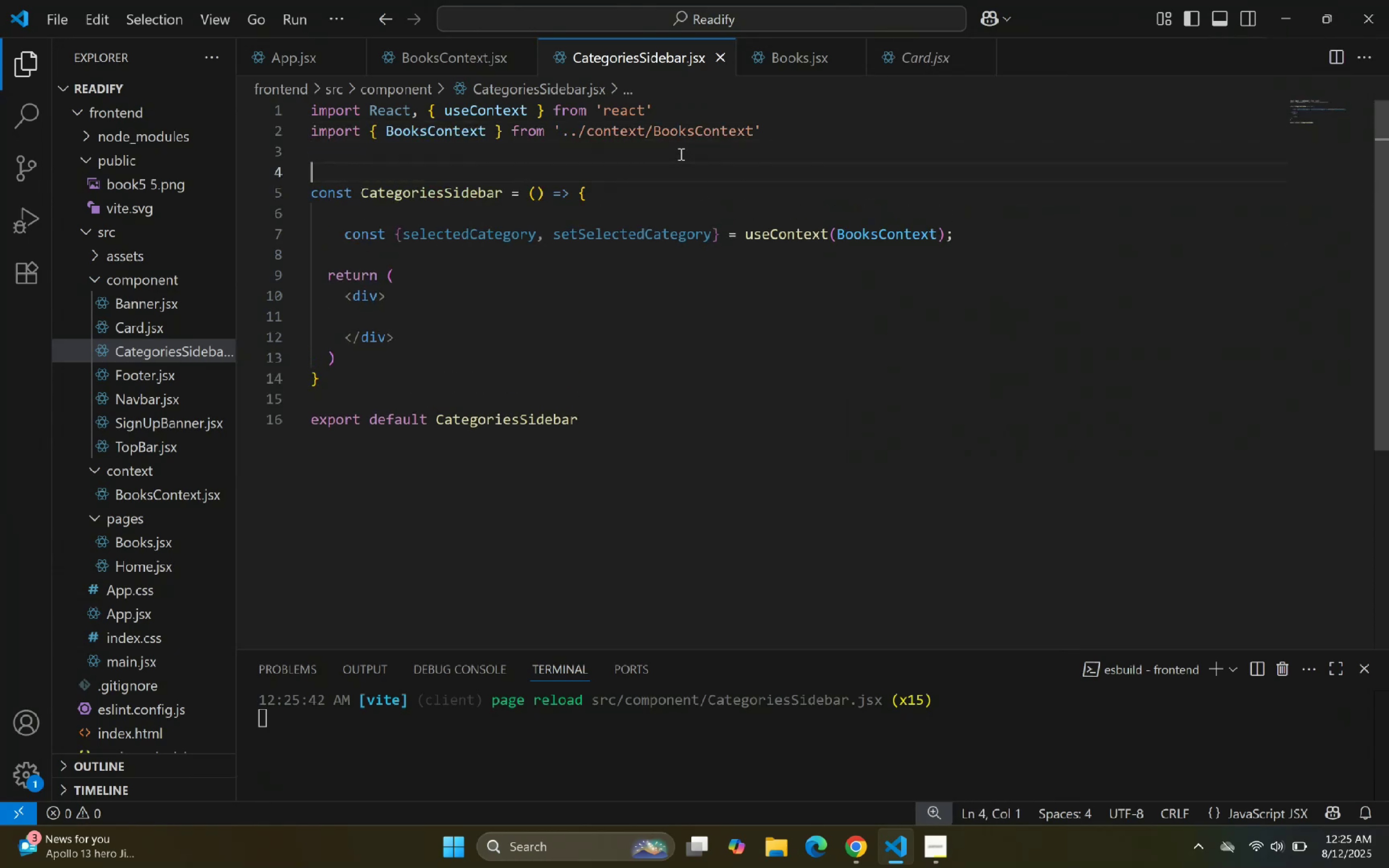 
type(const )
 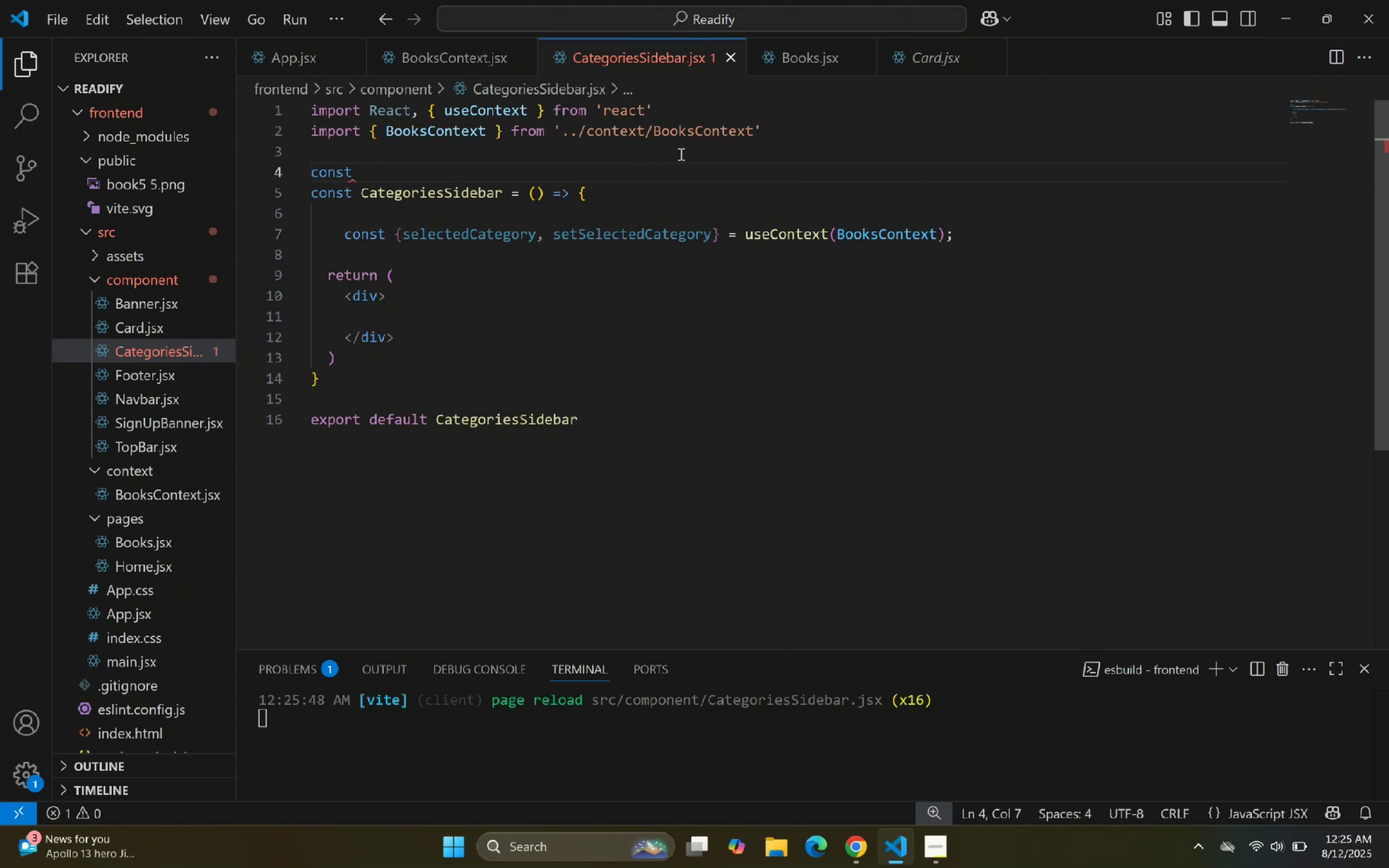 
type(categories = )
 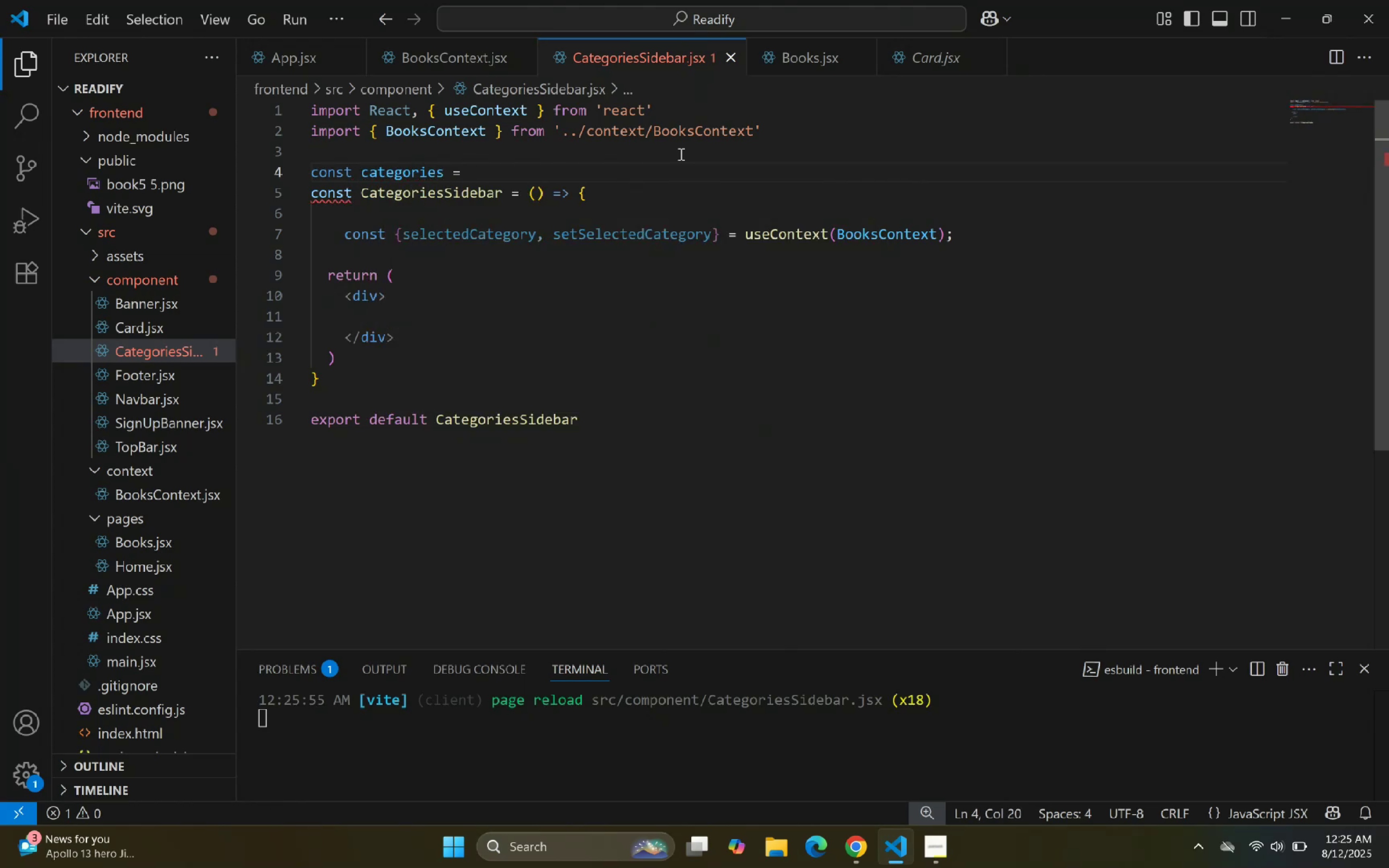 
key(BracketLeft)
 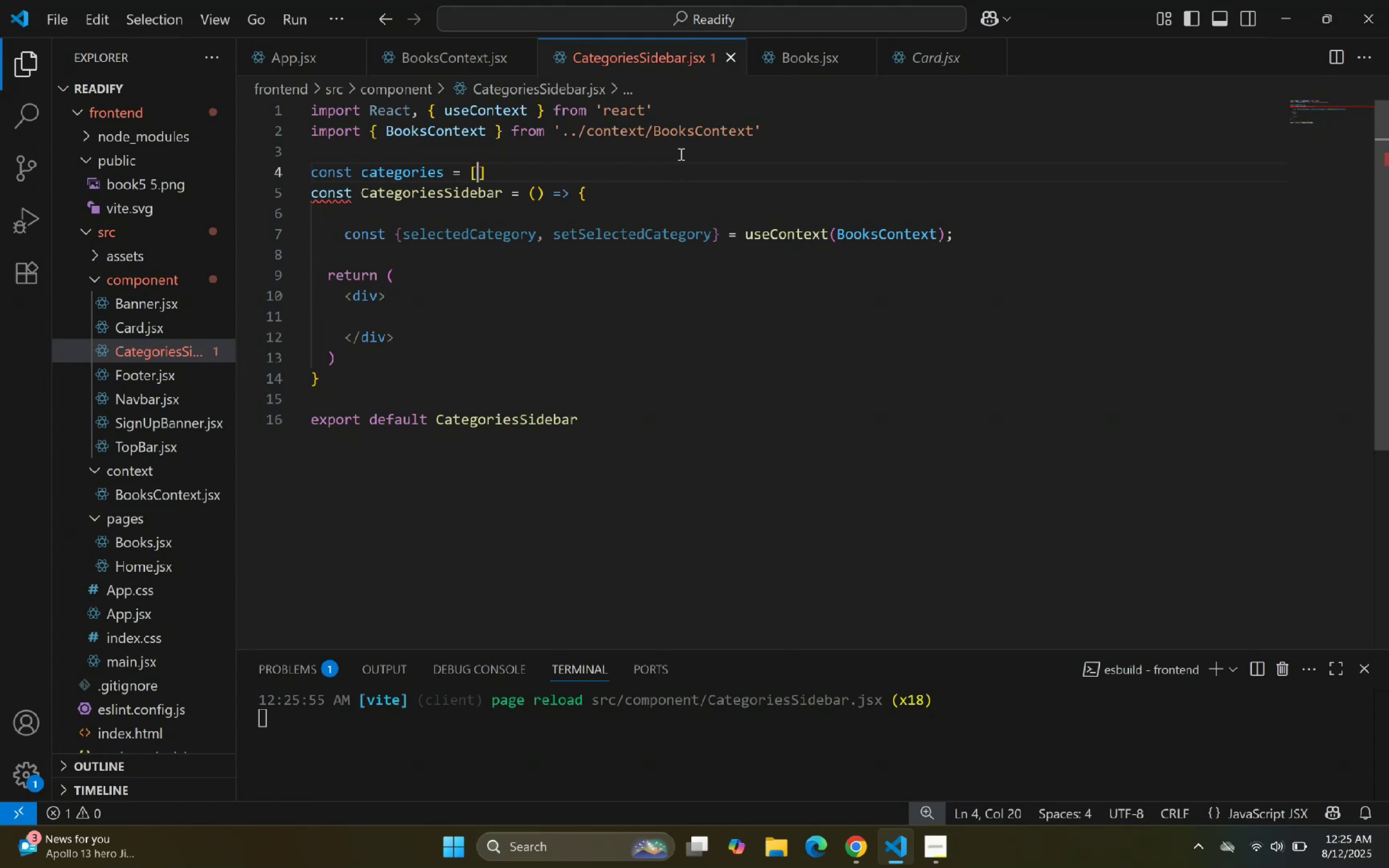 
key(BracketRight)
 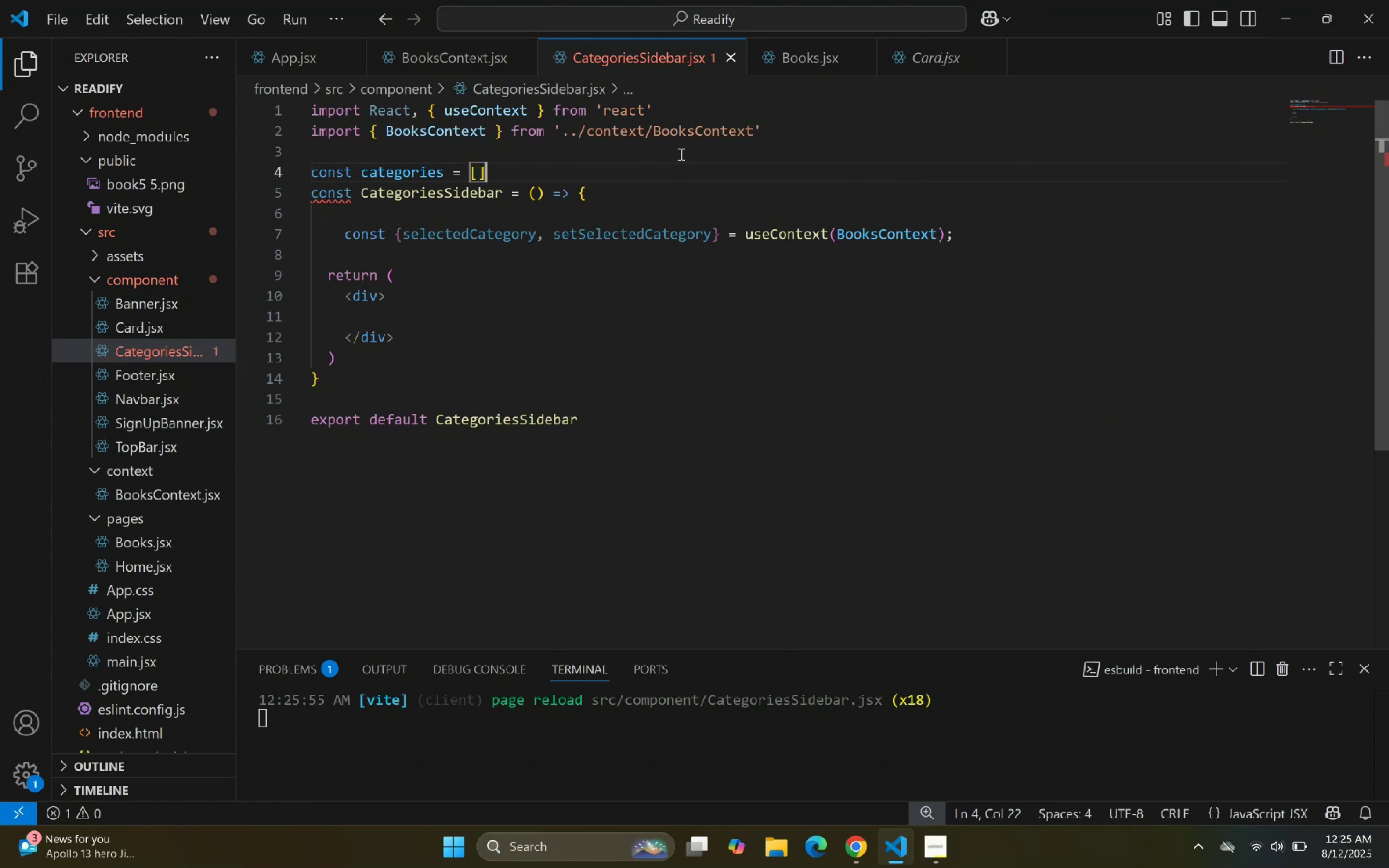 
key(ArrowLeft)
 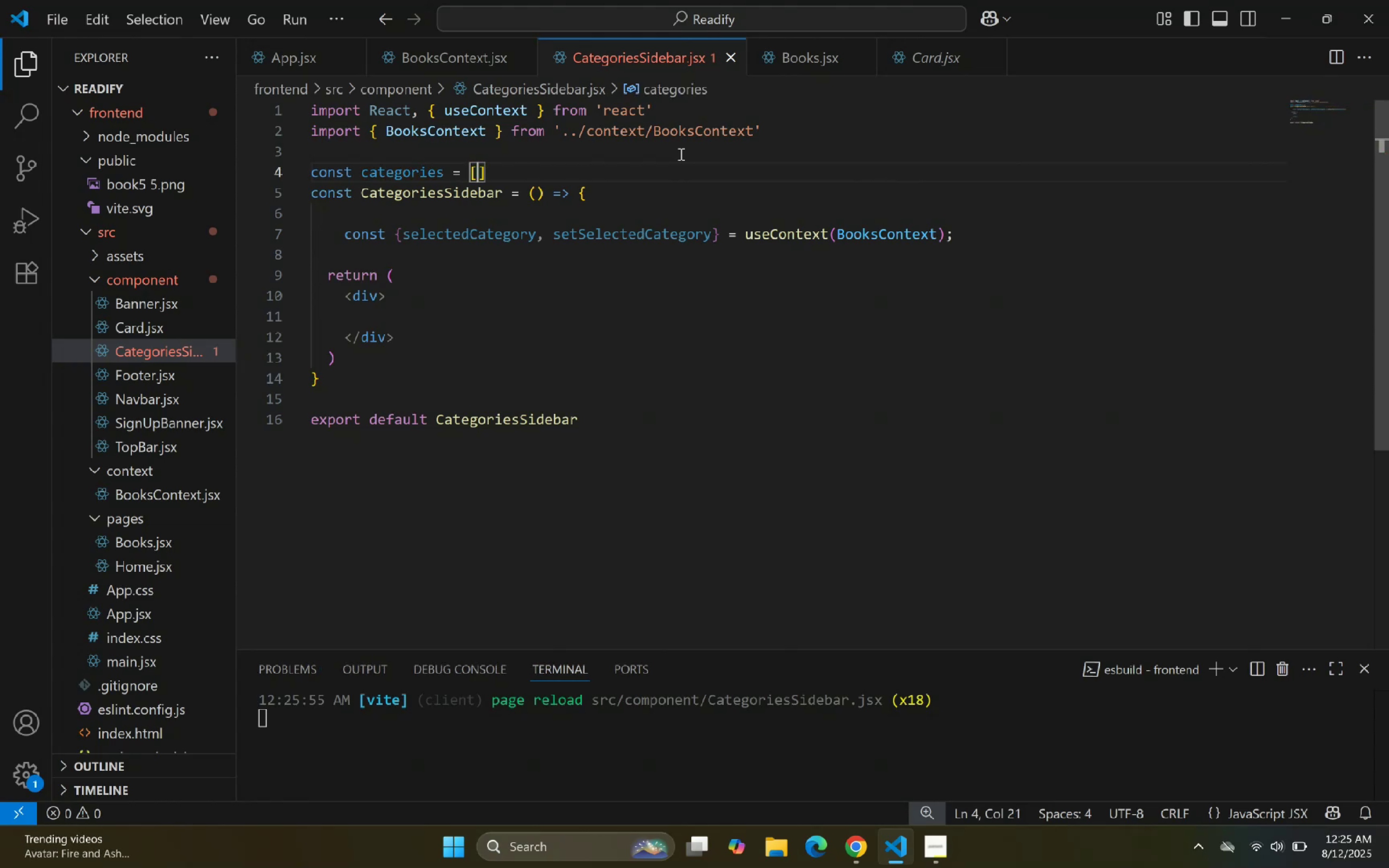 
type("Akk)
key(Backspace)
key(Backspace)
type(ll)
 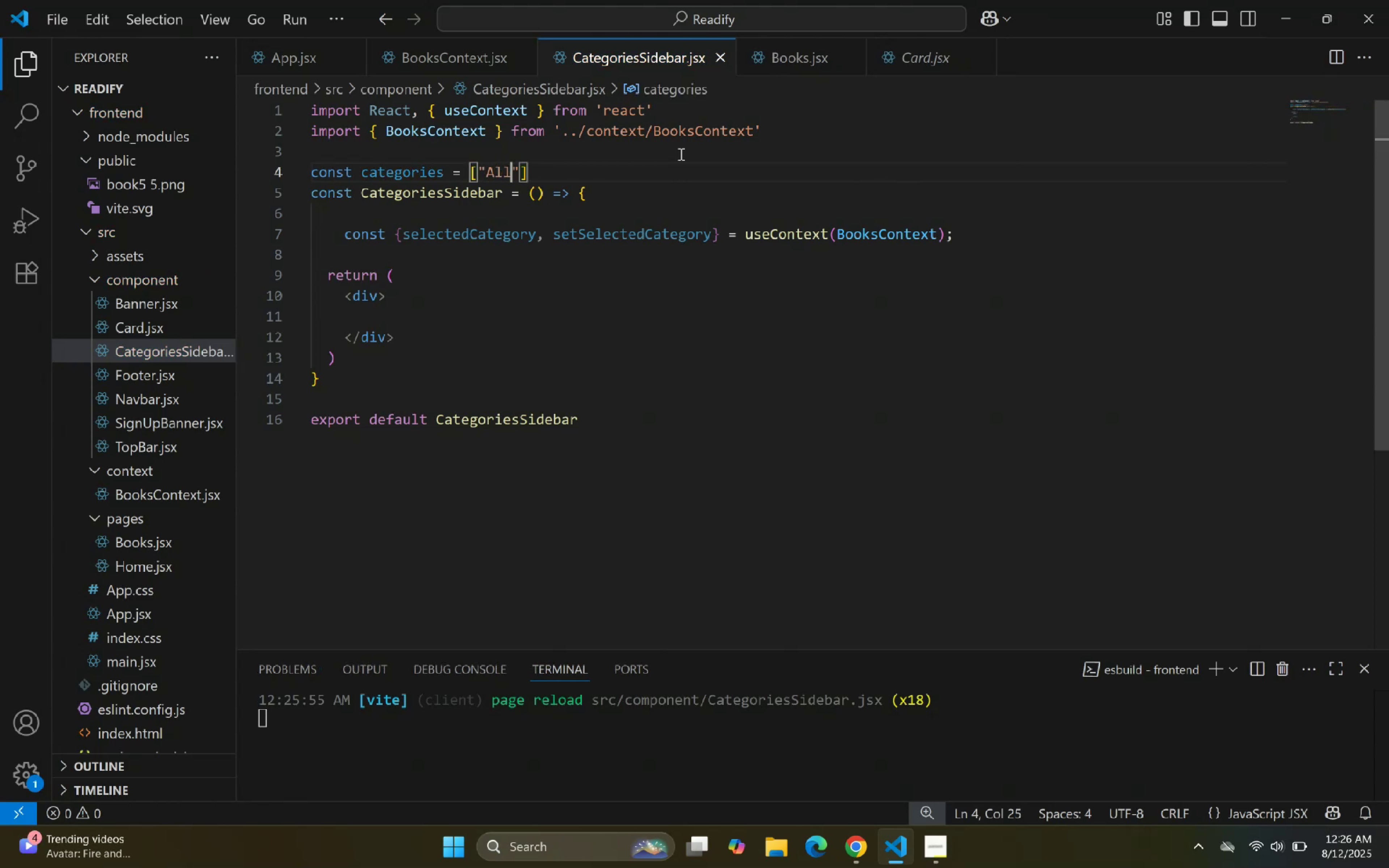 
key(ArrowRight)
 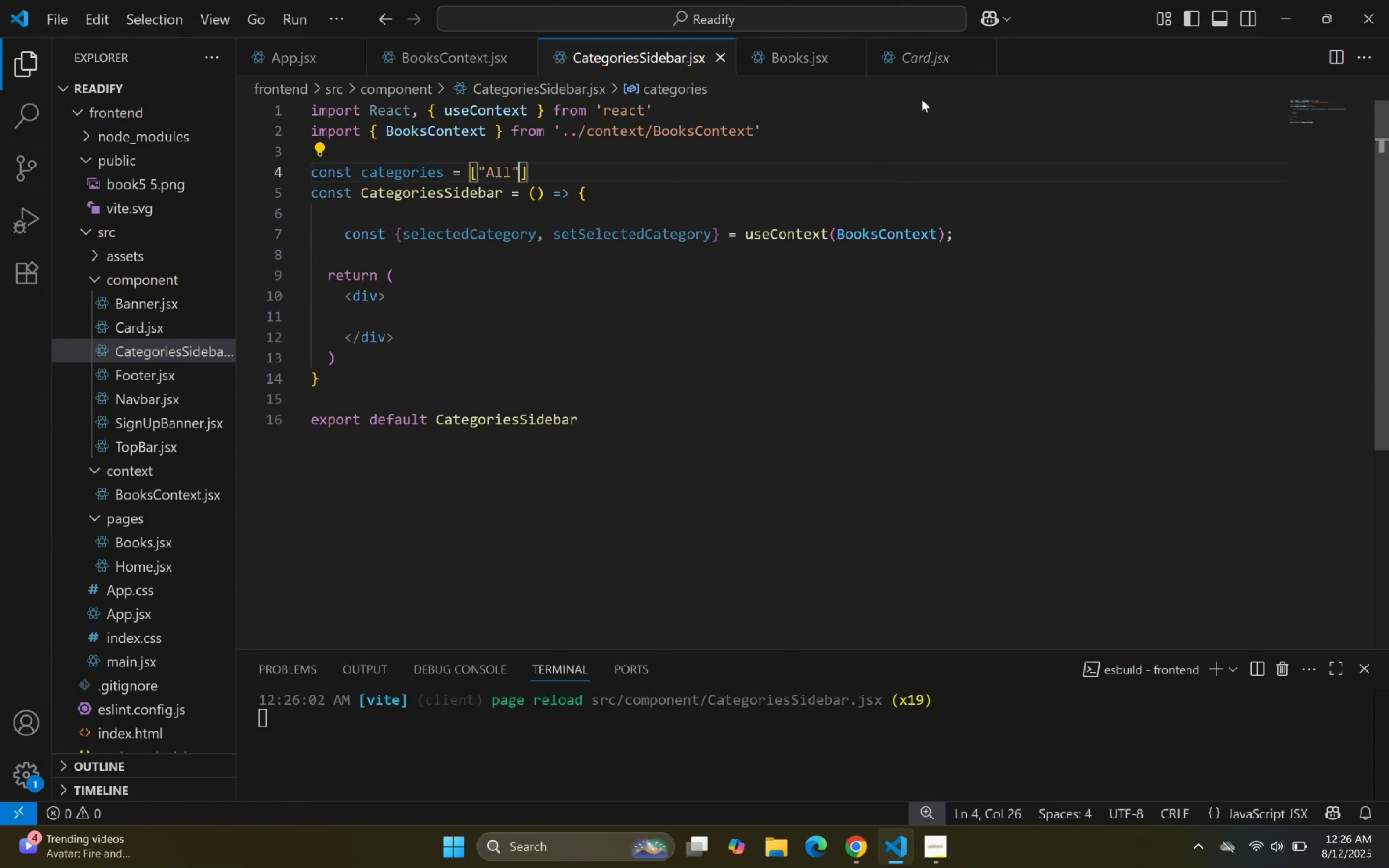 
left_click([787, 49])
 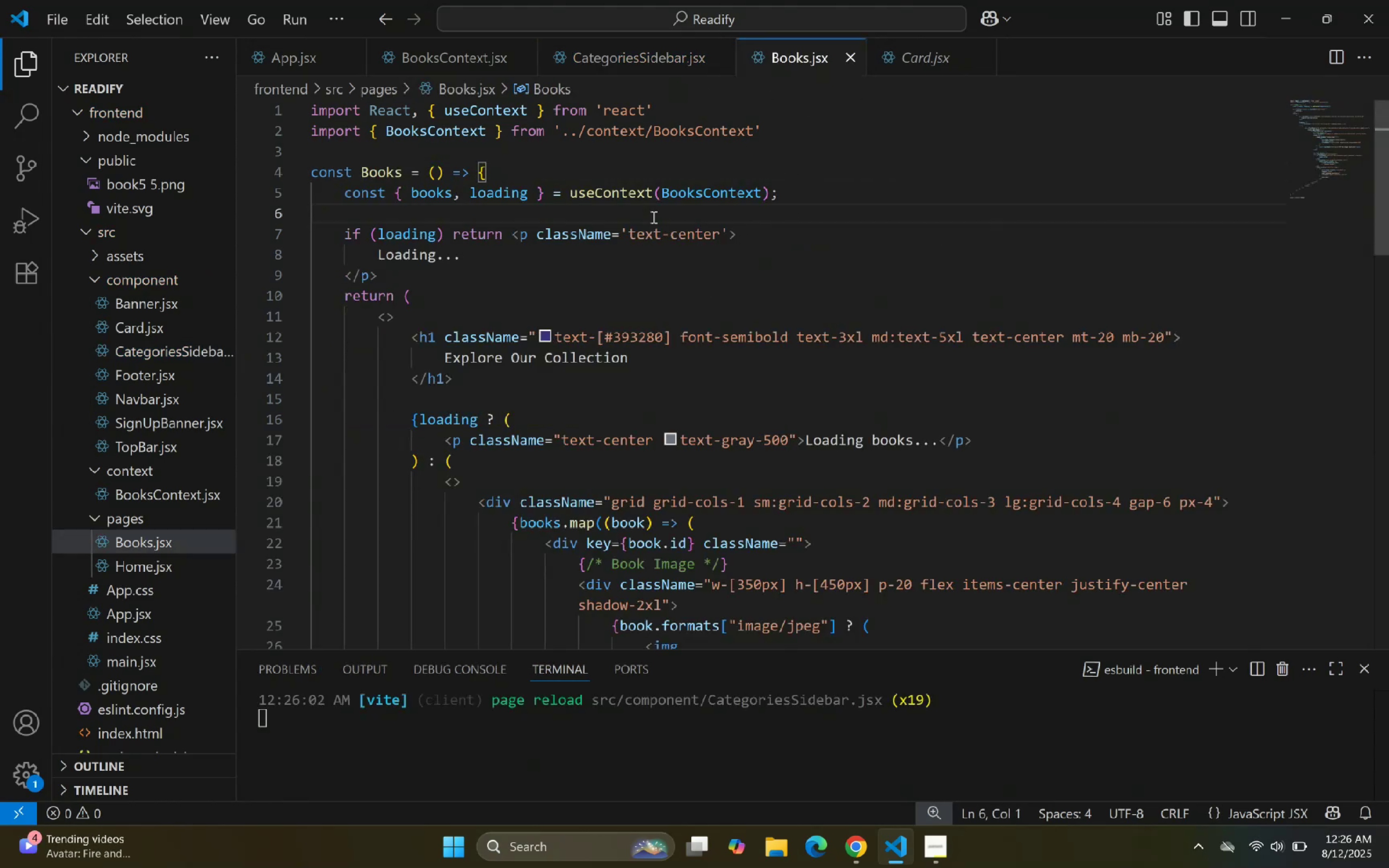 
scroll: coordinate [739, 127], scroll_direction: up, amount: 1.0
 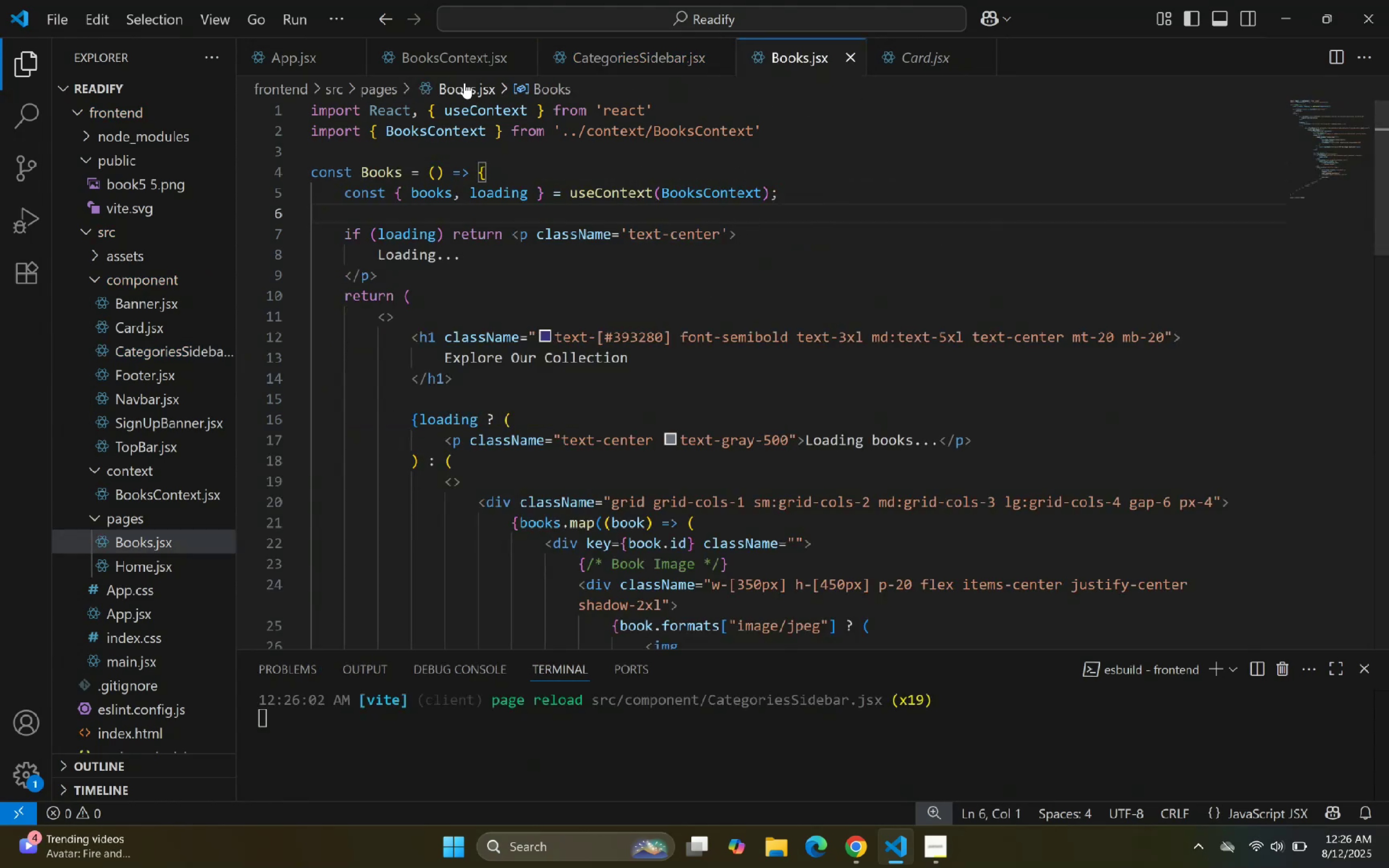 
left_click([429, 55])
 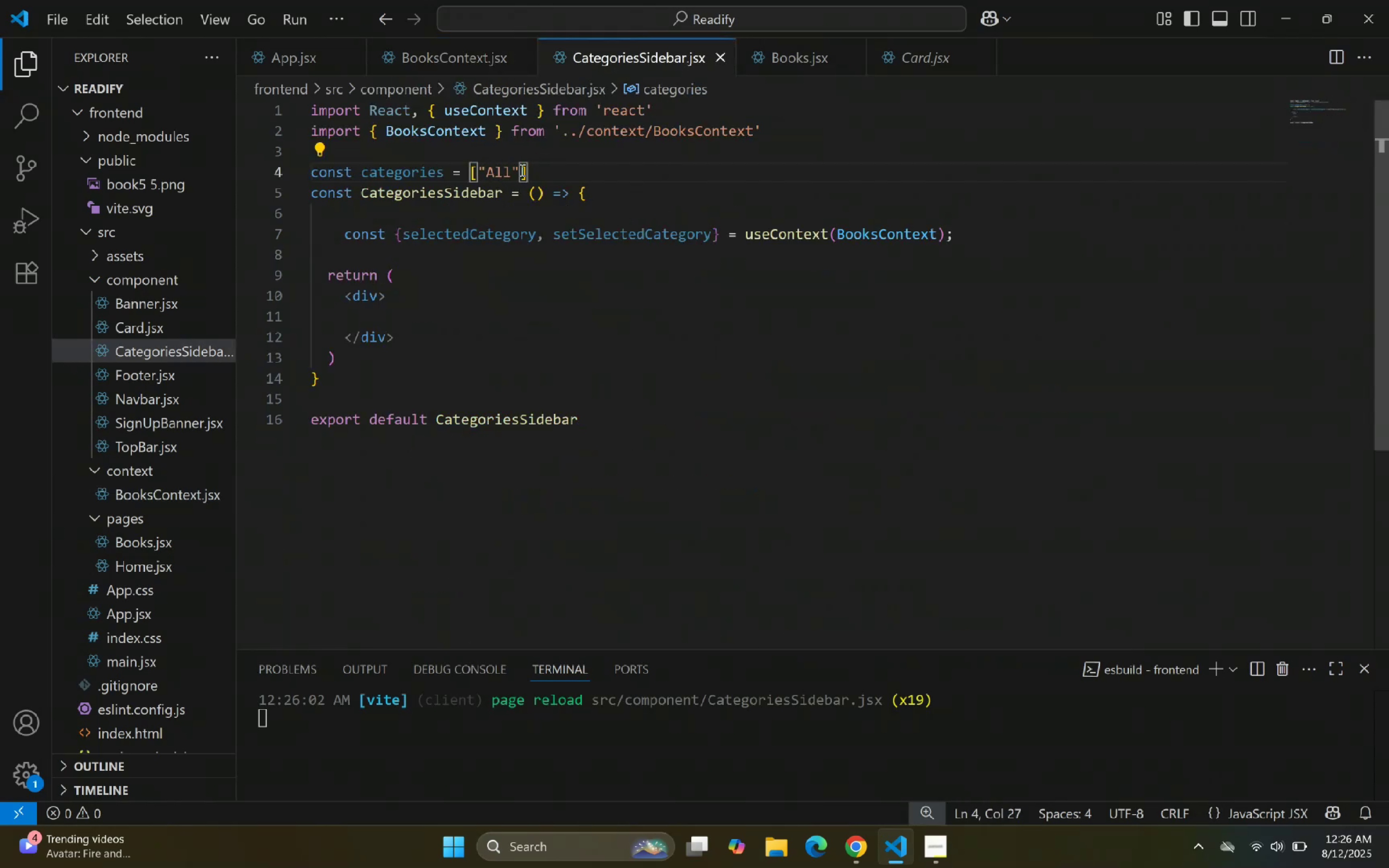 
key(Comma)
 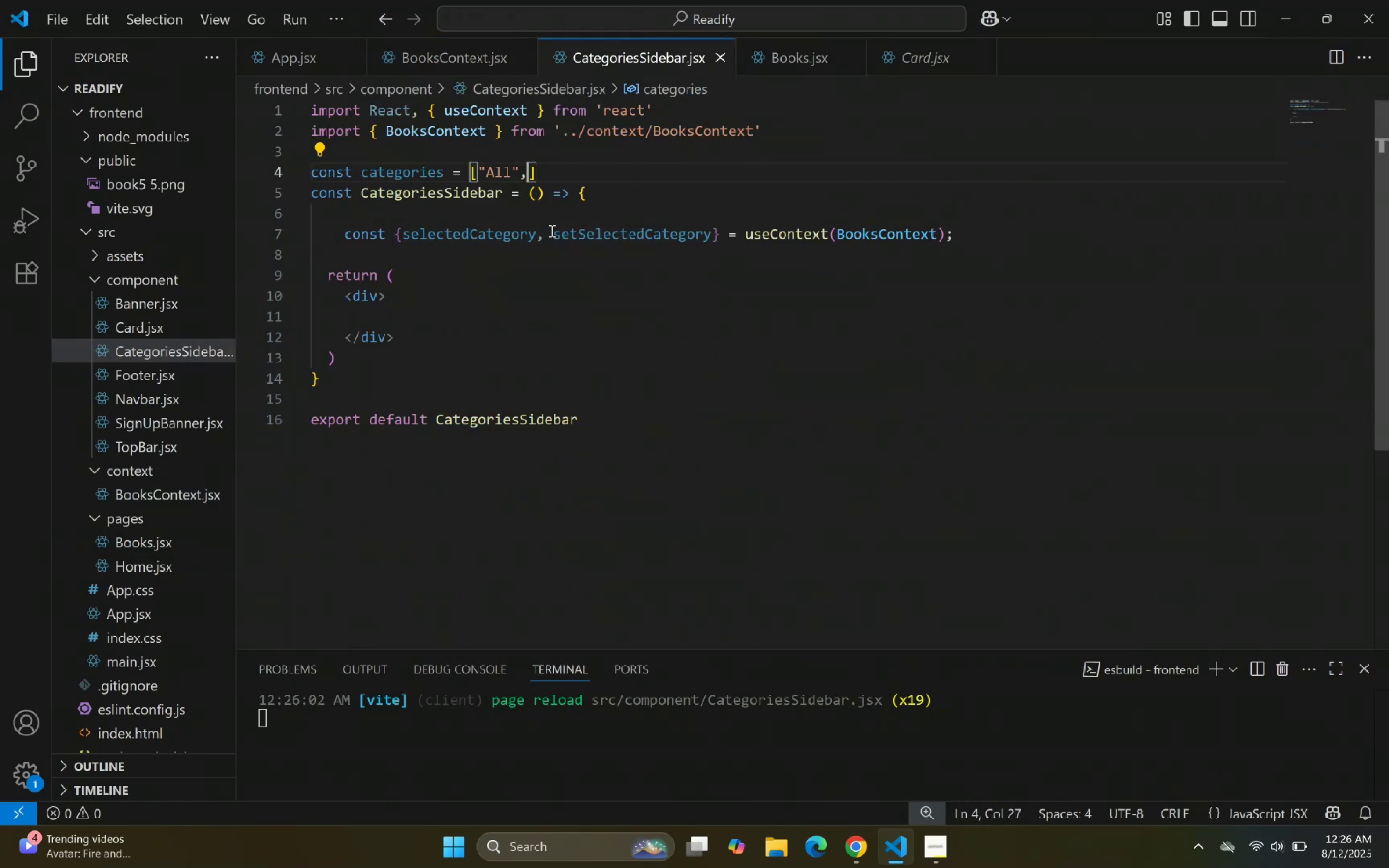 
key(Space)
 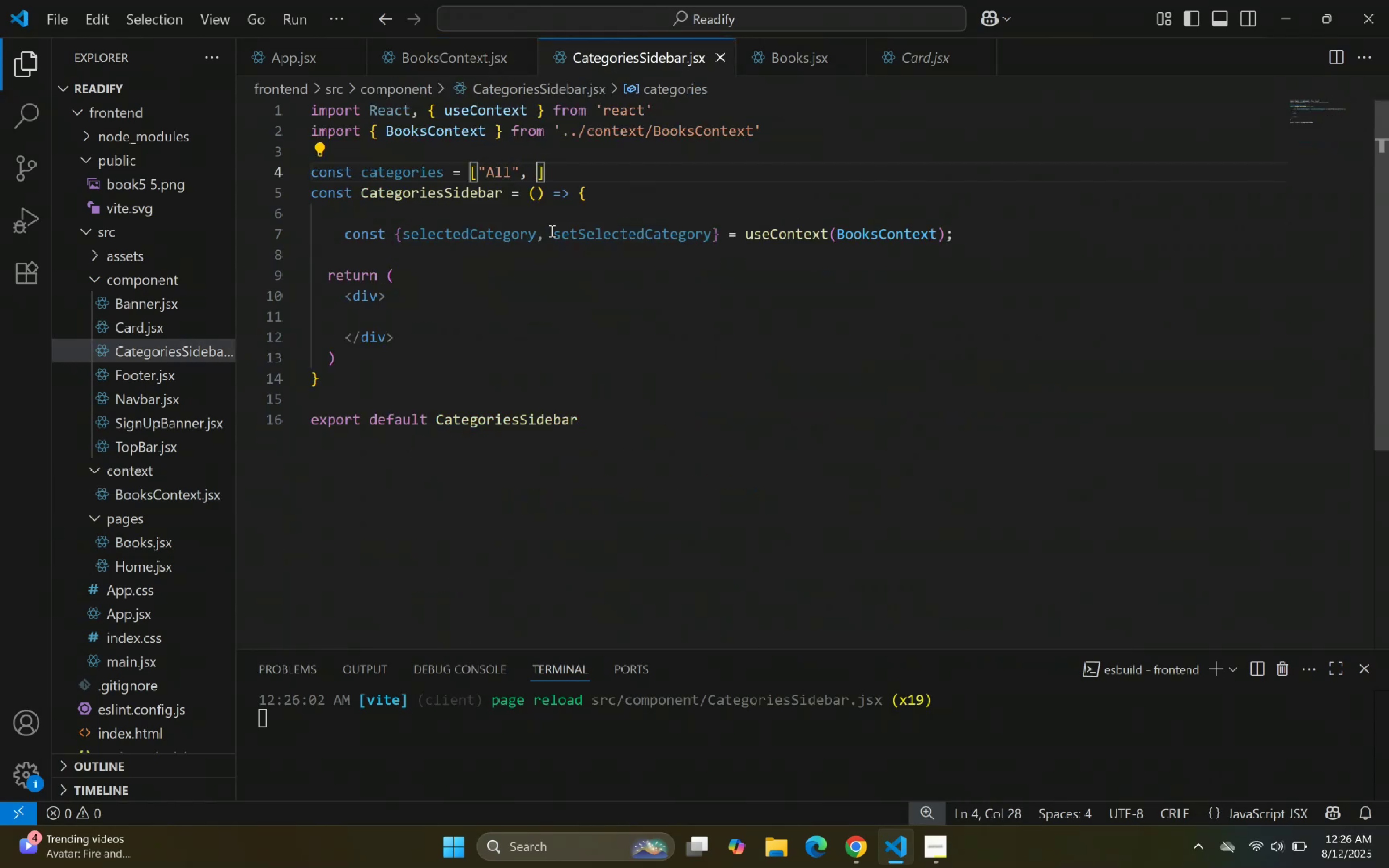 
key(Shift+Quote)
 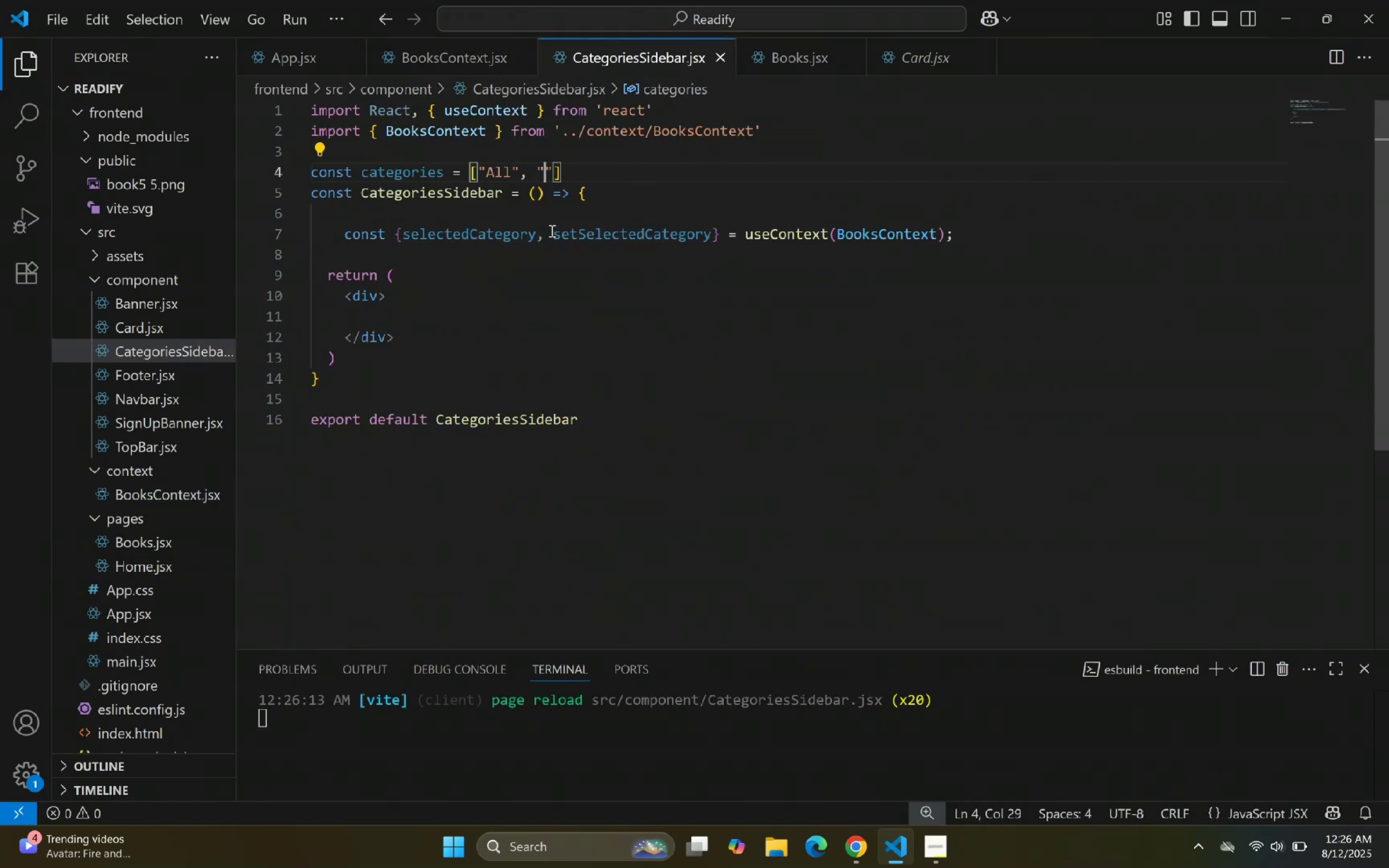 
type(Fiction)
 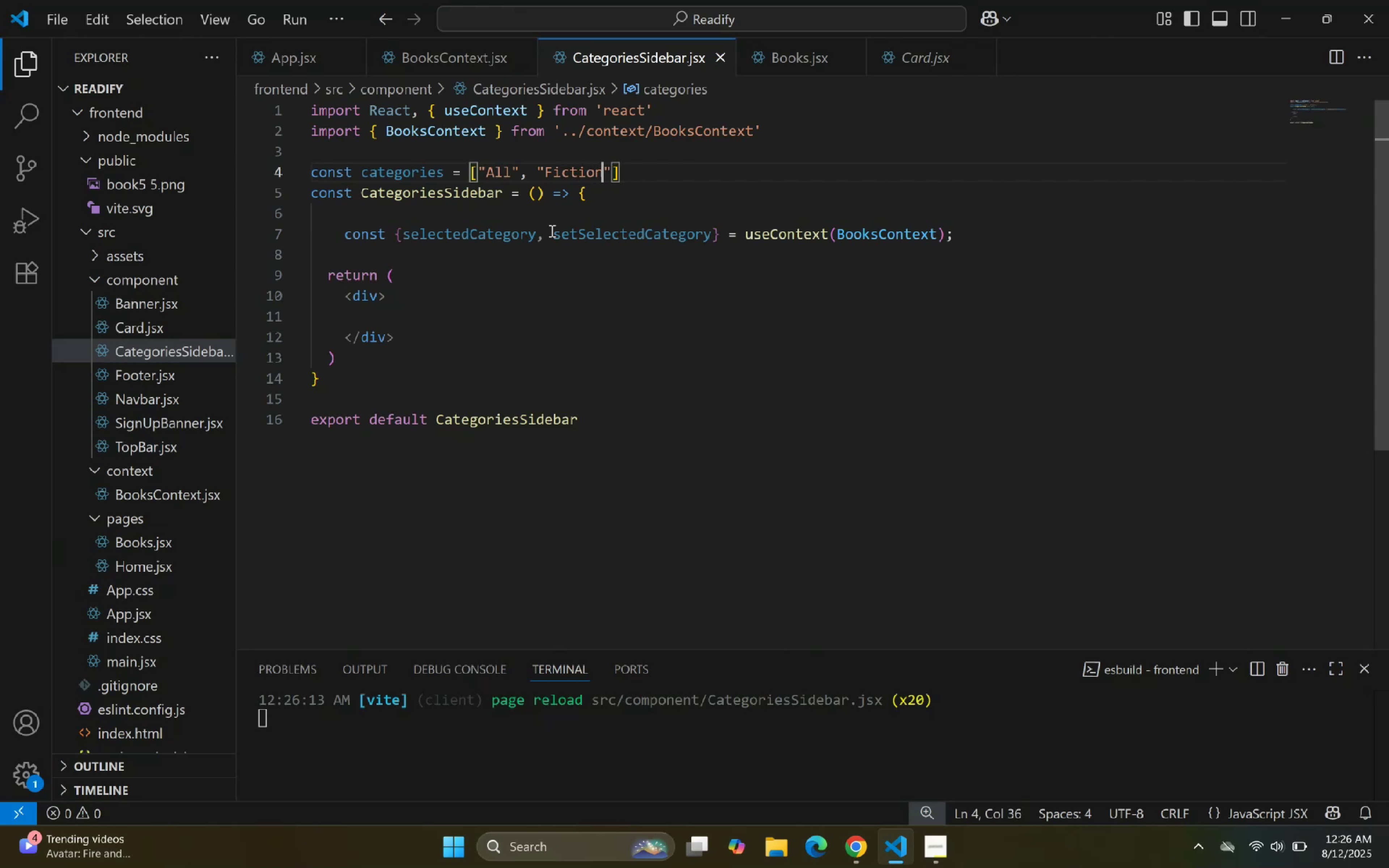 
key(ArrowRight)
 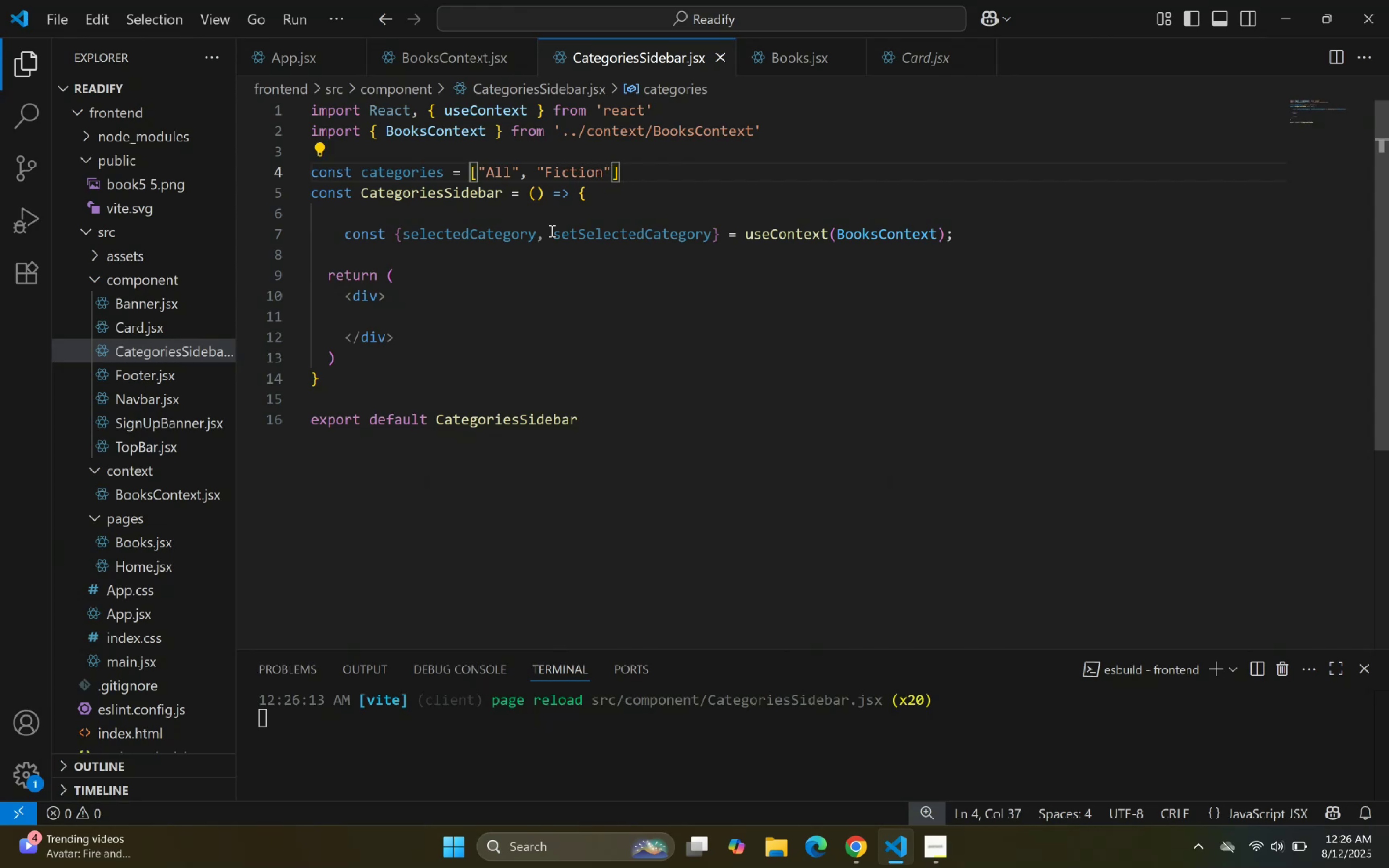 
key(Comma)
 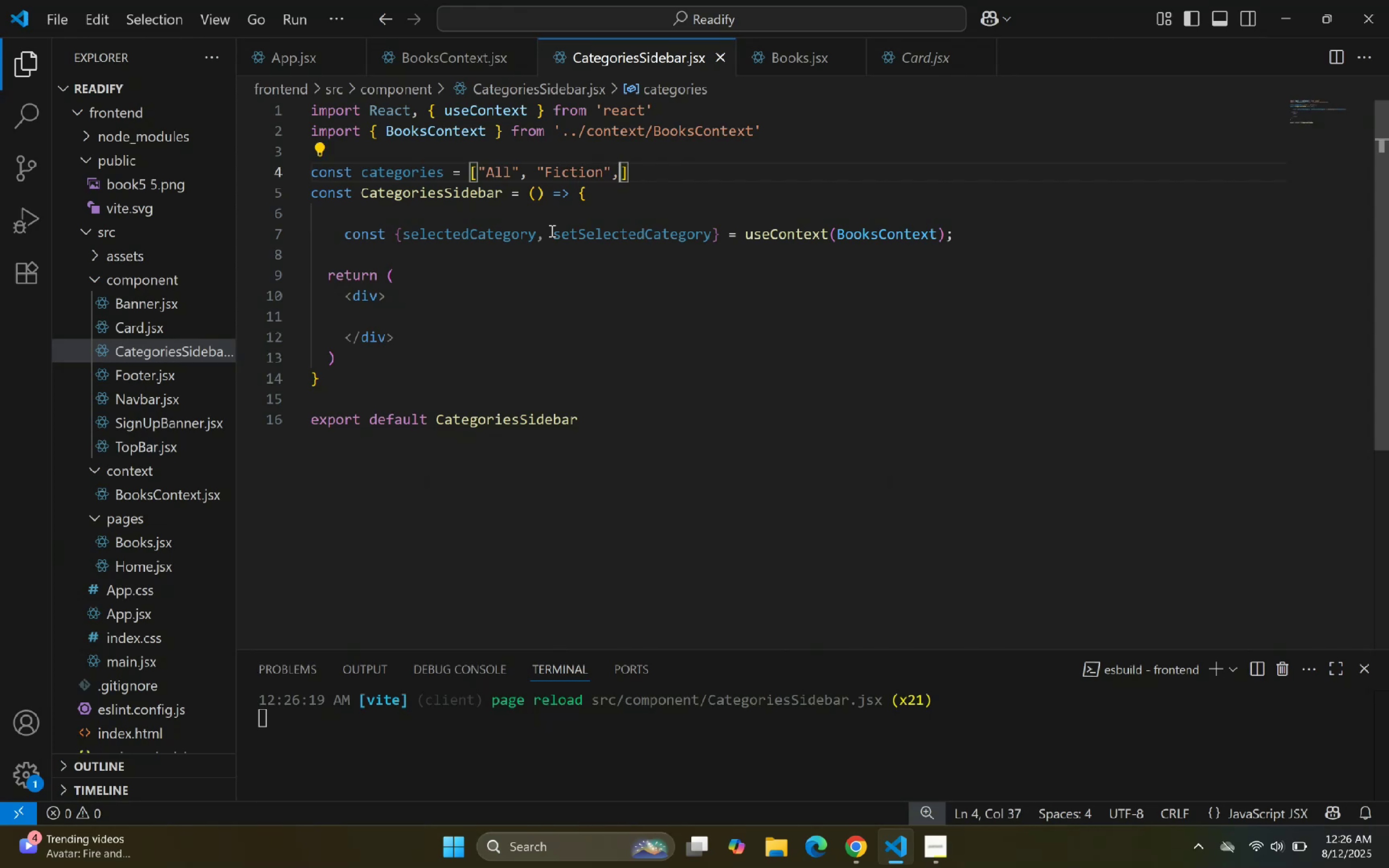 
key(Space)
 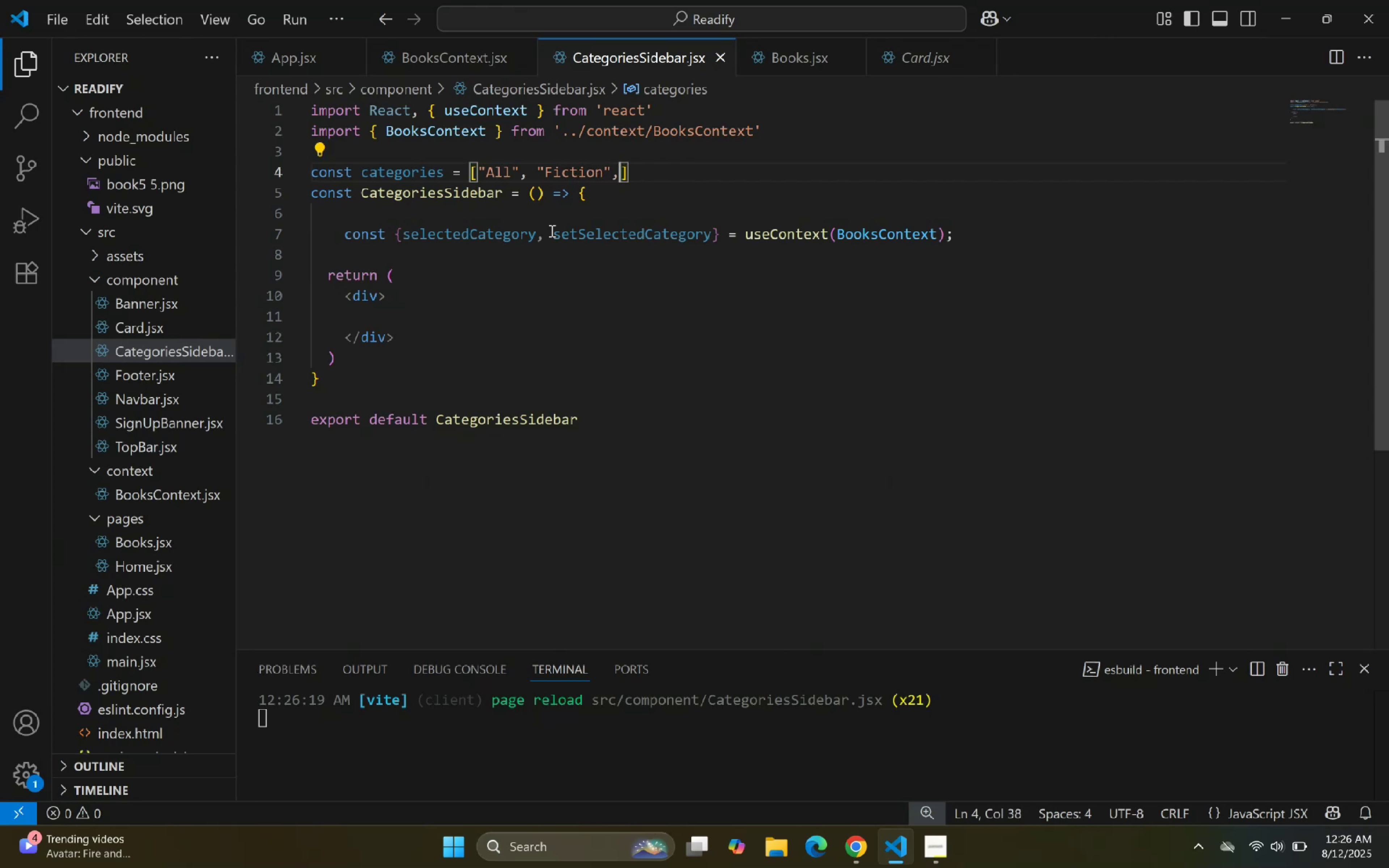 
key(Shift+Quote)
 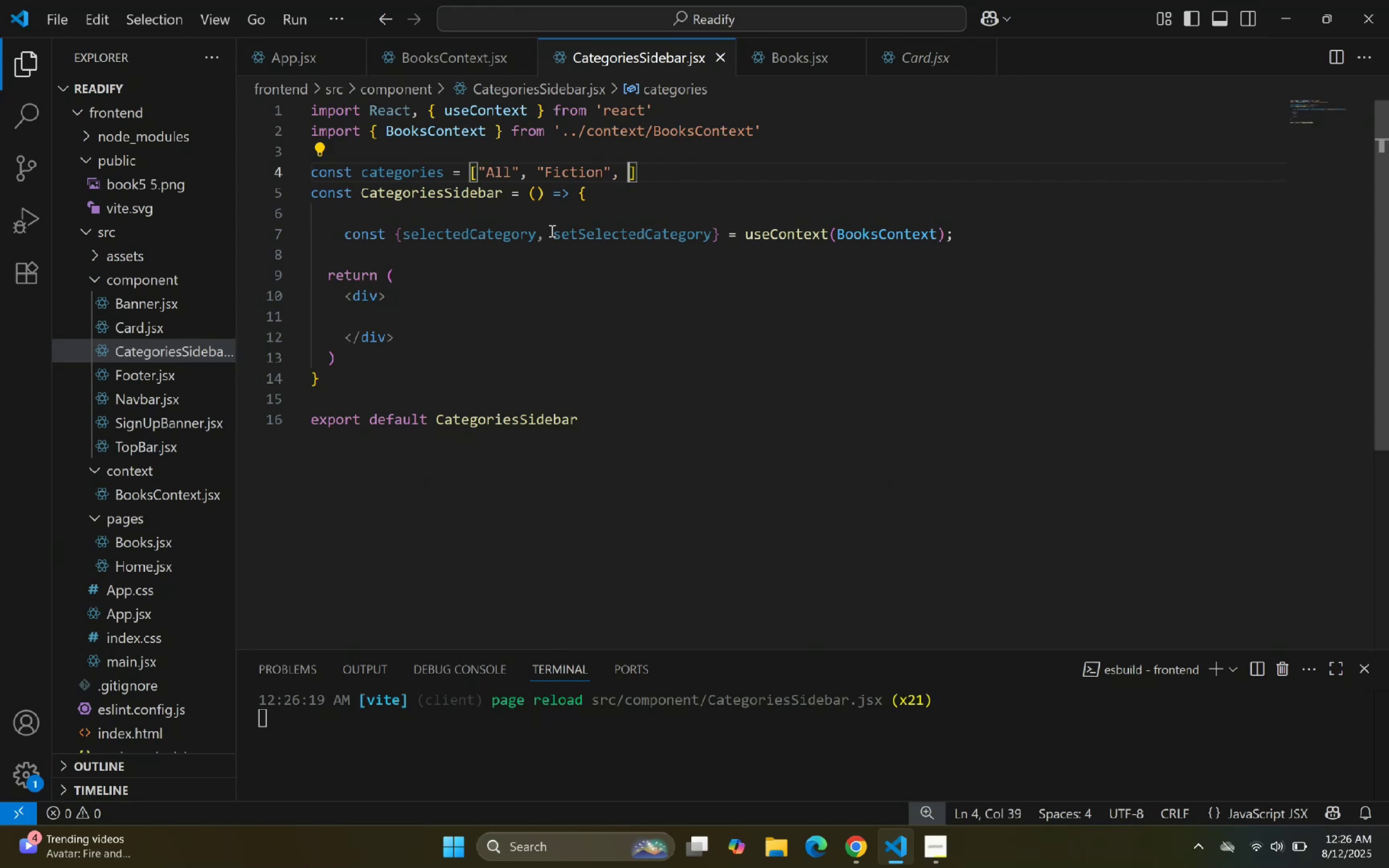 
key(Shift+Quote)
 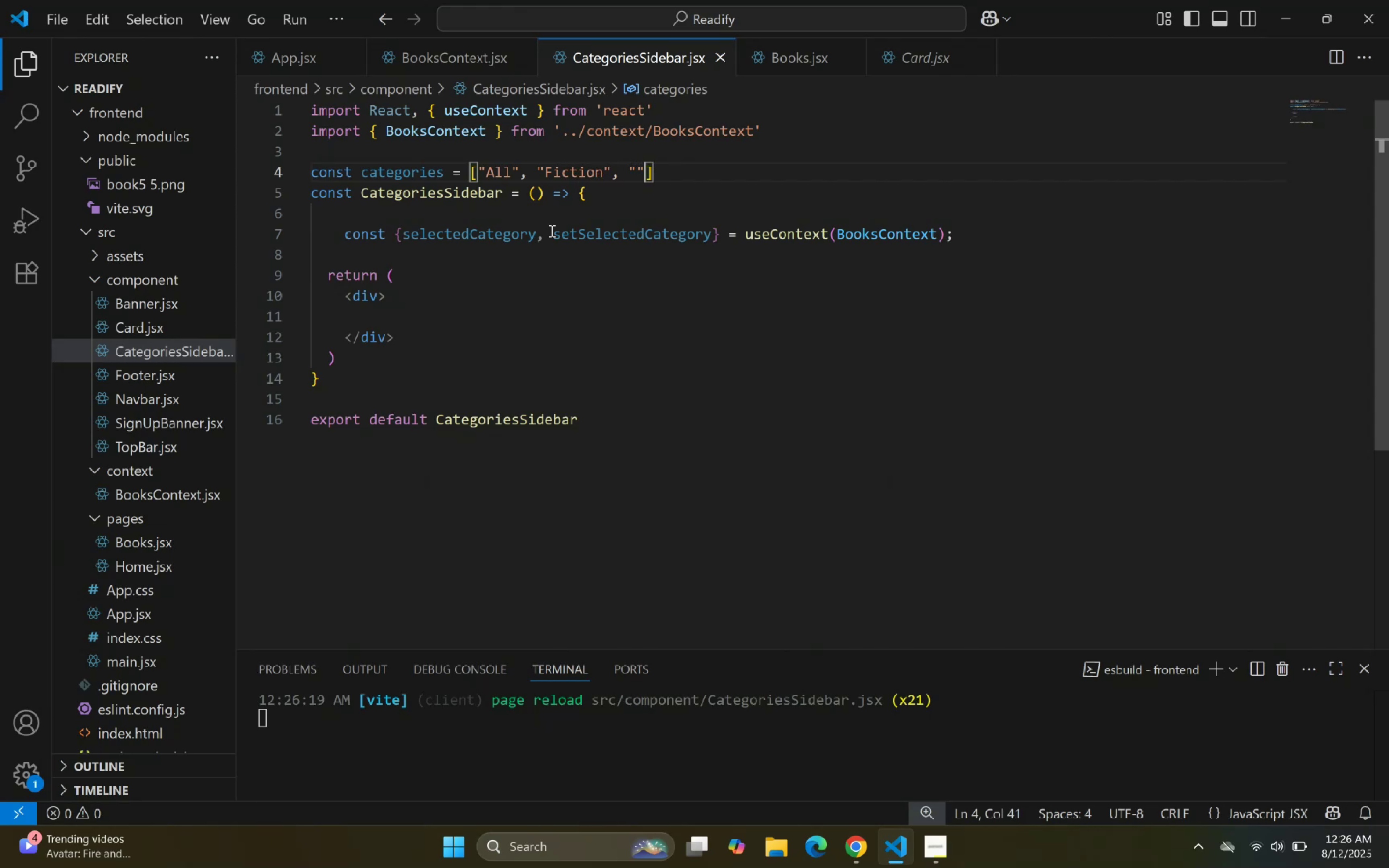 
key(ArrowLeft)
 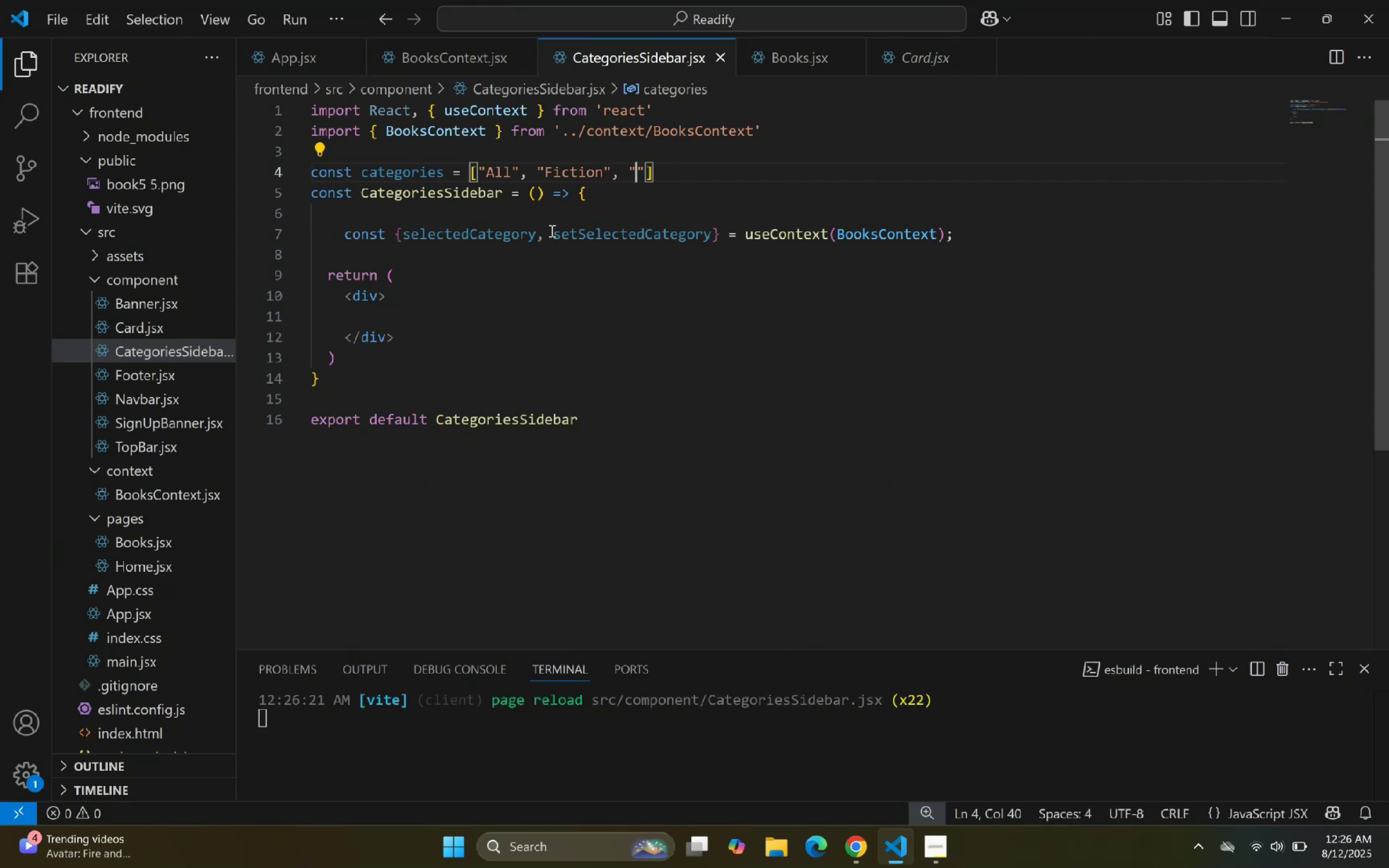 
type(Fantasy)
 